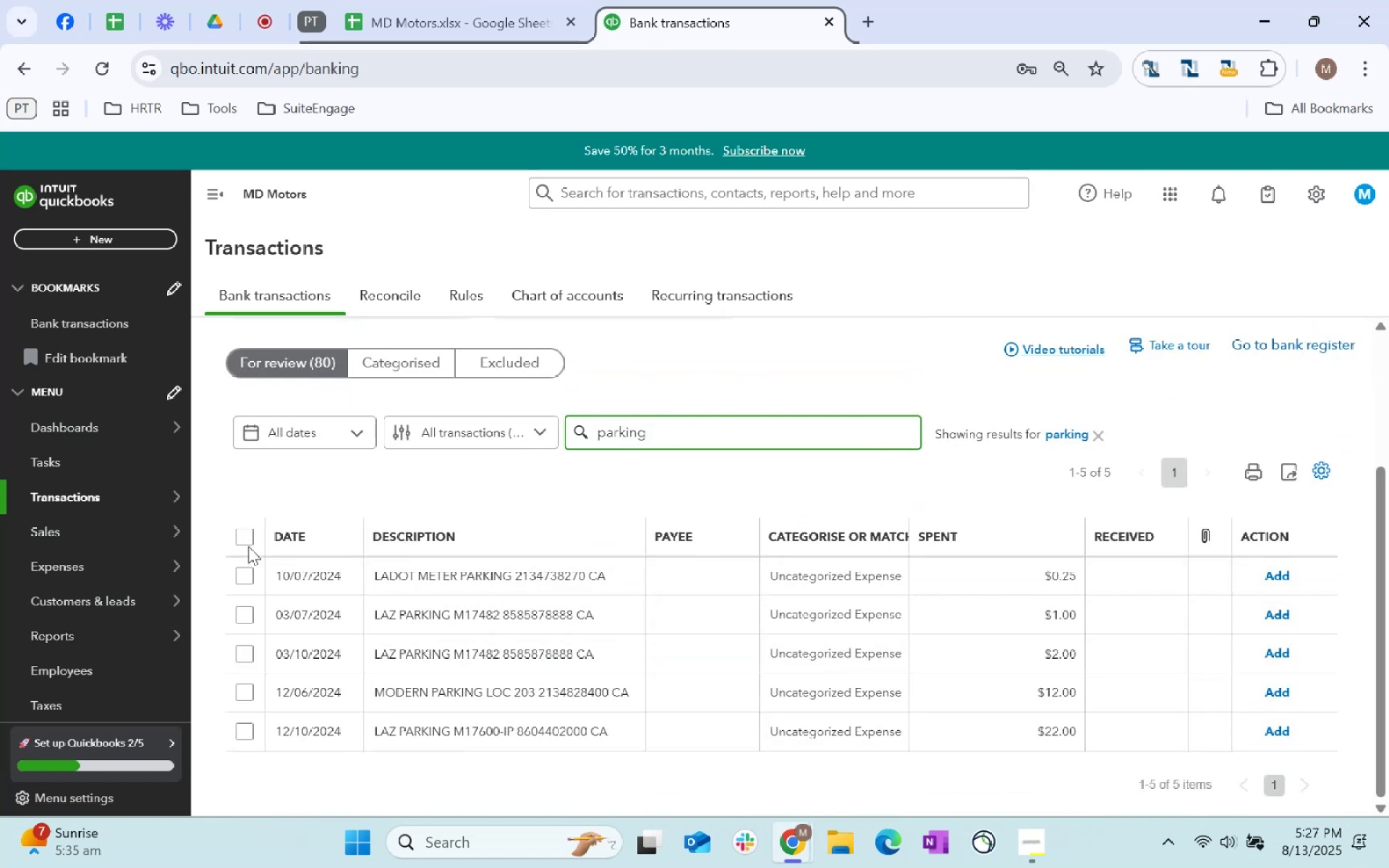 
double_click([248, 541])
 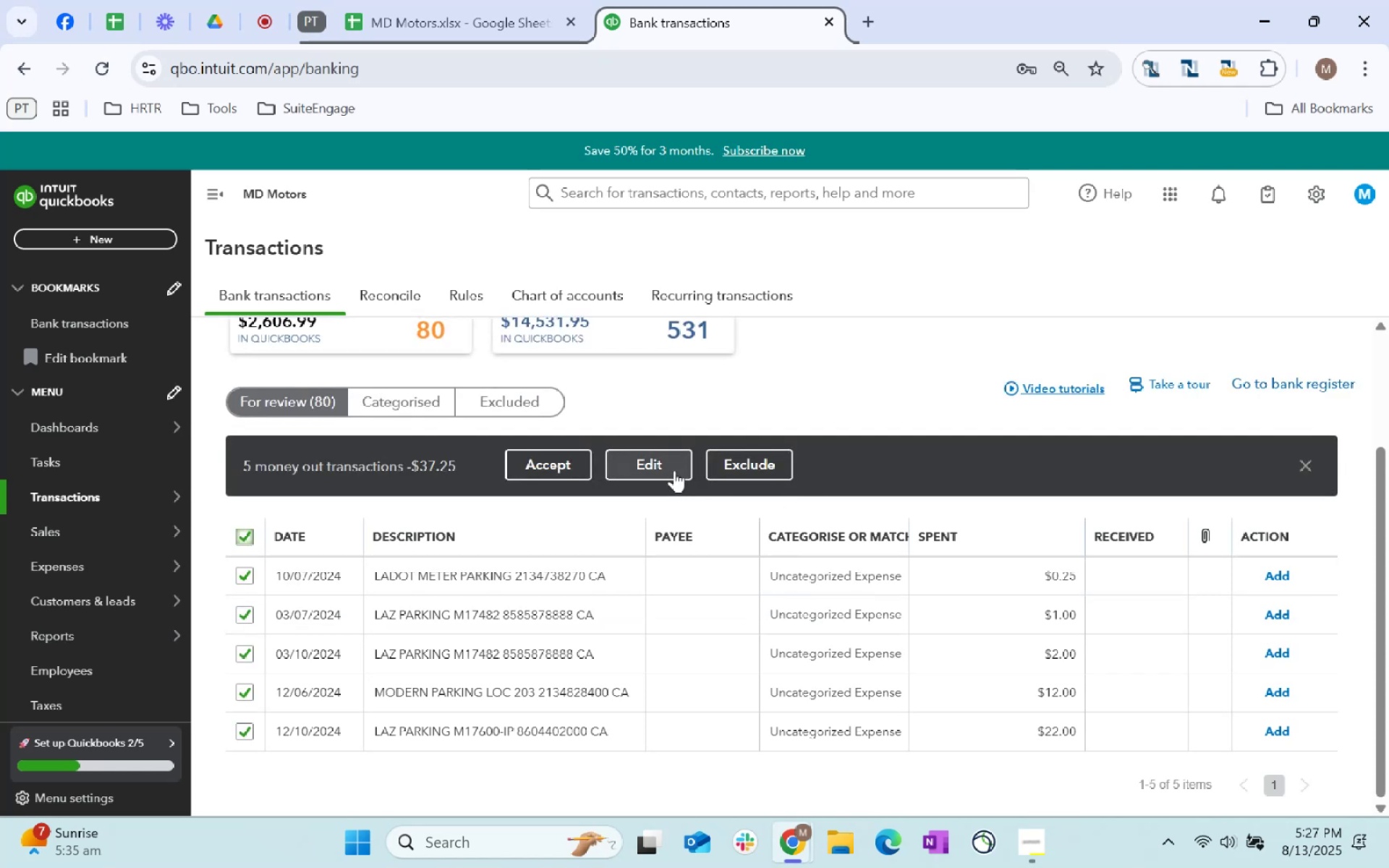 
left_click([674, 470])
 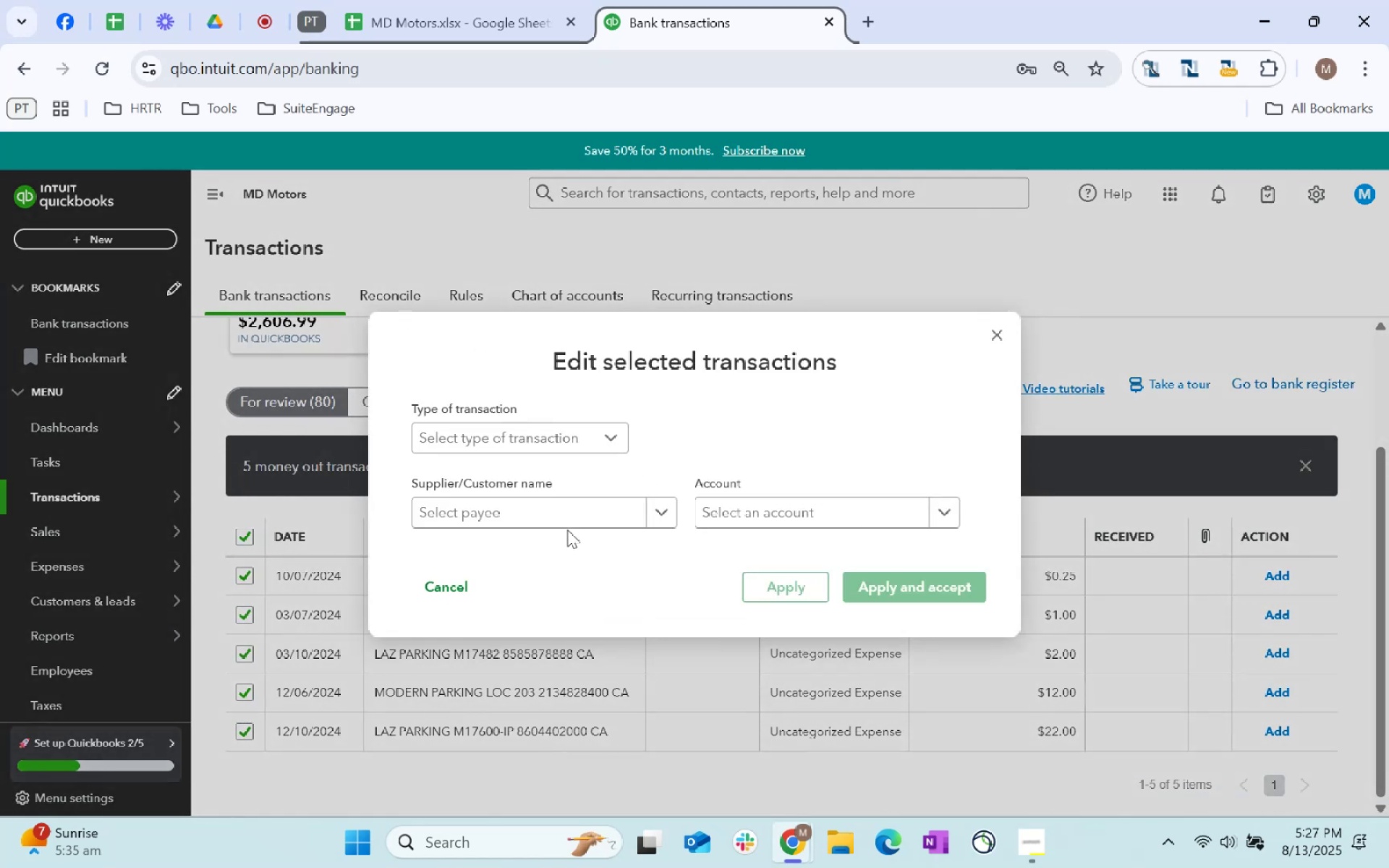 
left_click([574, 511])
 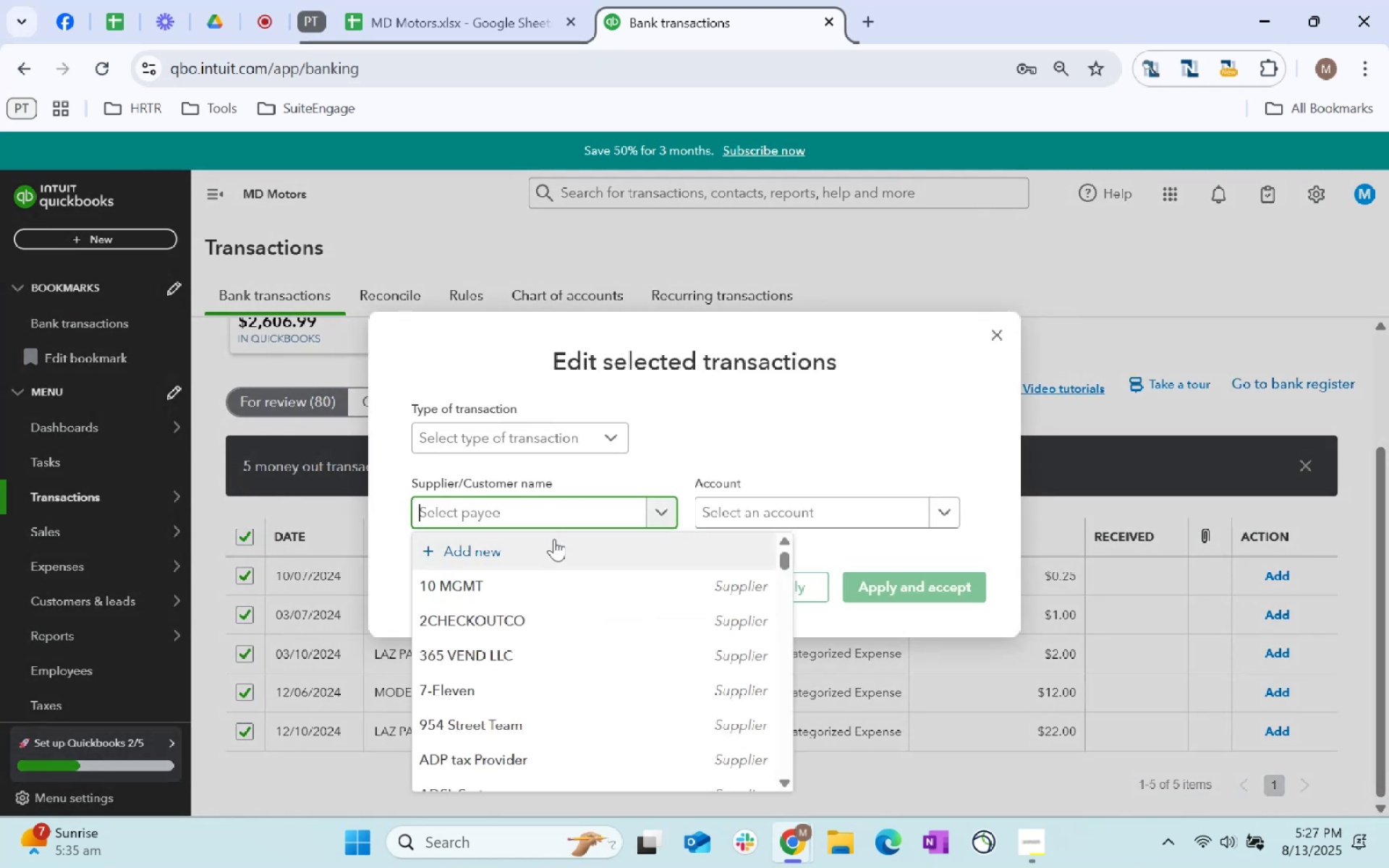 
type(other ex)
 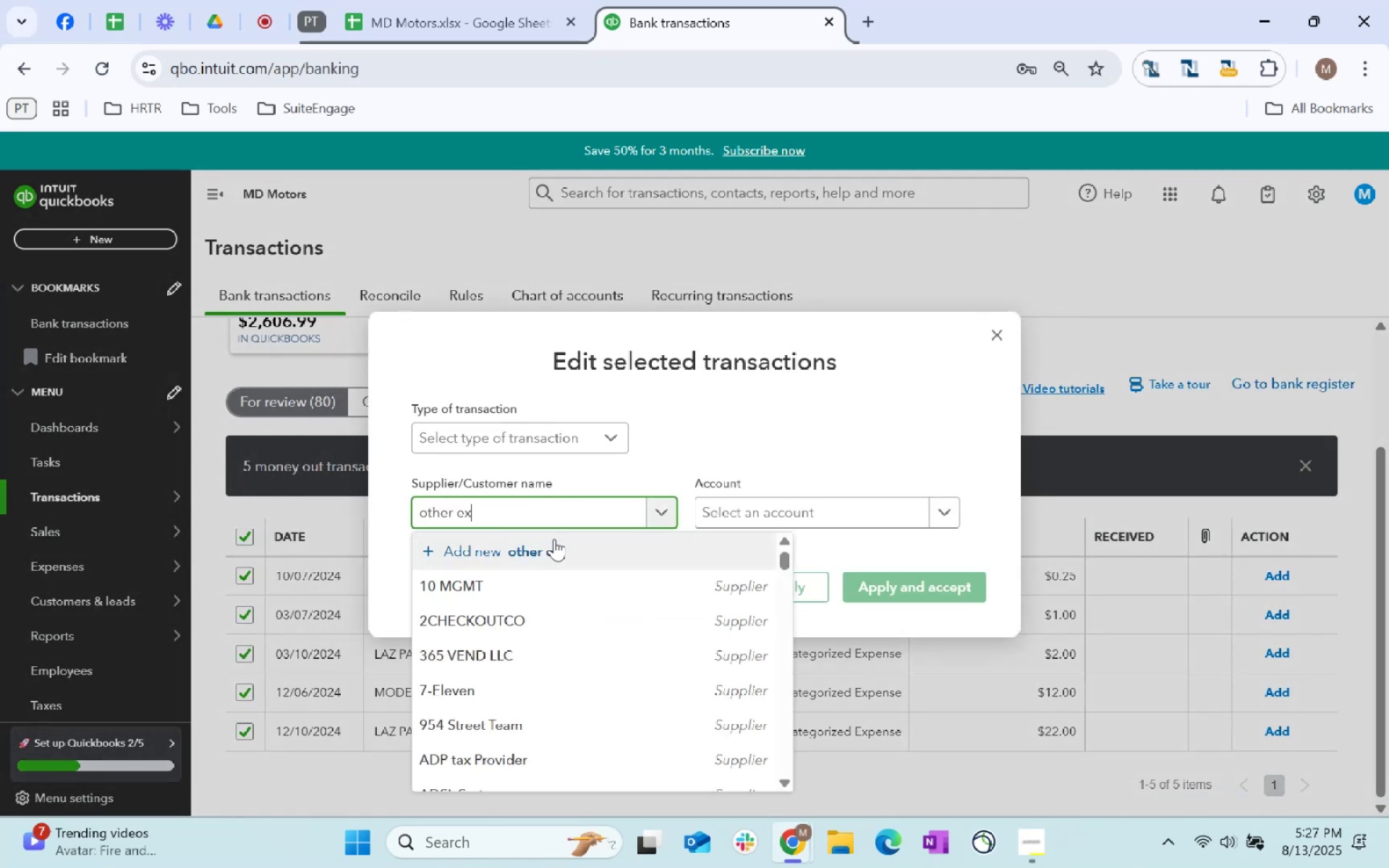 
key(Alt+AltLeft)
 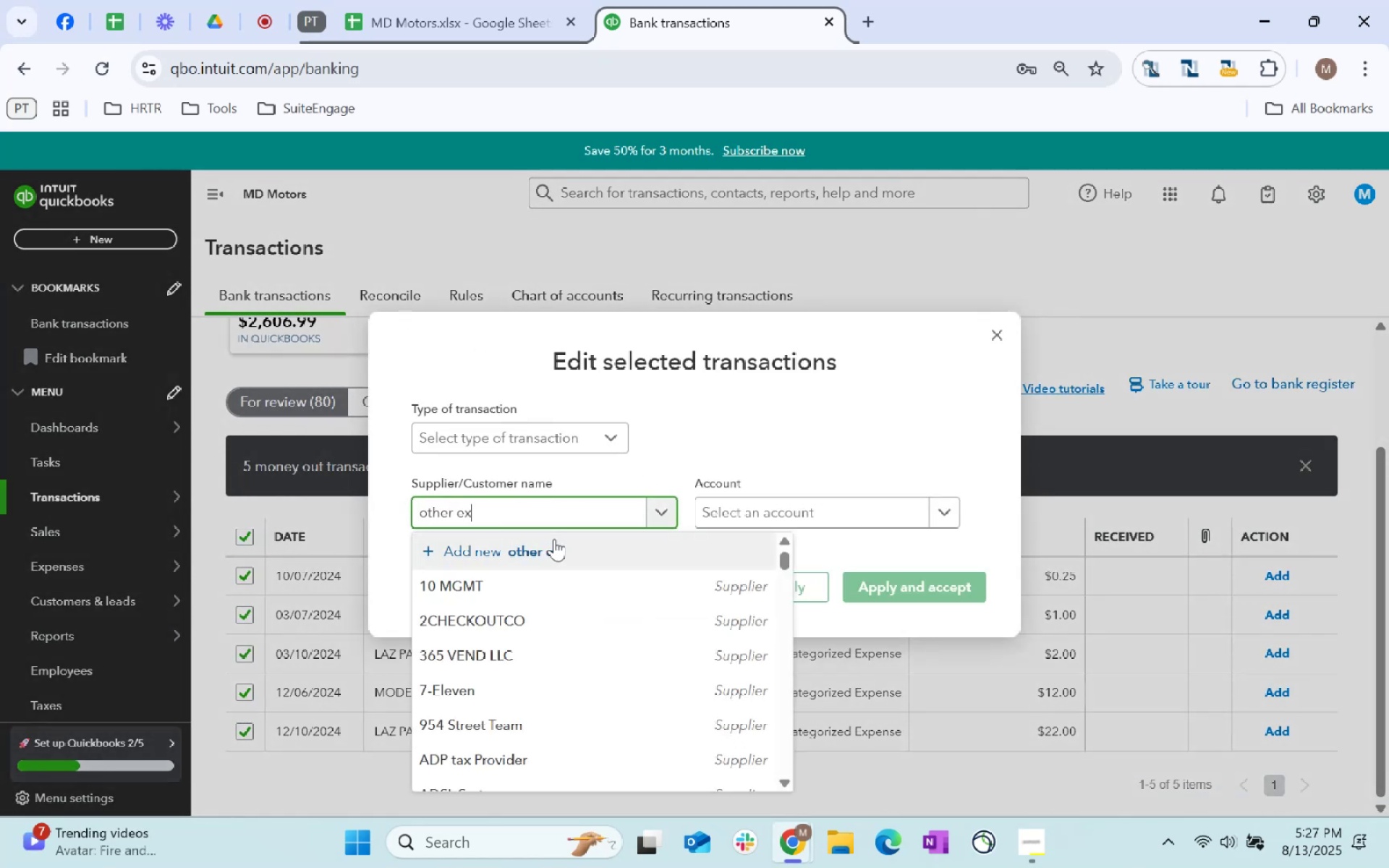 
key(P)
 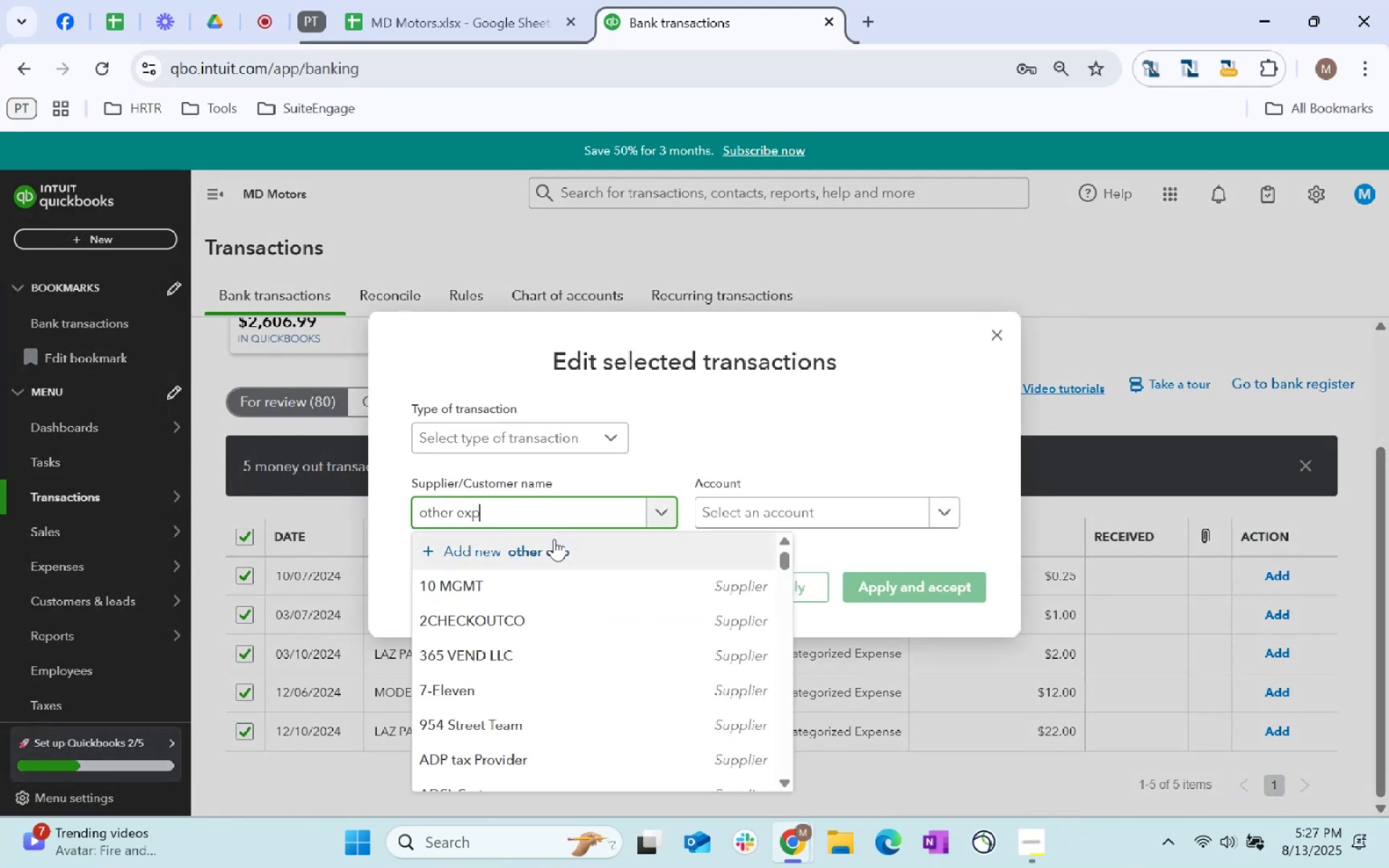 
key(Tab)
 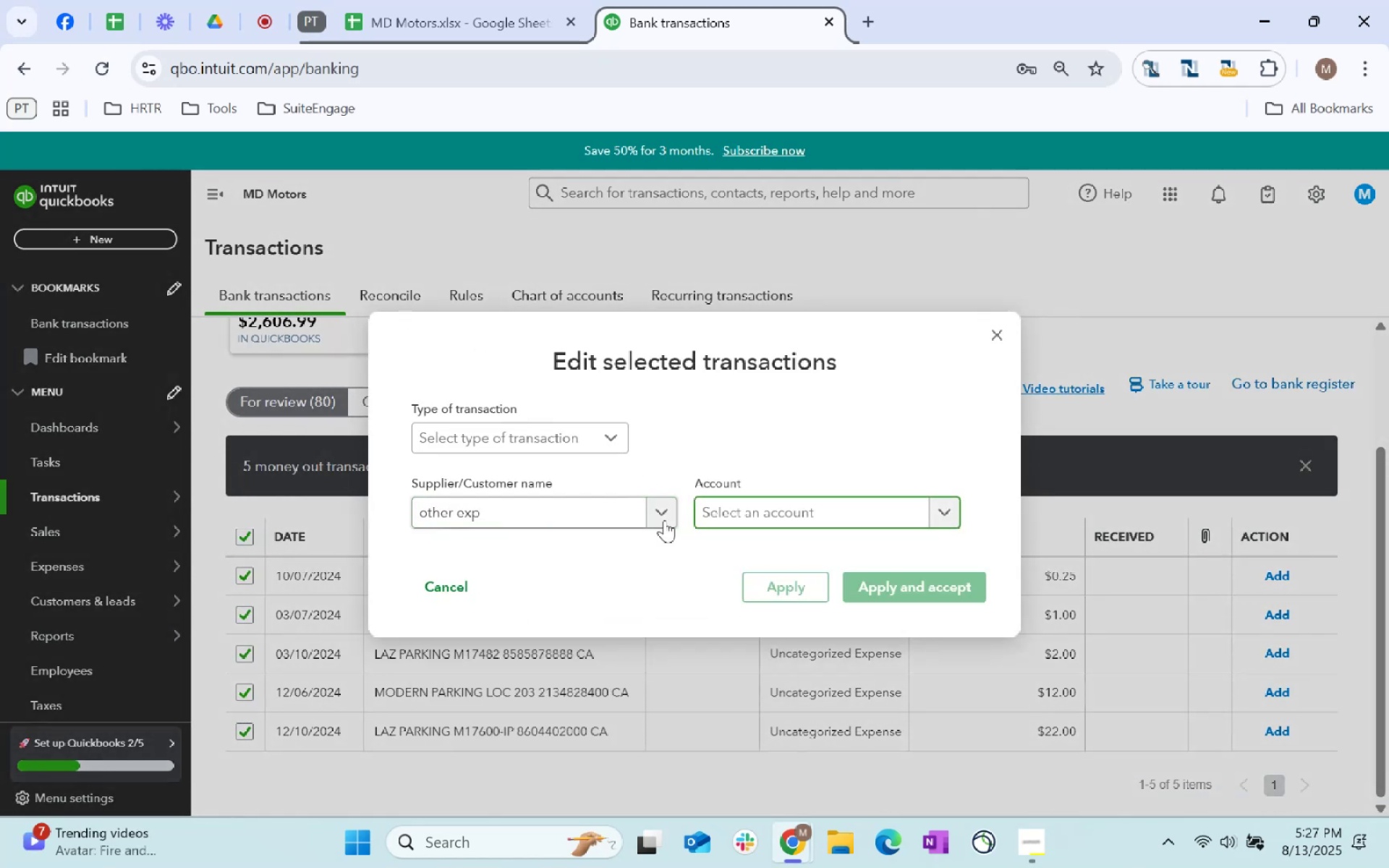 
left_click([566, 506])
 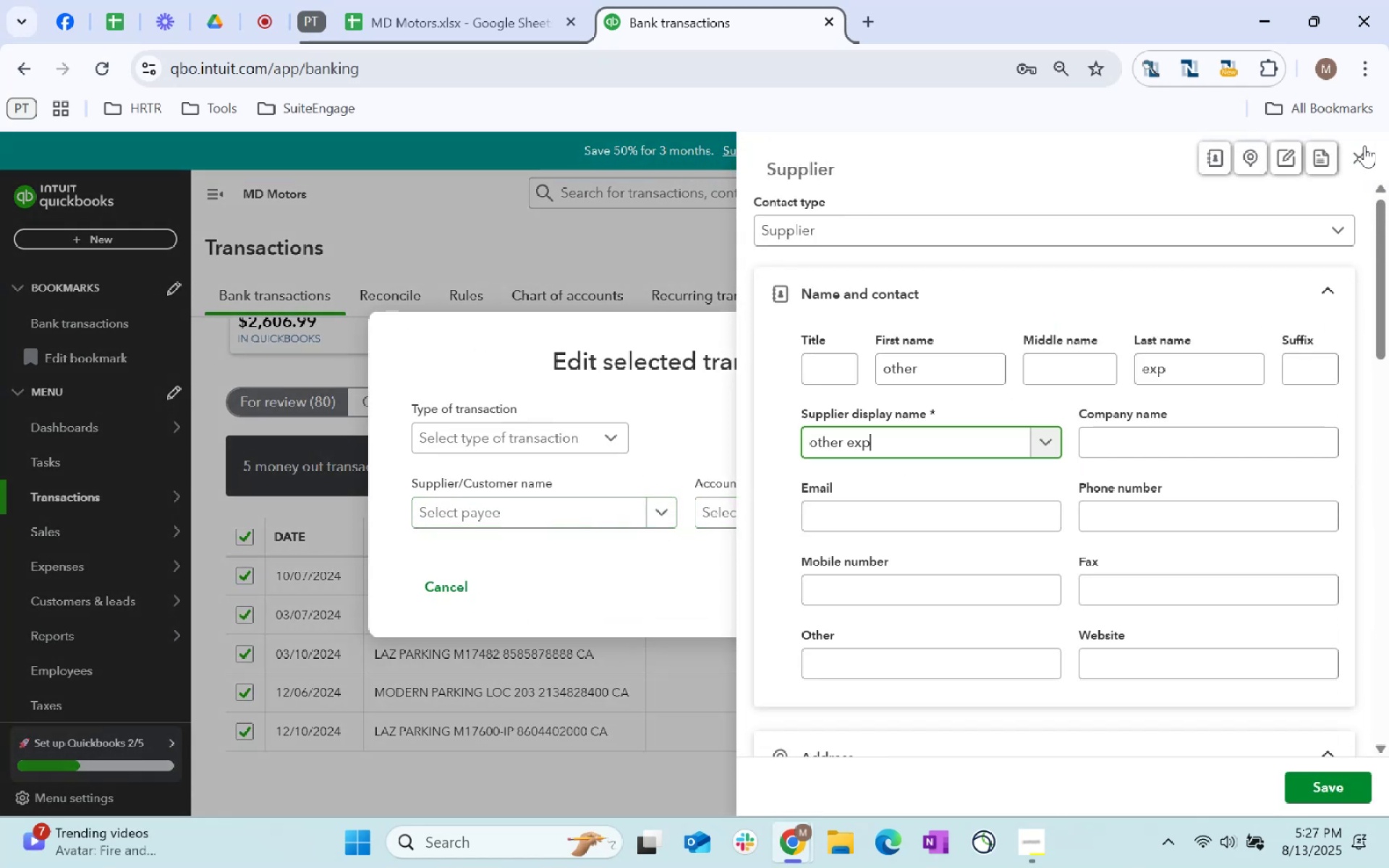 
left_click([1357, 155])
 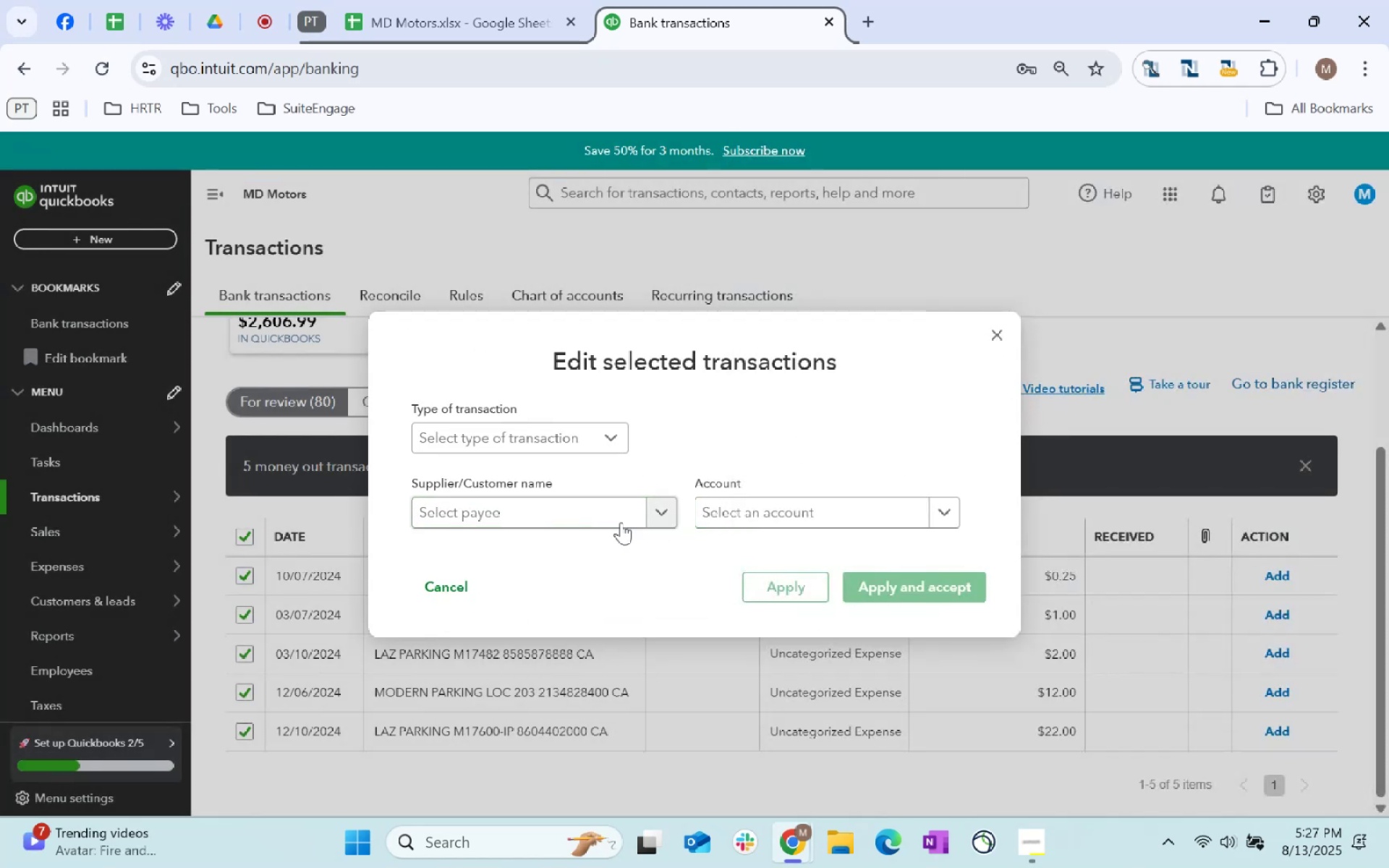 
left_click([601, 512])
 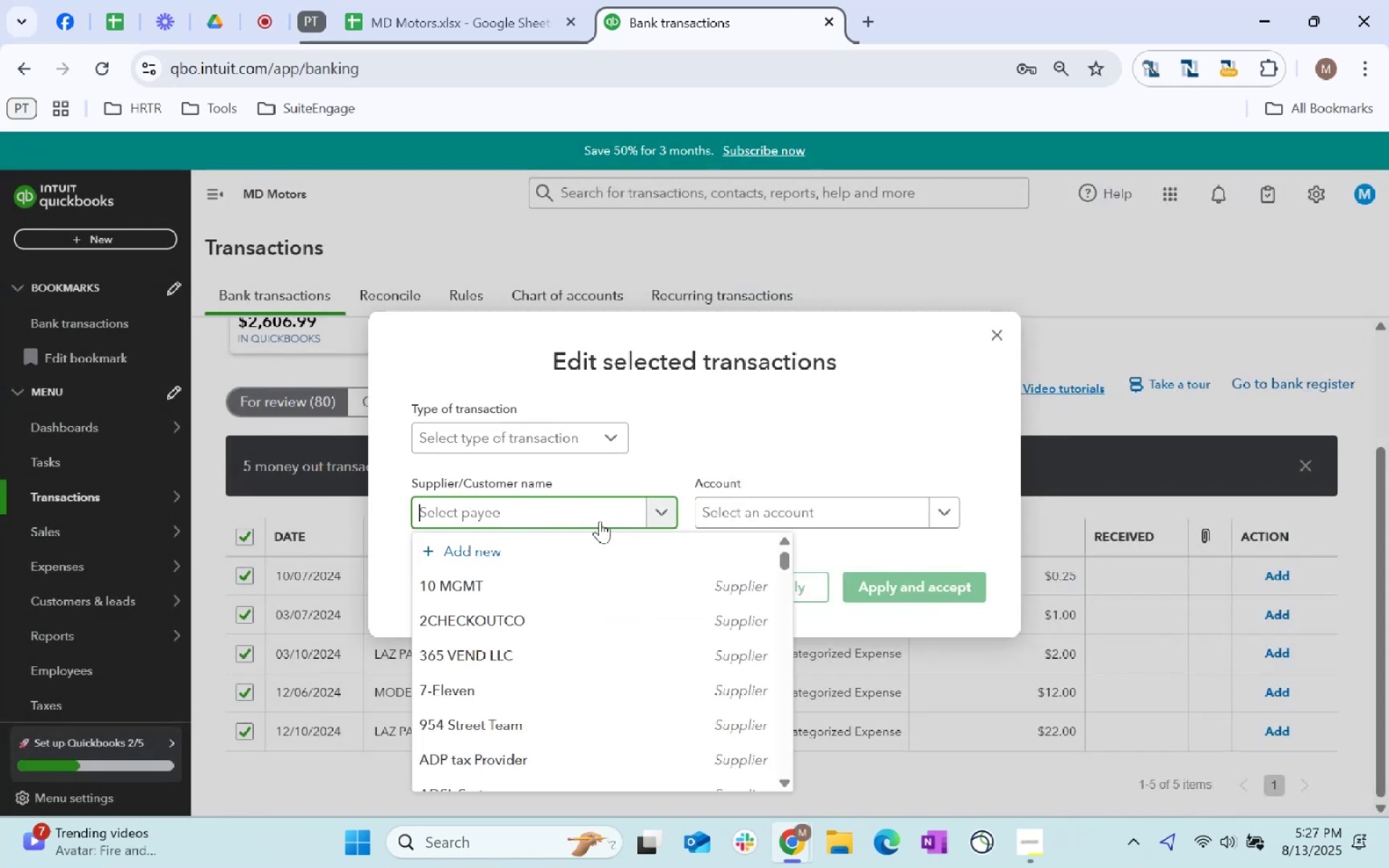 
type(Other Ex)
key(Tab)
 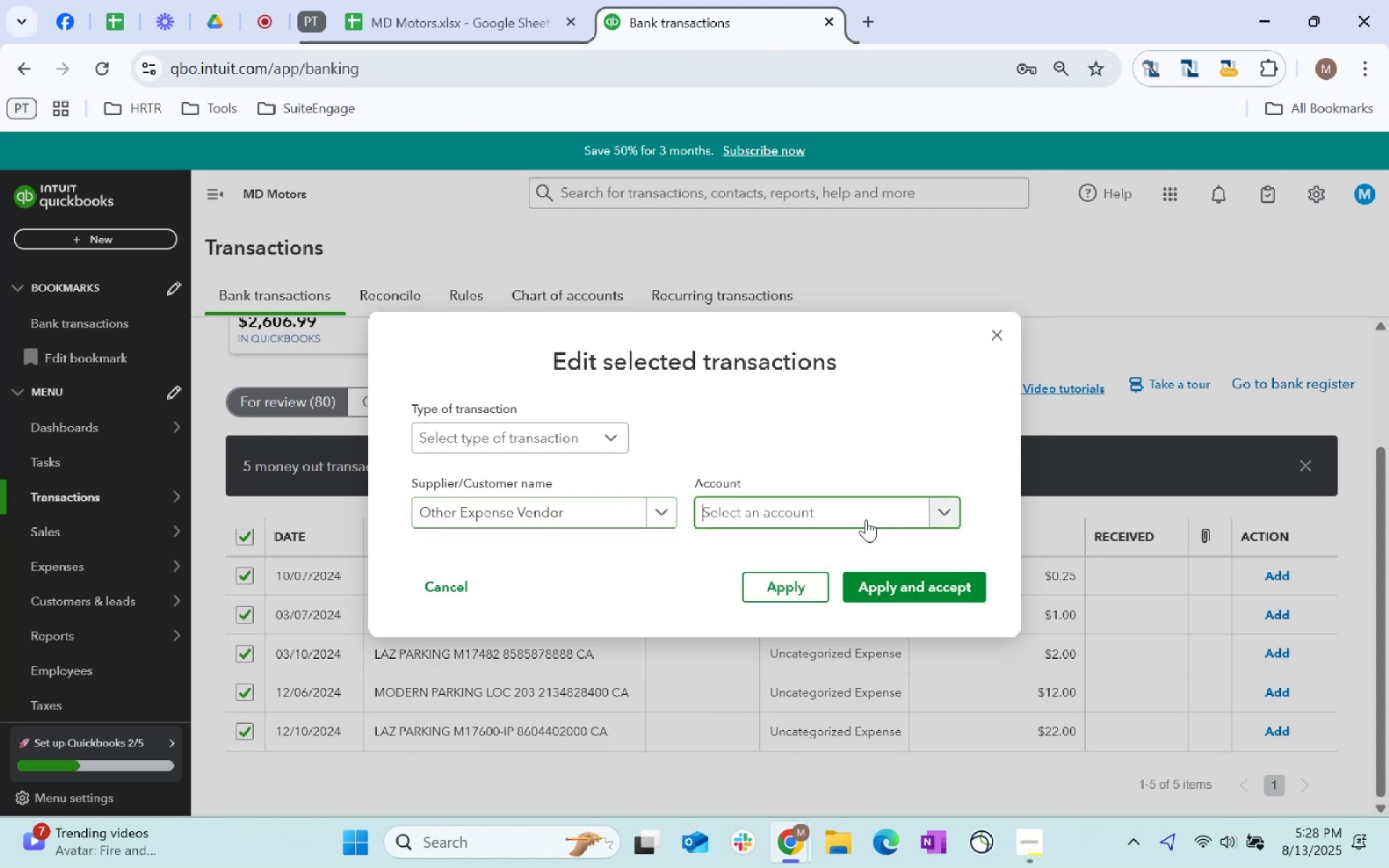 
left_click([841, 503])
 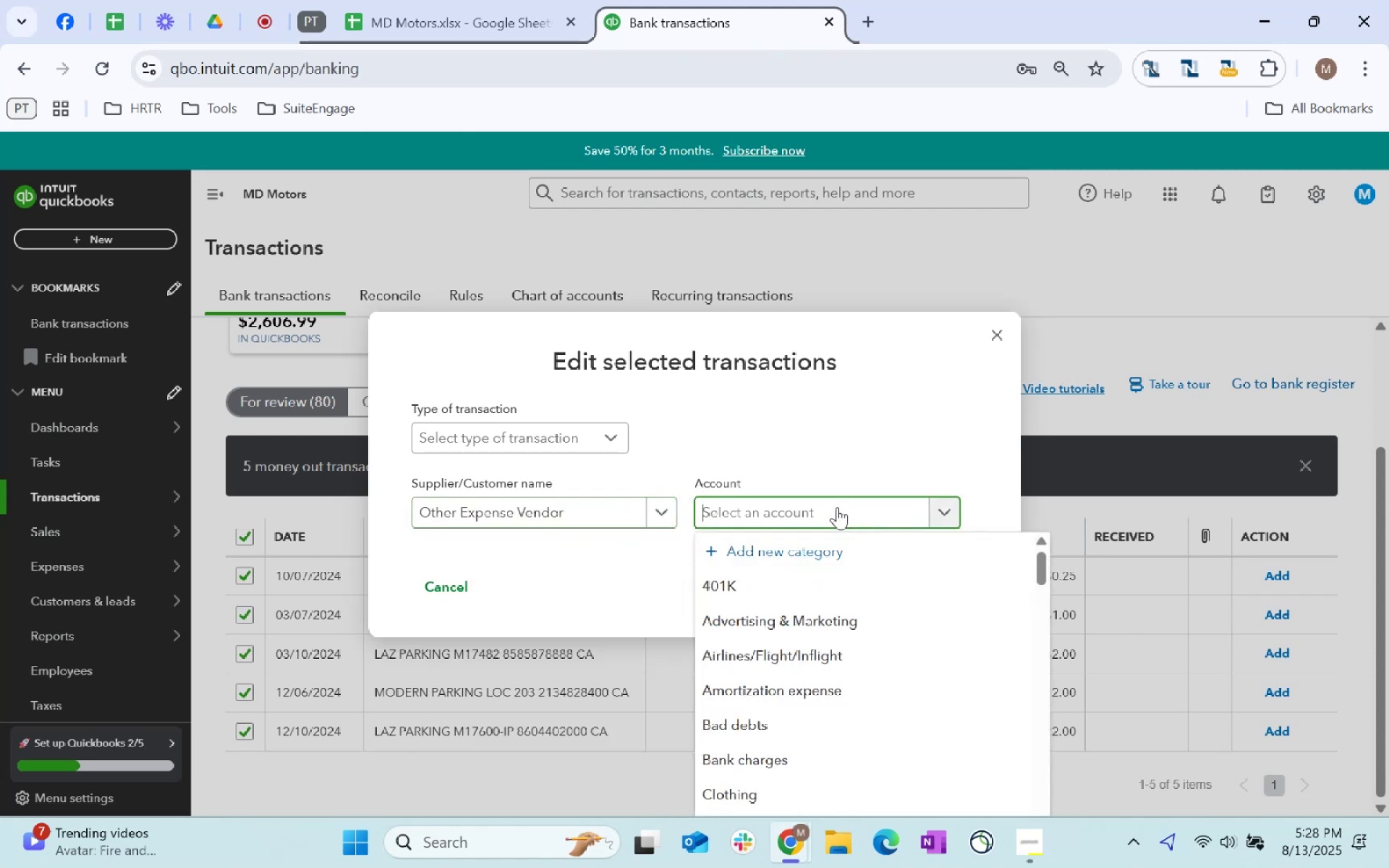 
type(parking)
 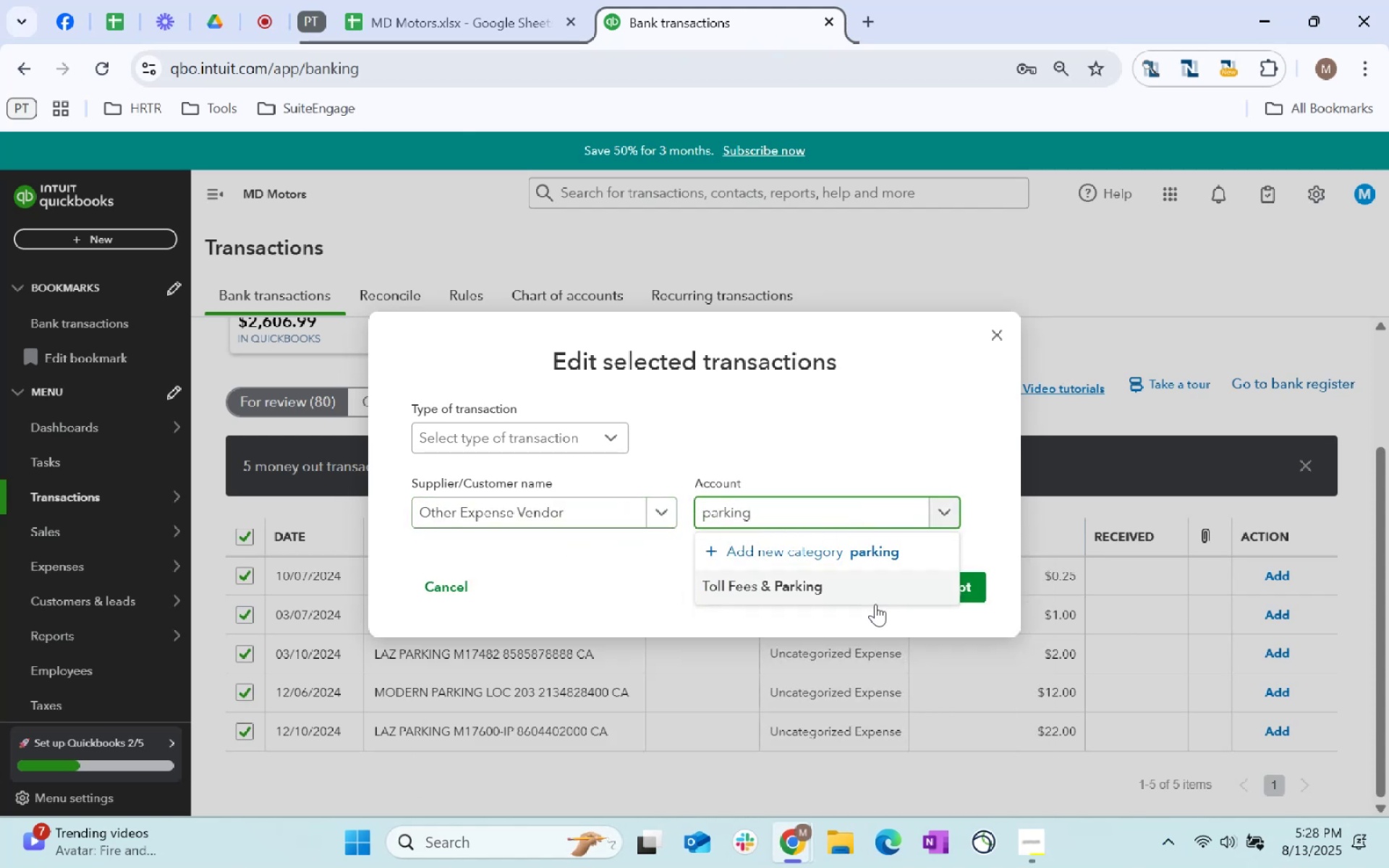 
left_click([876, 600])
 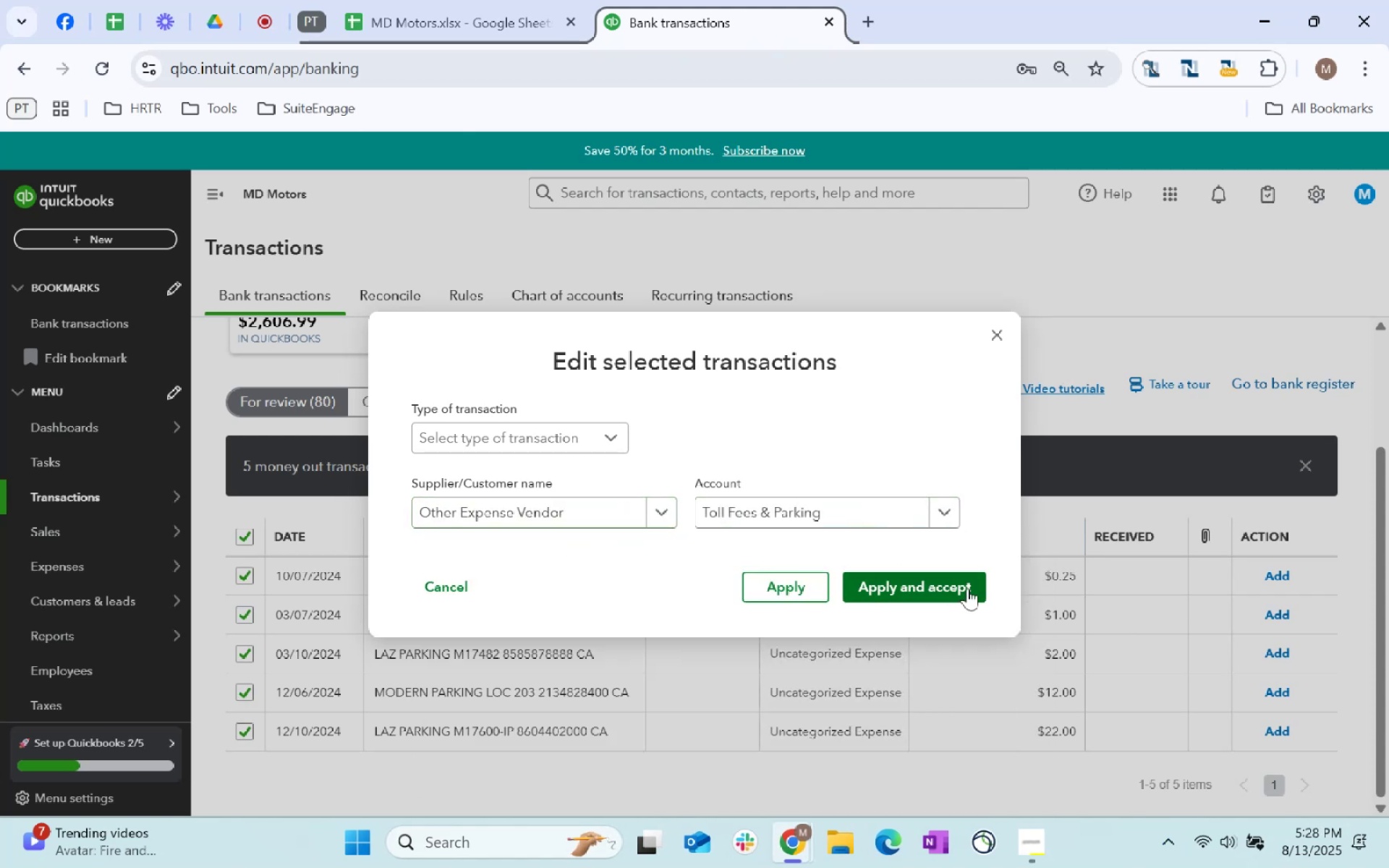 
left_click([957, 586])
 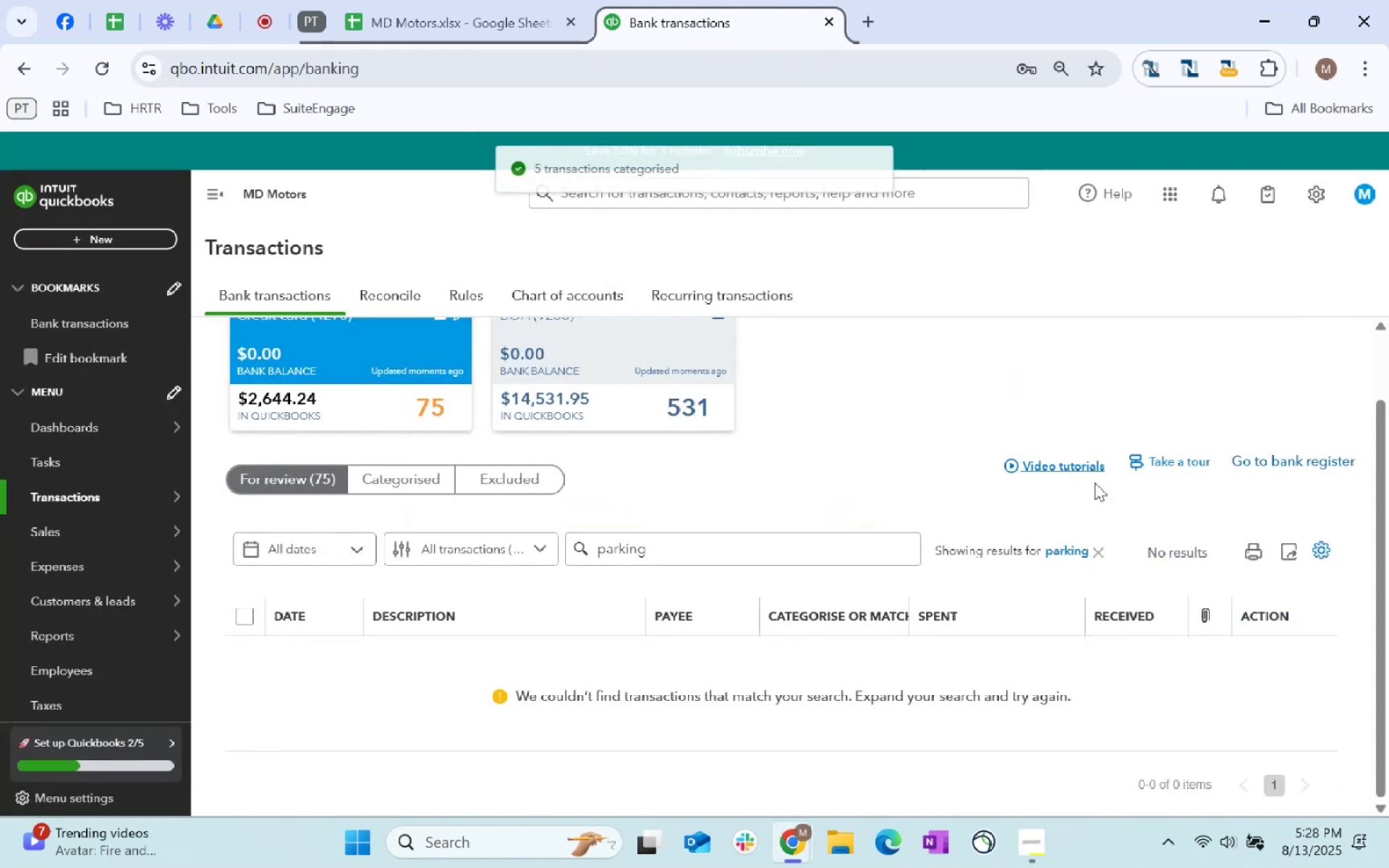 
left_click([1106, 551])
 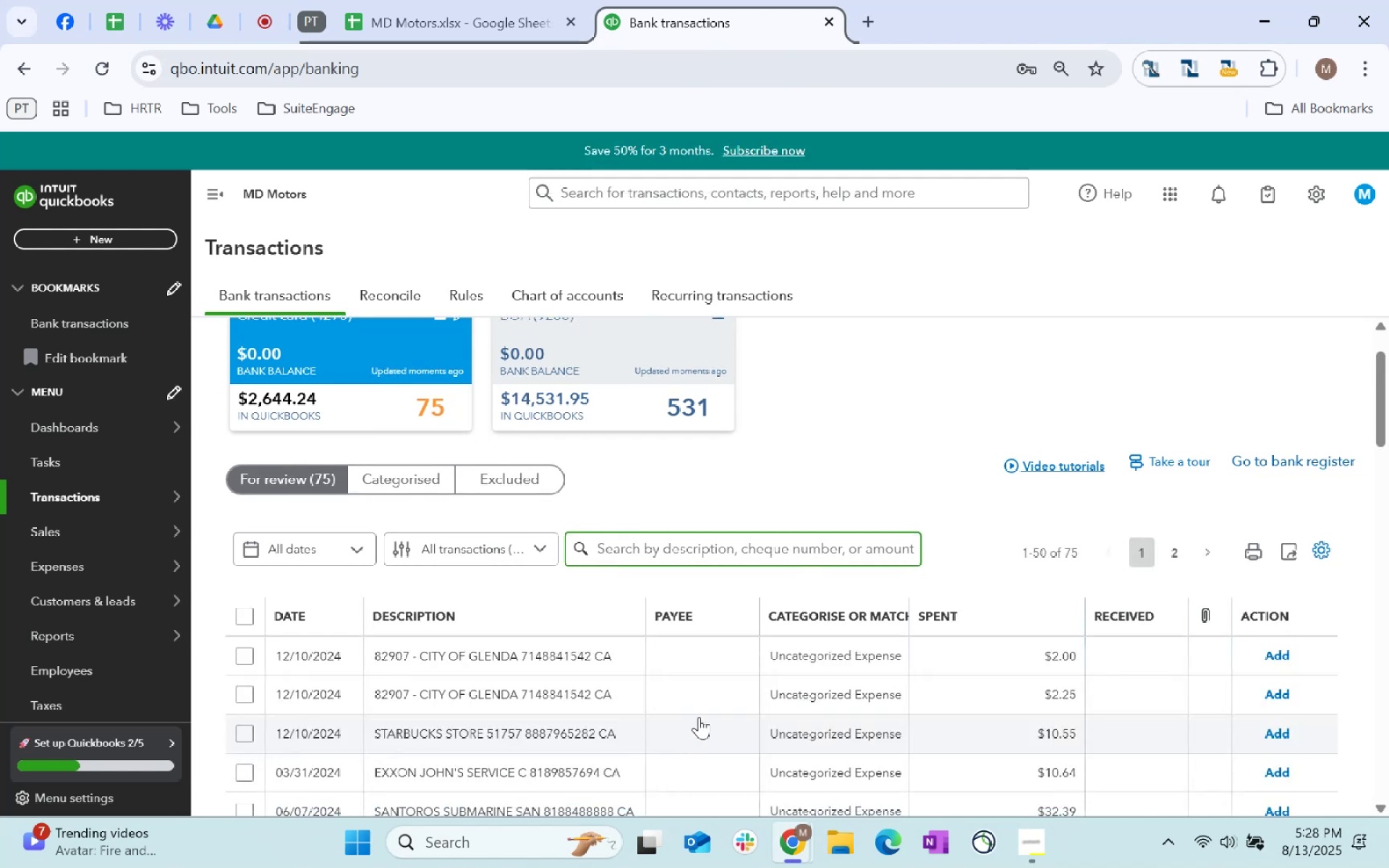 
scroll: coordinate [559, 539], scroll_direction: down, amount: 5.0
 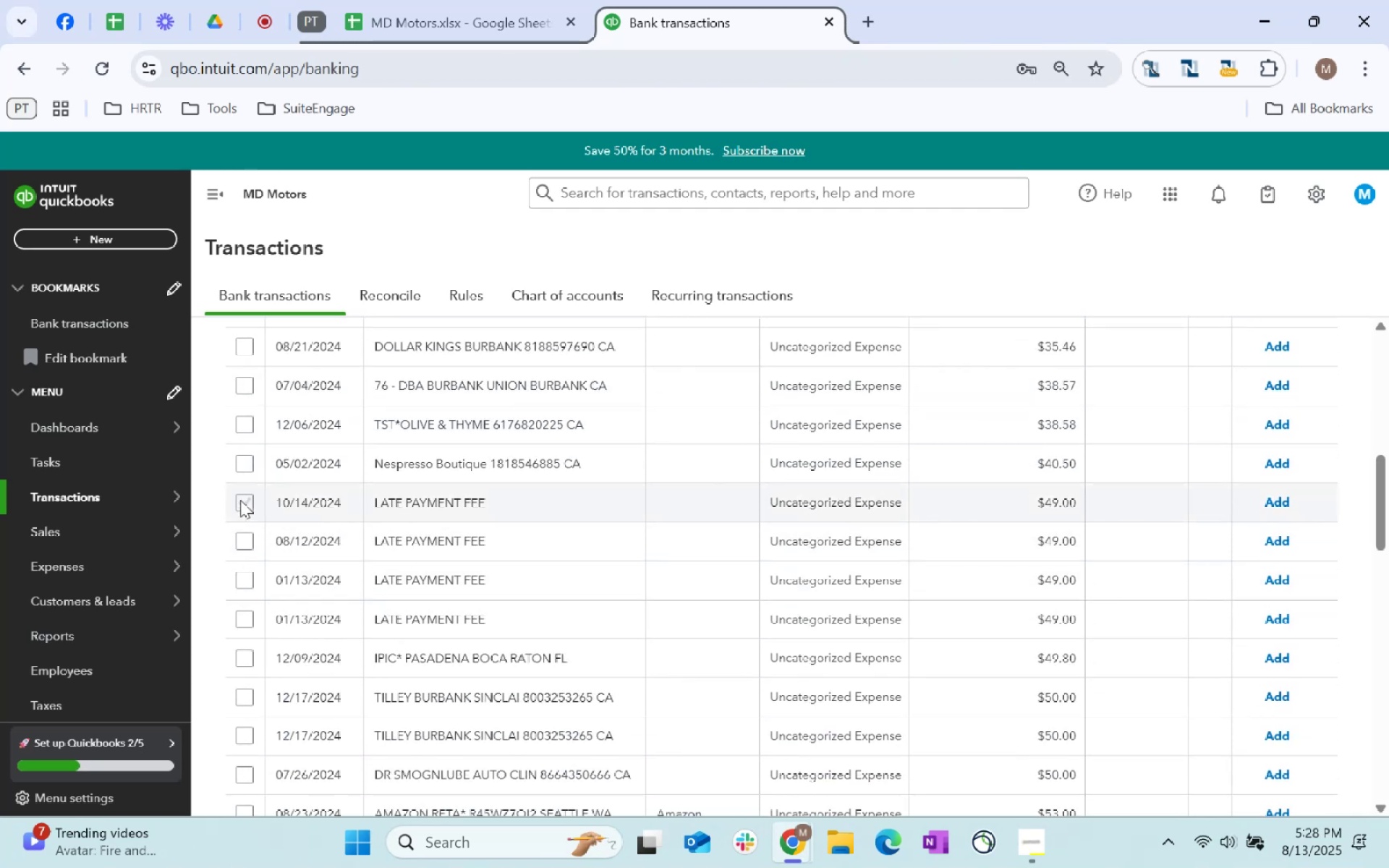 
left_click([240, 500])
 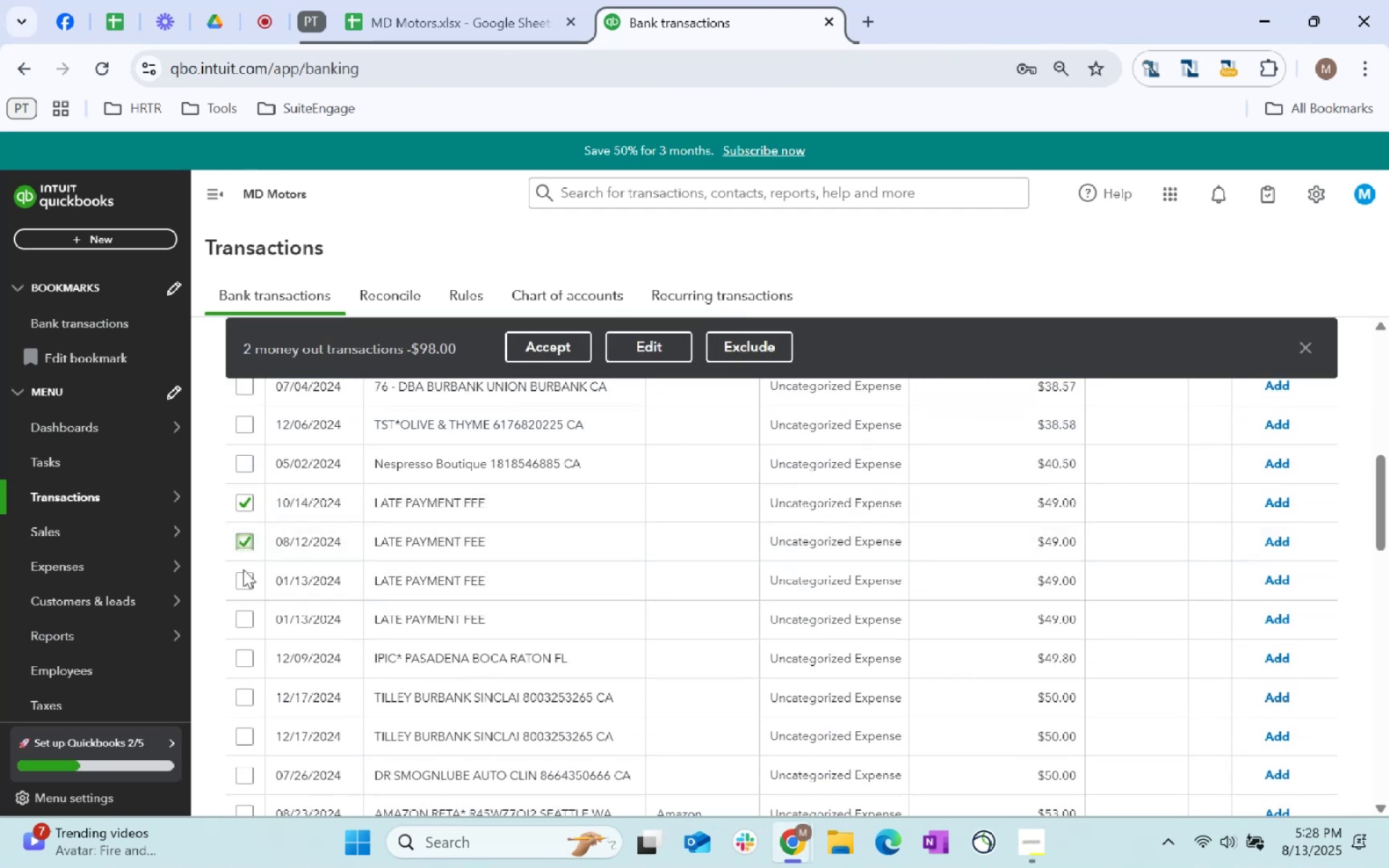 
double_click([245, 582])
 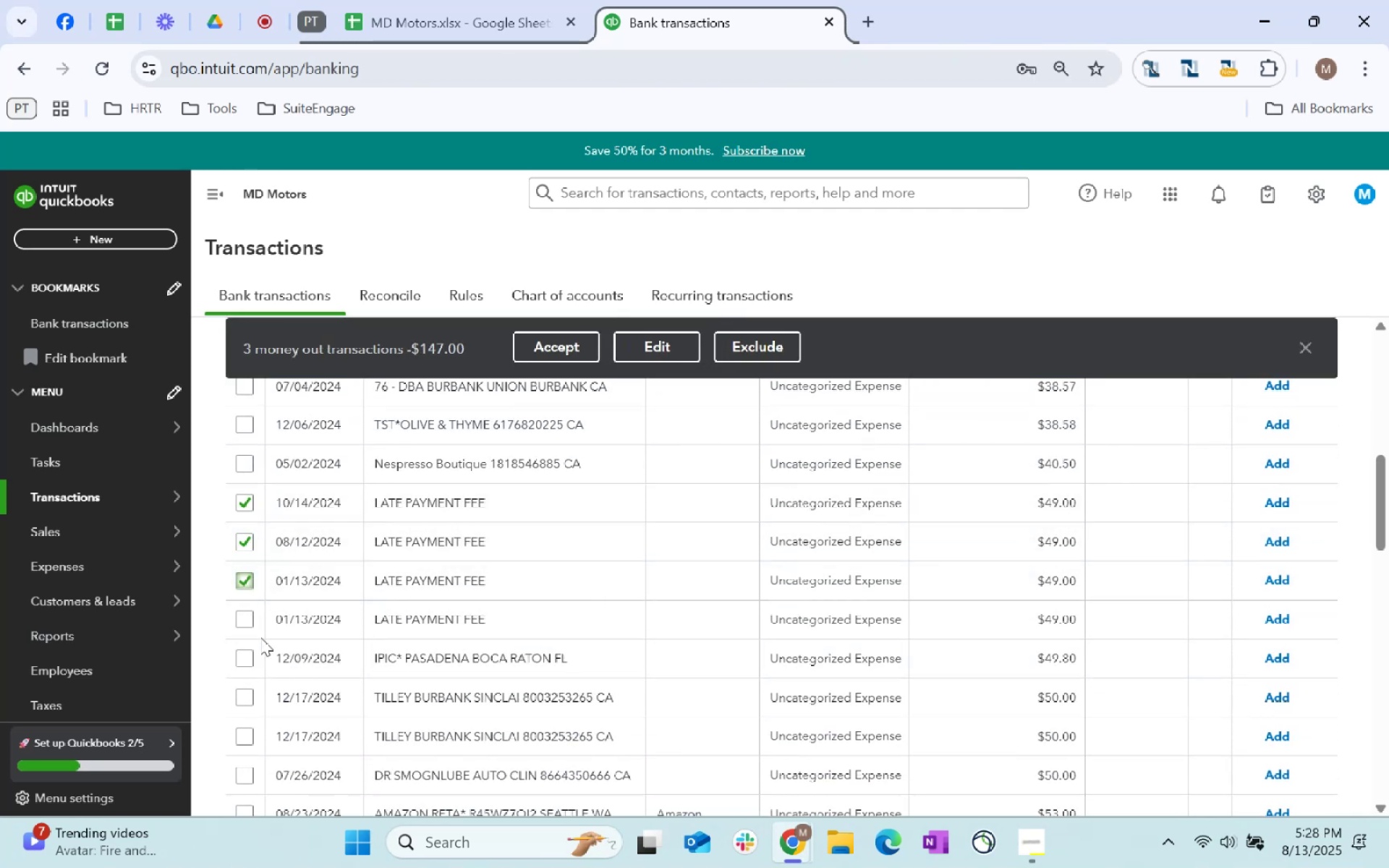 
left_click([252, 623])
 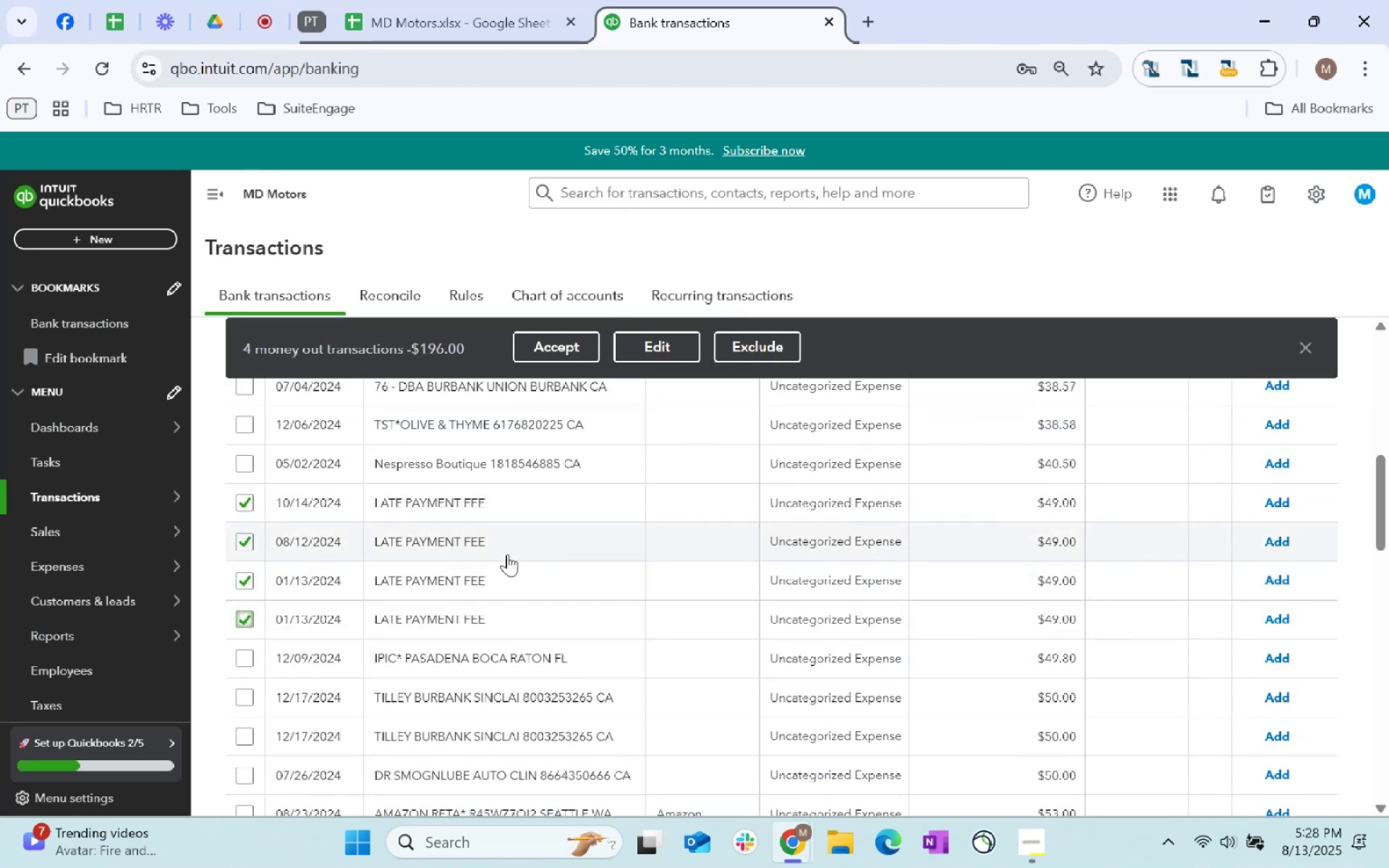 
scroll: coordinate [509, 560], scroll_direction: down, amount: 12.0
 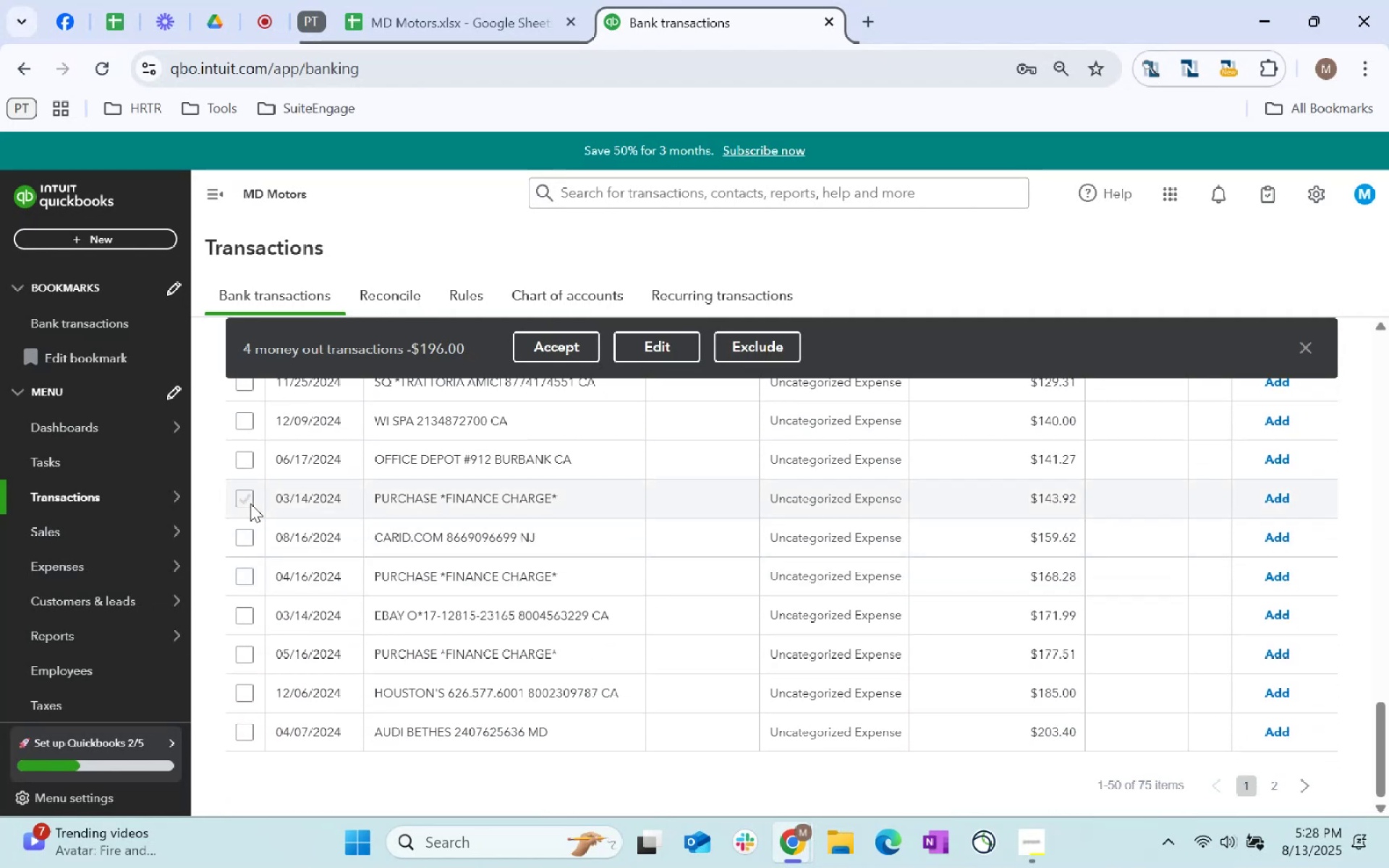 
left_click([246, 503])
 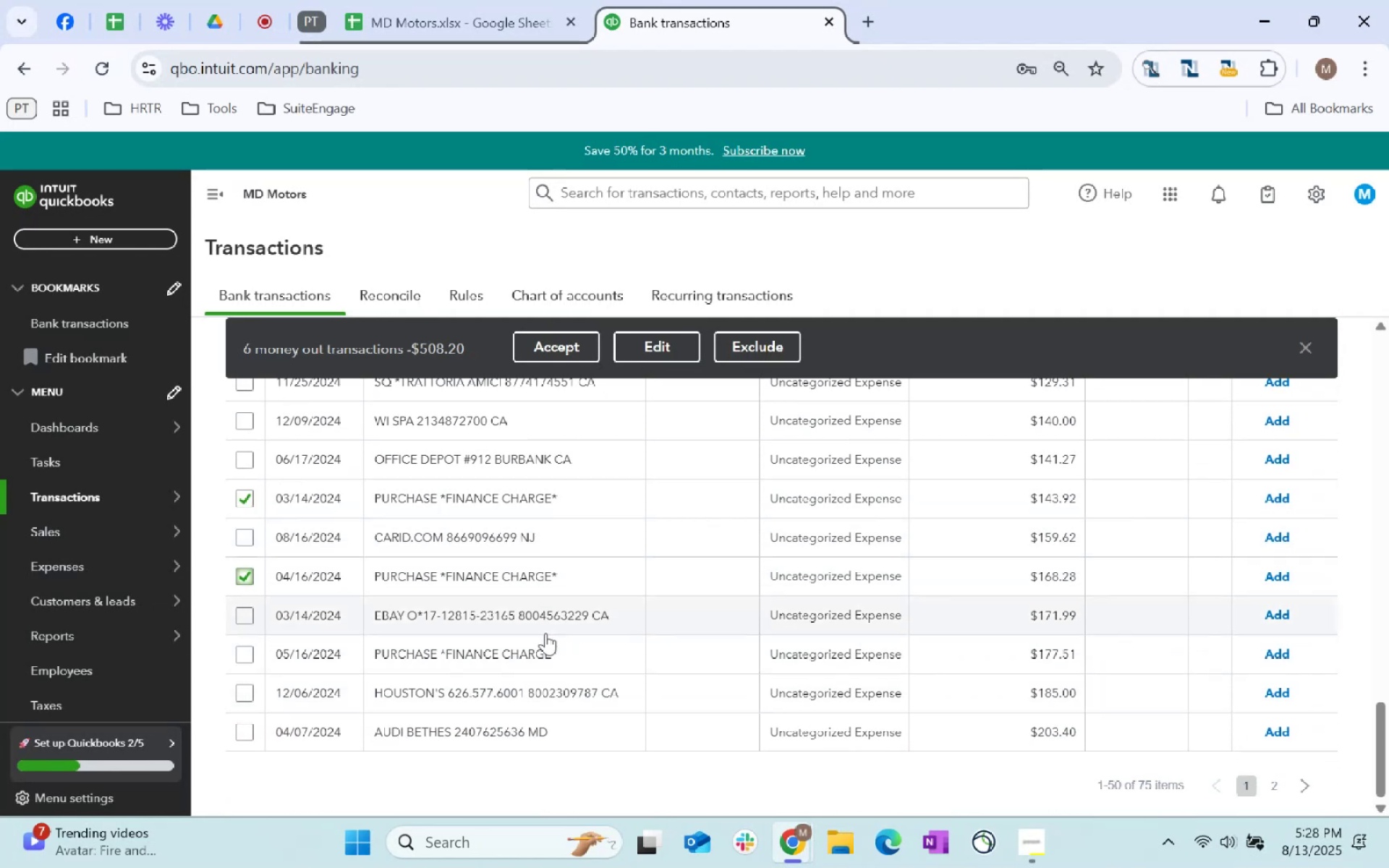 
wait(5.75)
 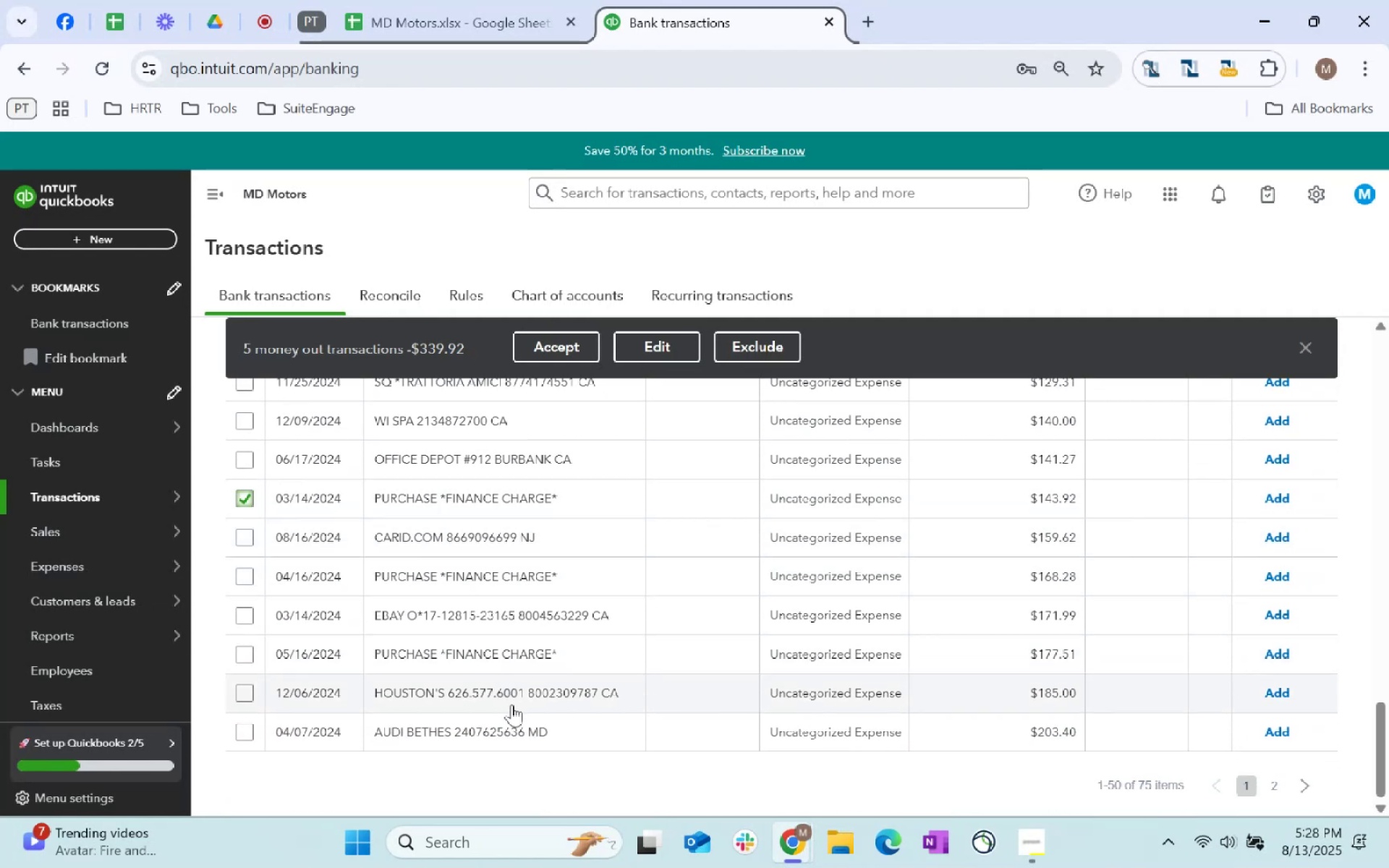 
left_click([242, 653])
 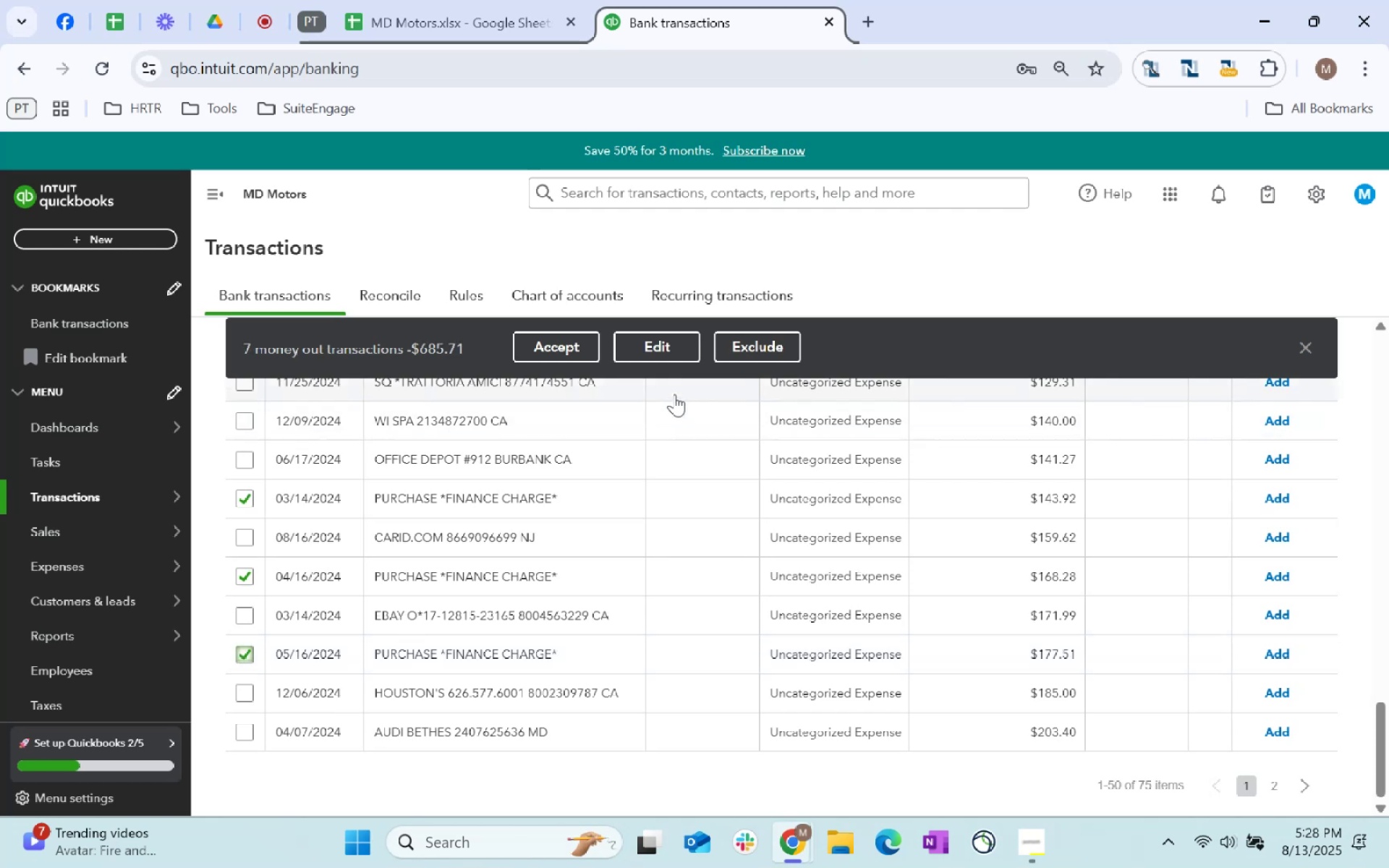 
left_click([670, 341])
 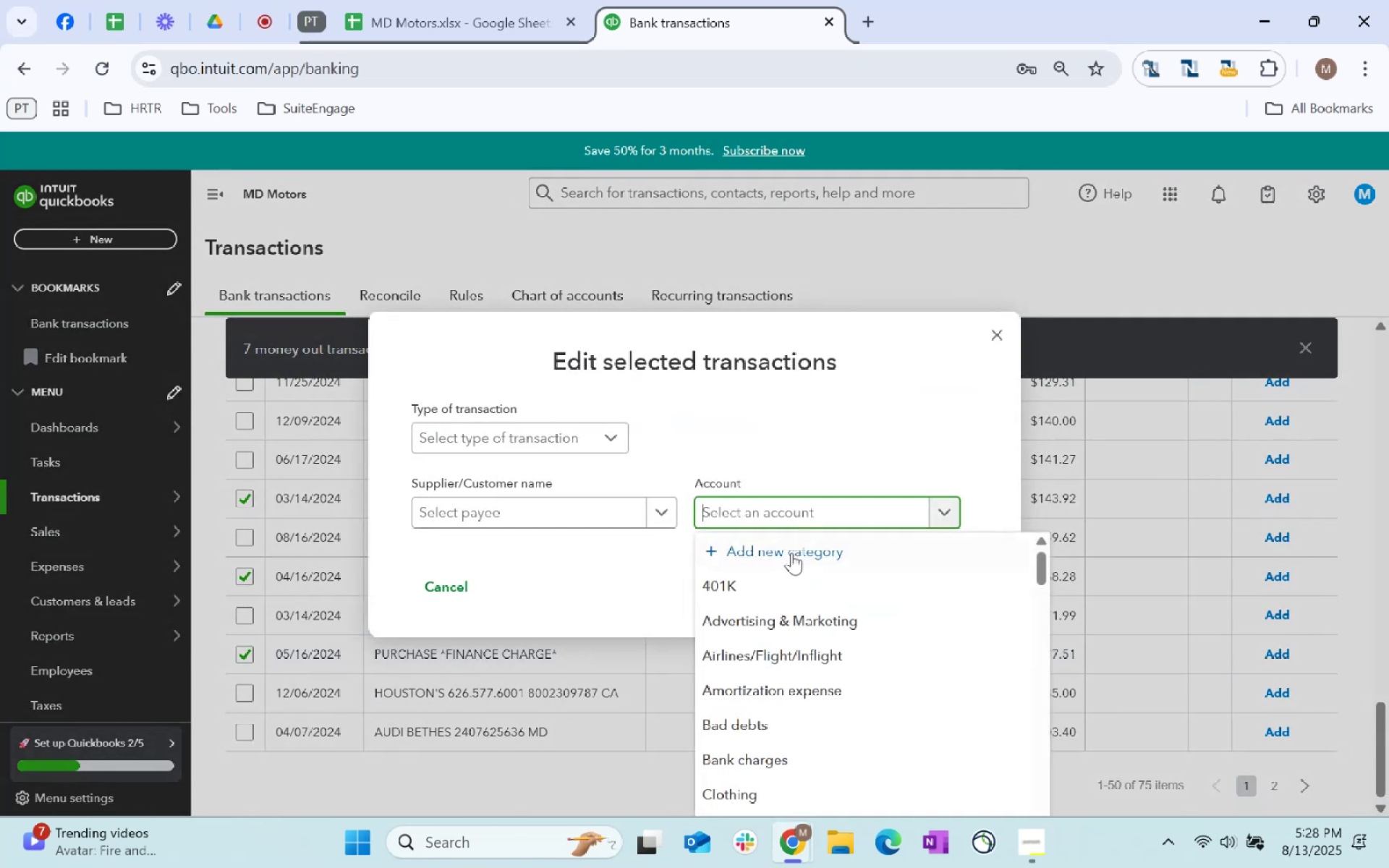 
type(bak )
key(Backspace)
key(Backspace)
type(nk charge)
 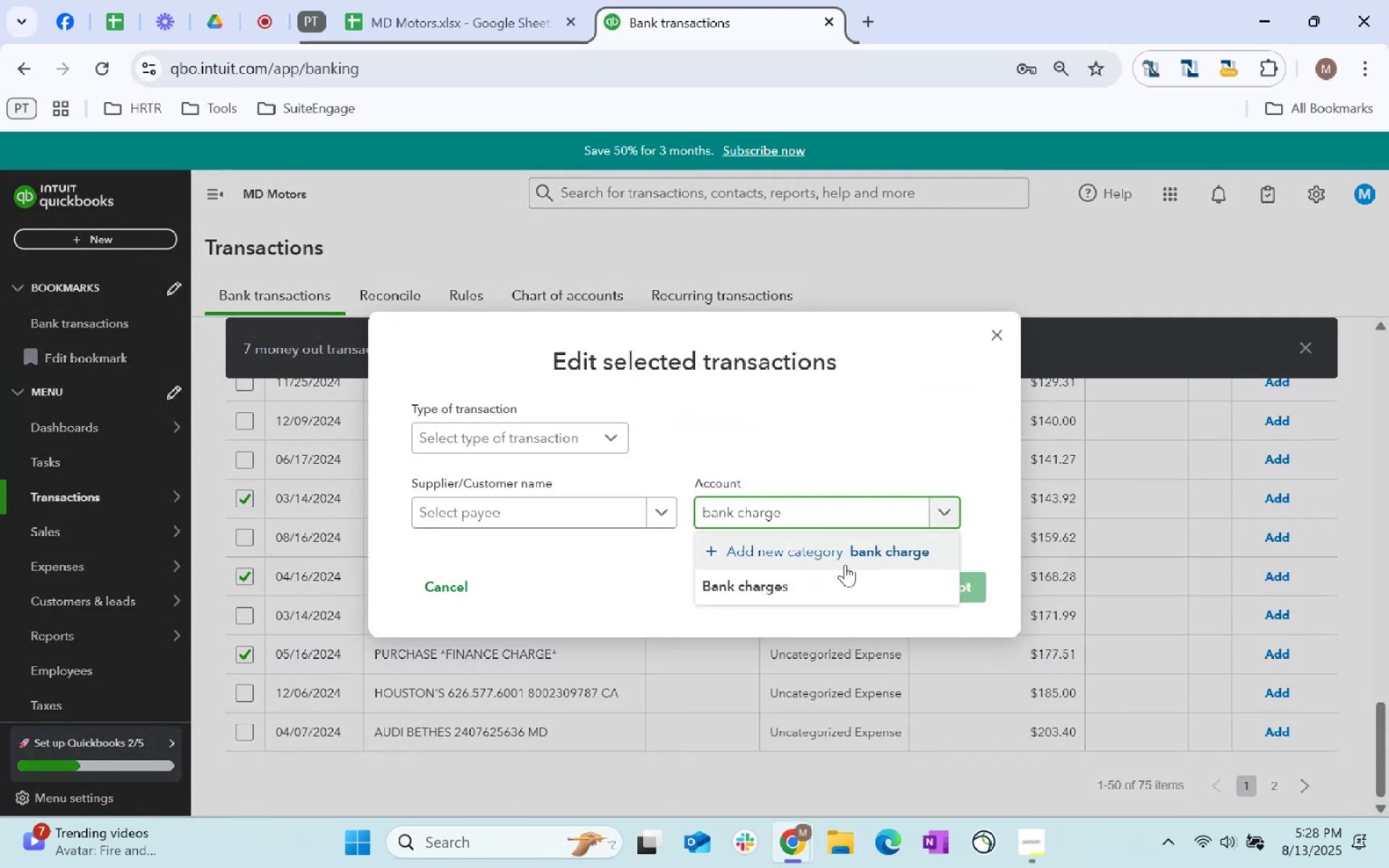 
left_click([840, 572])
 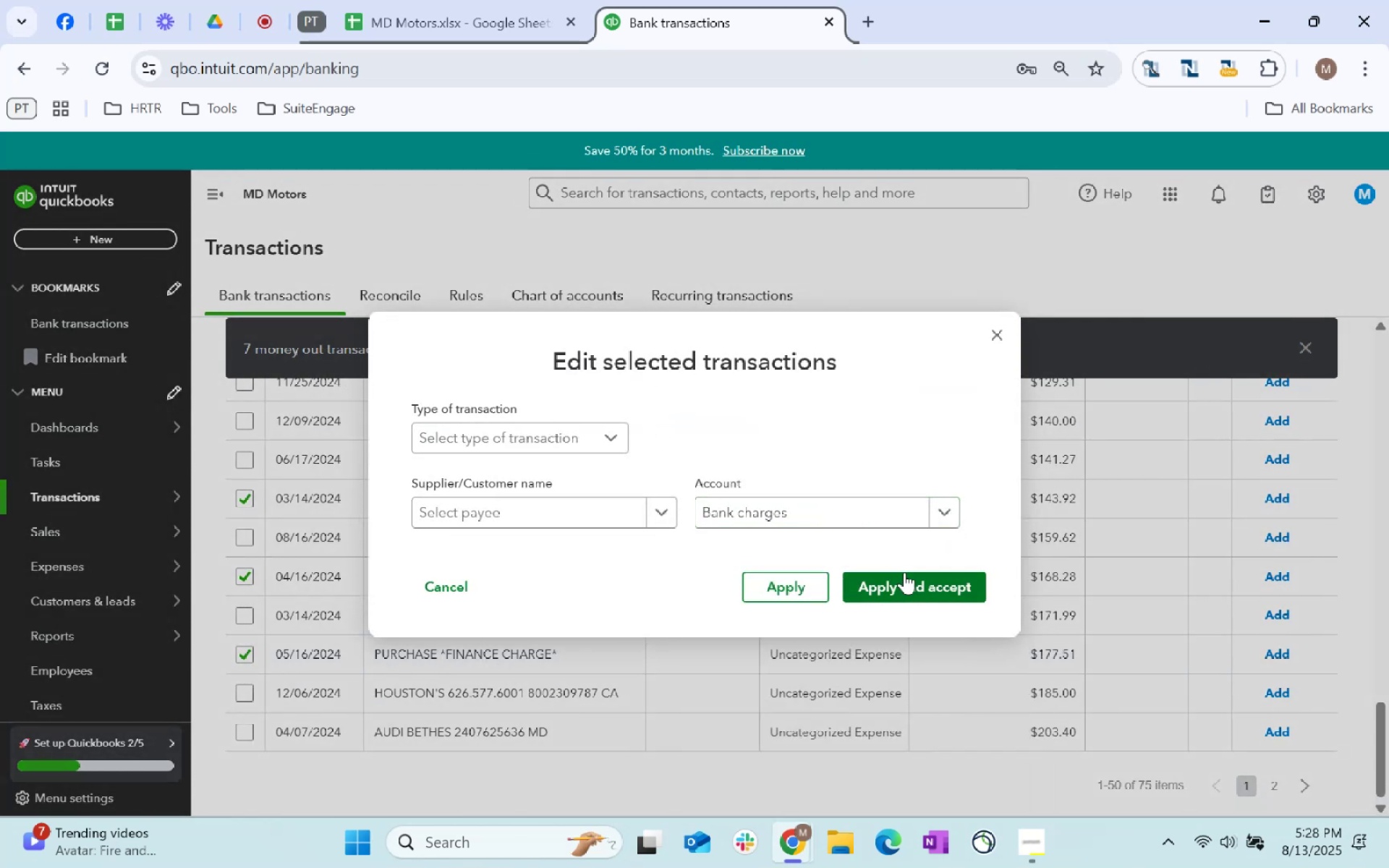 
left_click([905, 574])
 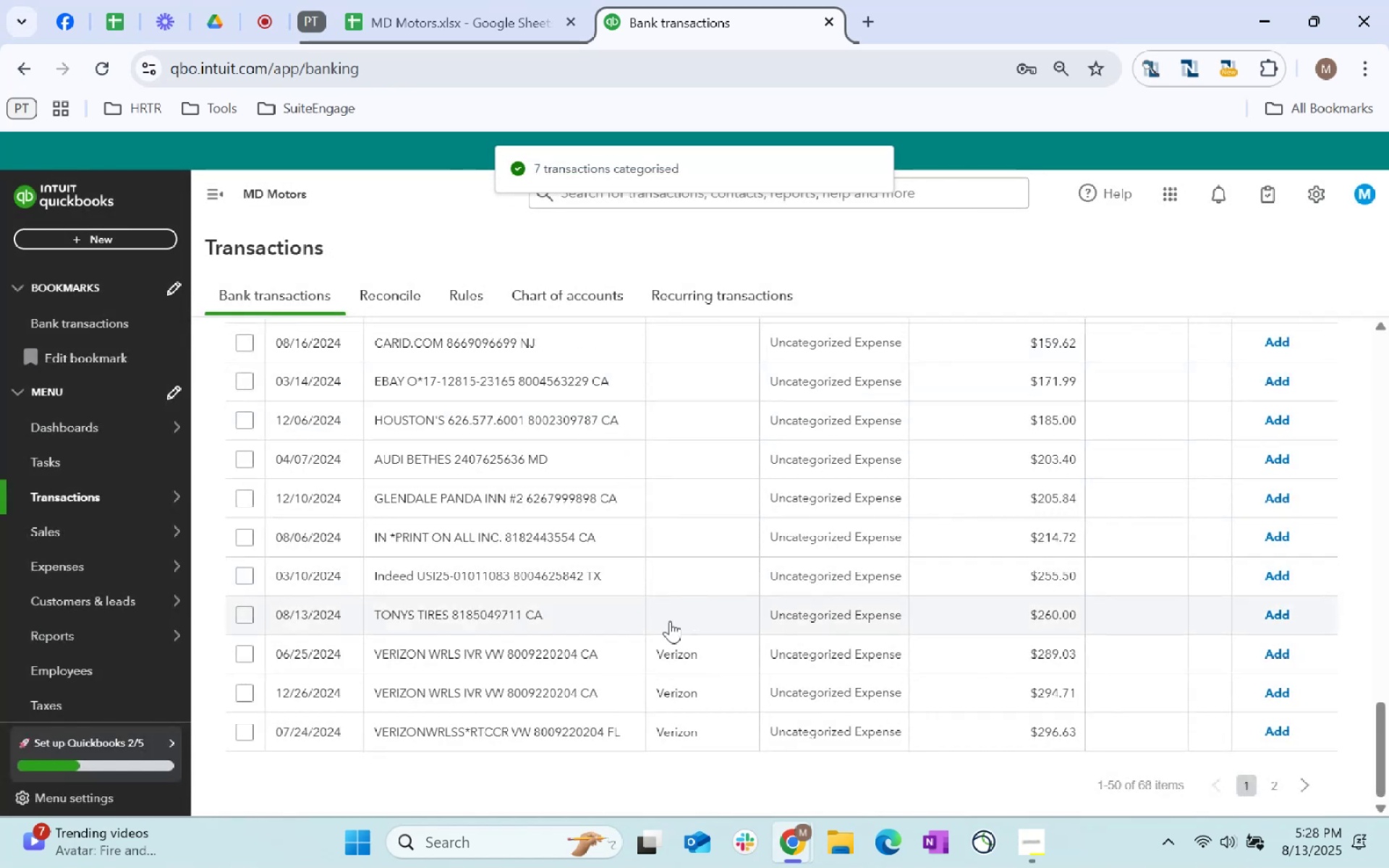 
left_click([246, 732])
 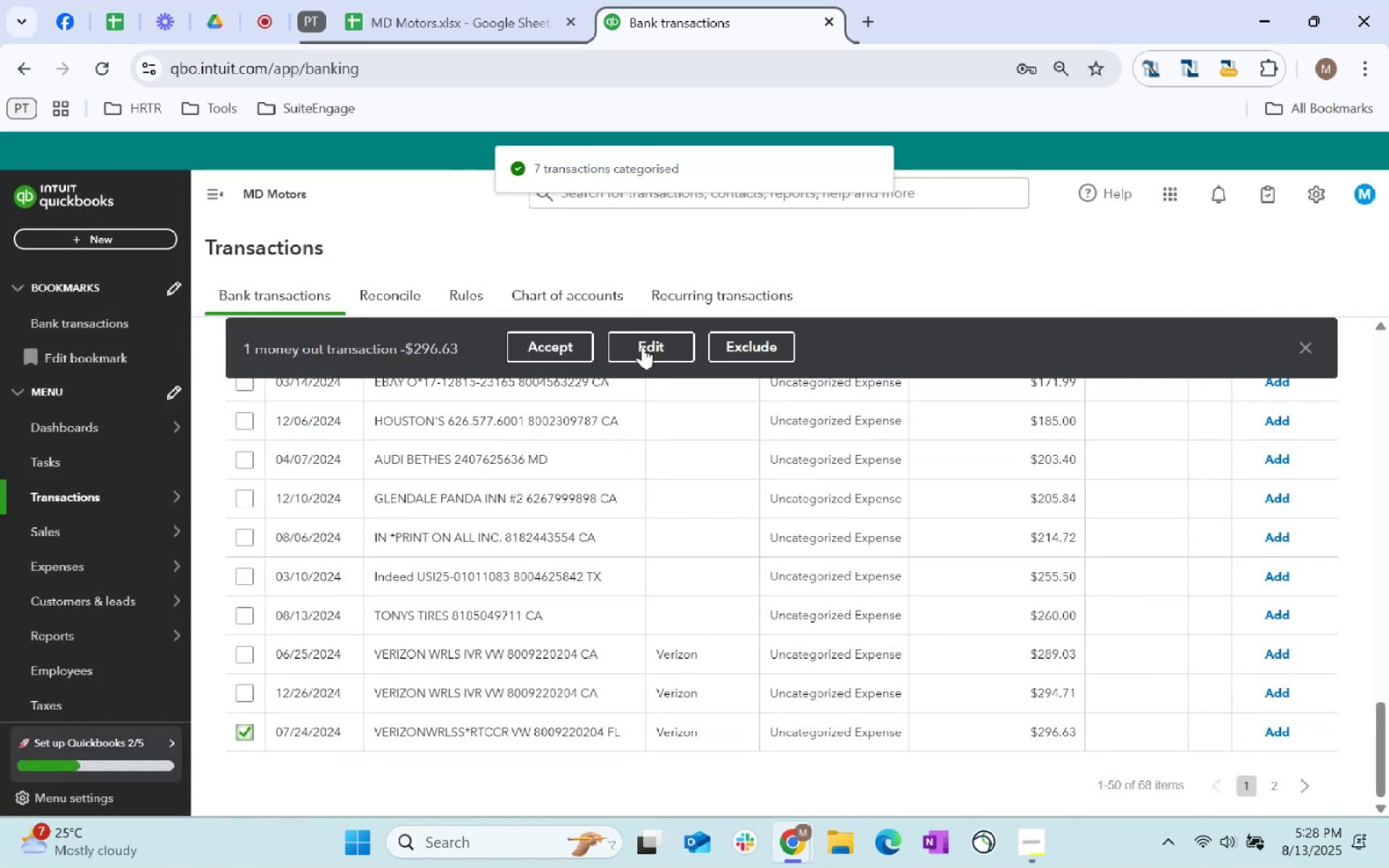 
left_click([639, 345])
 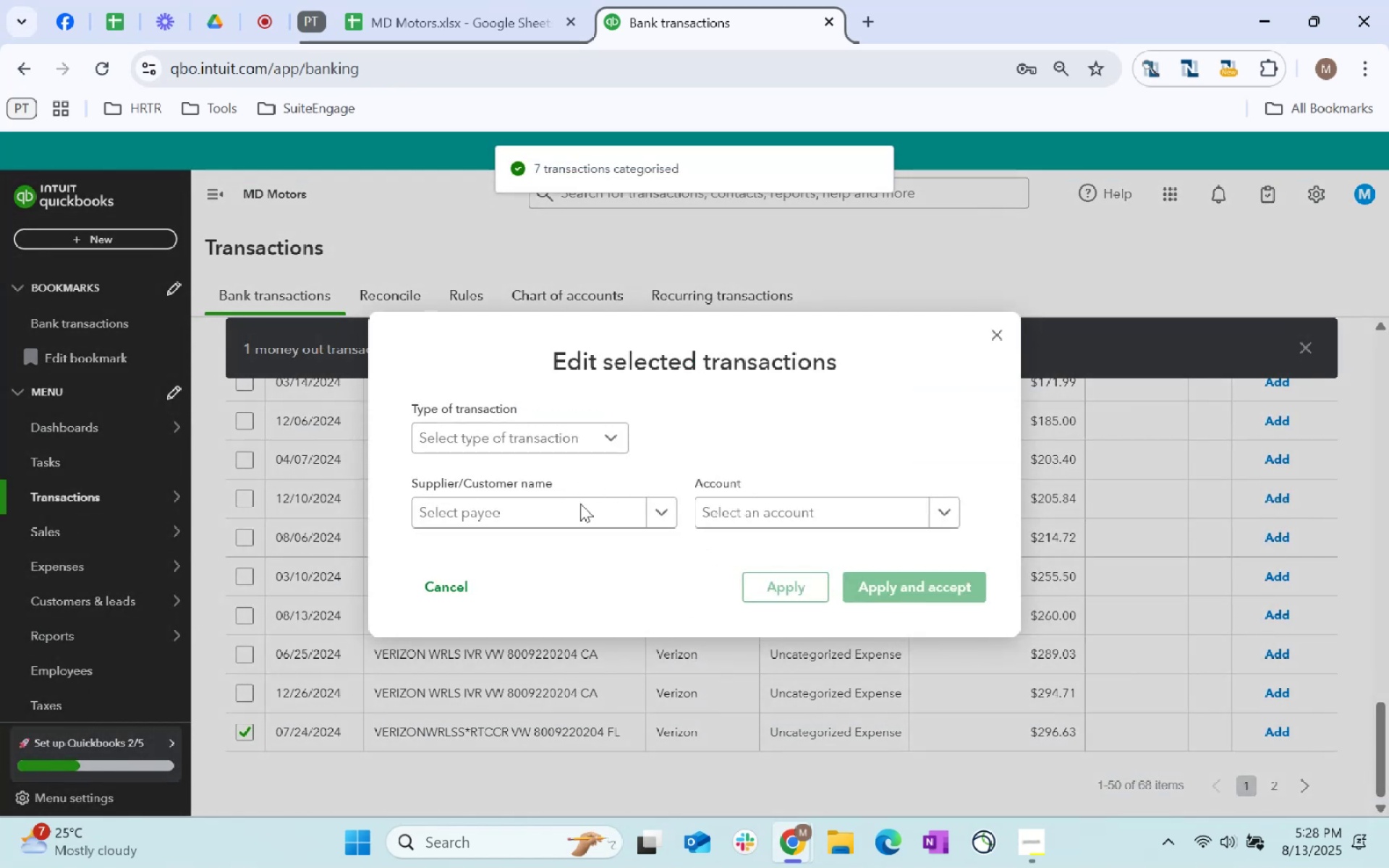 
left_click([583, 507])
 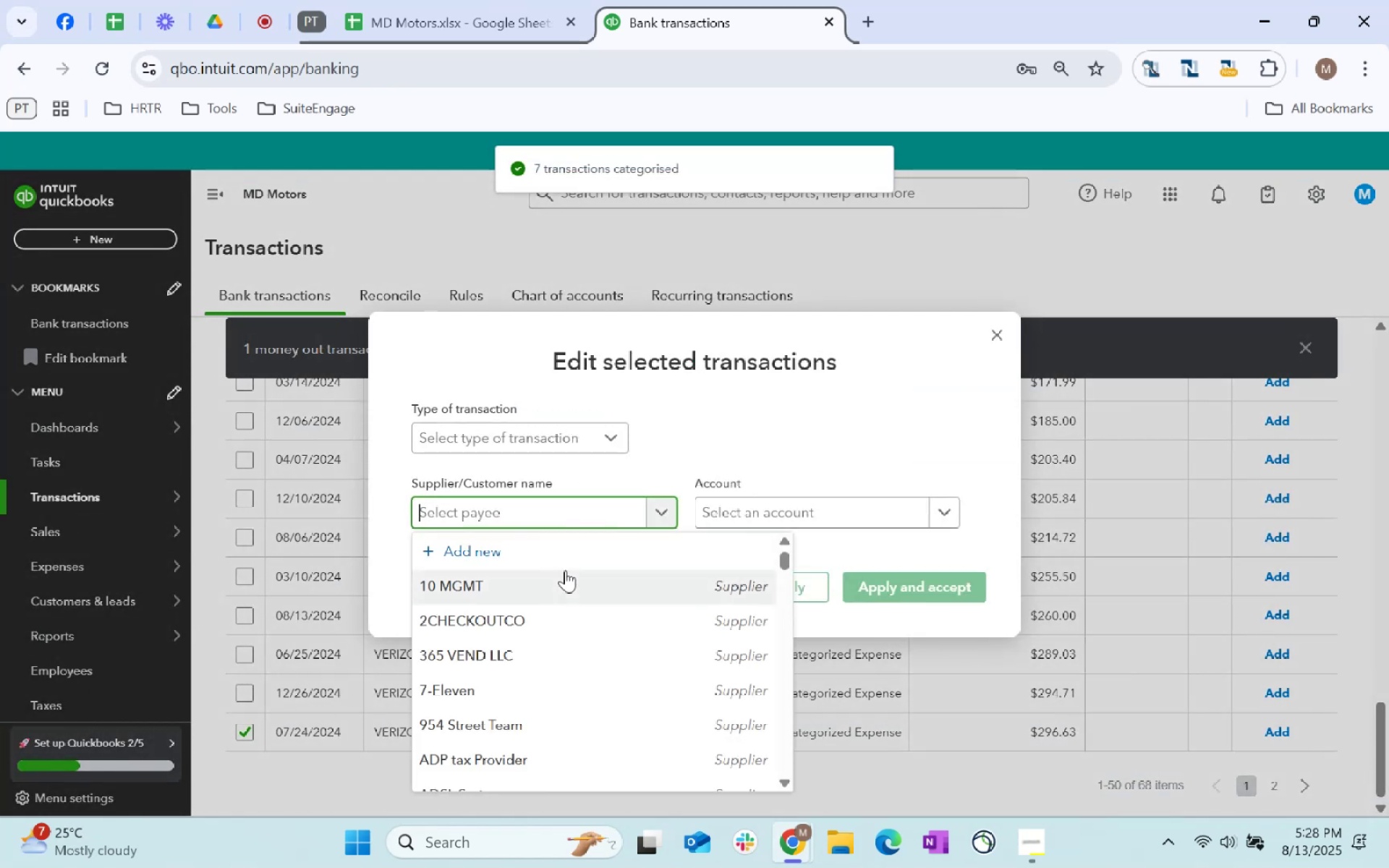 
type(verizon)
key(Tab)
type(internet)
key(Tab)
 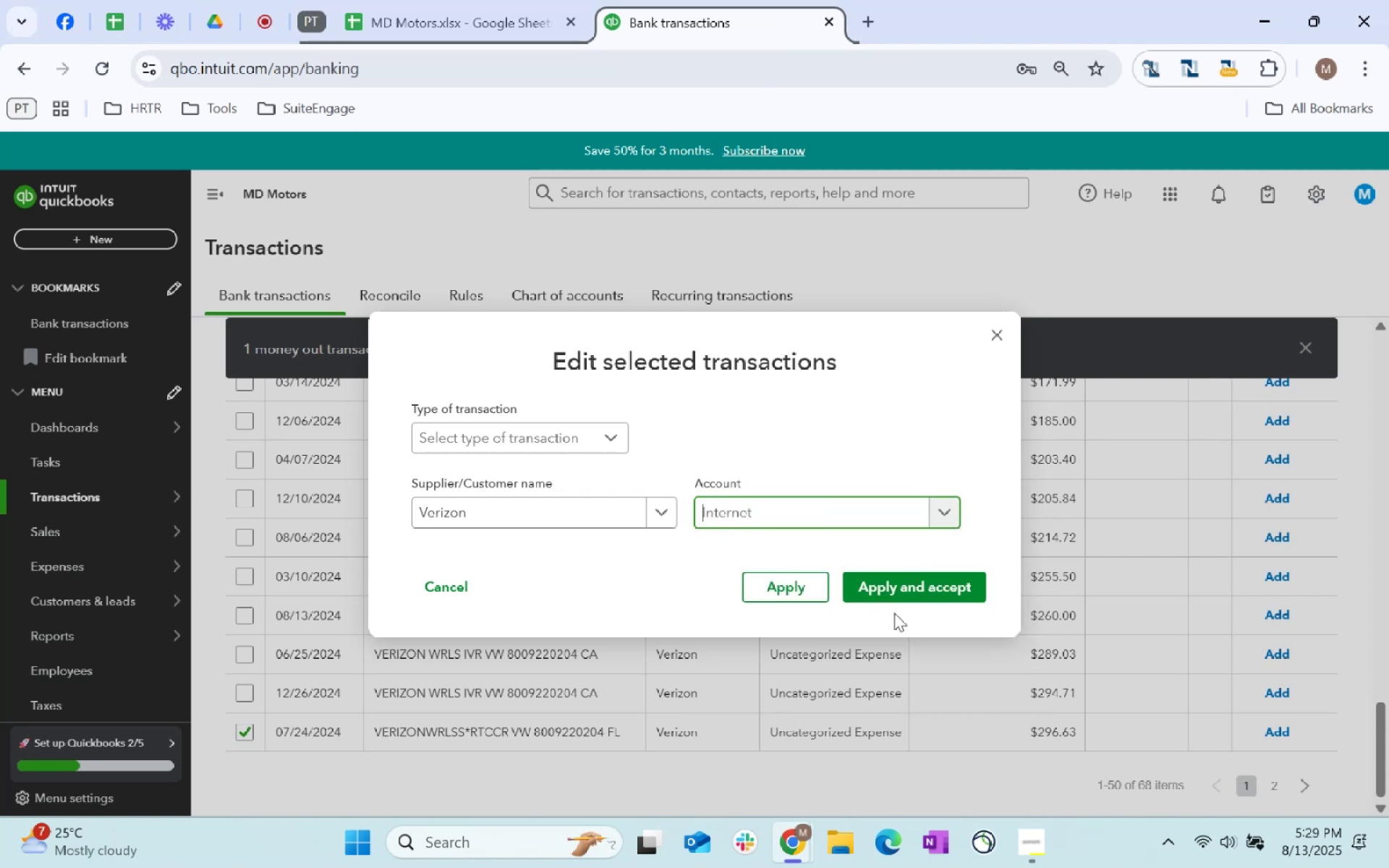 
left_click([905, 579])
 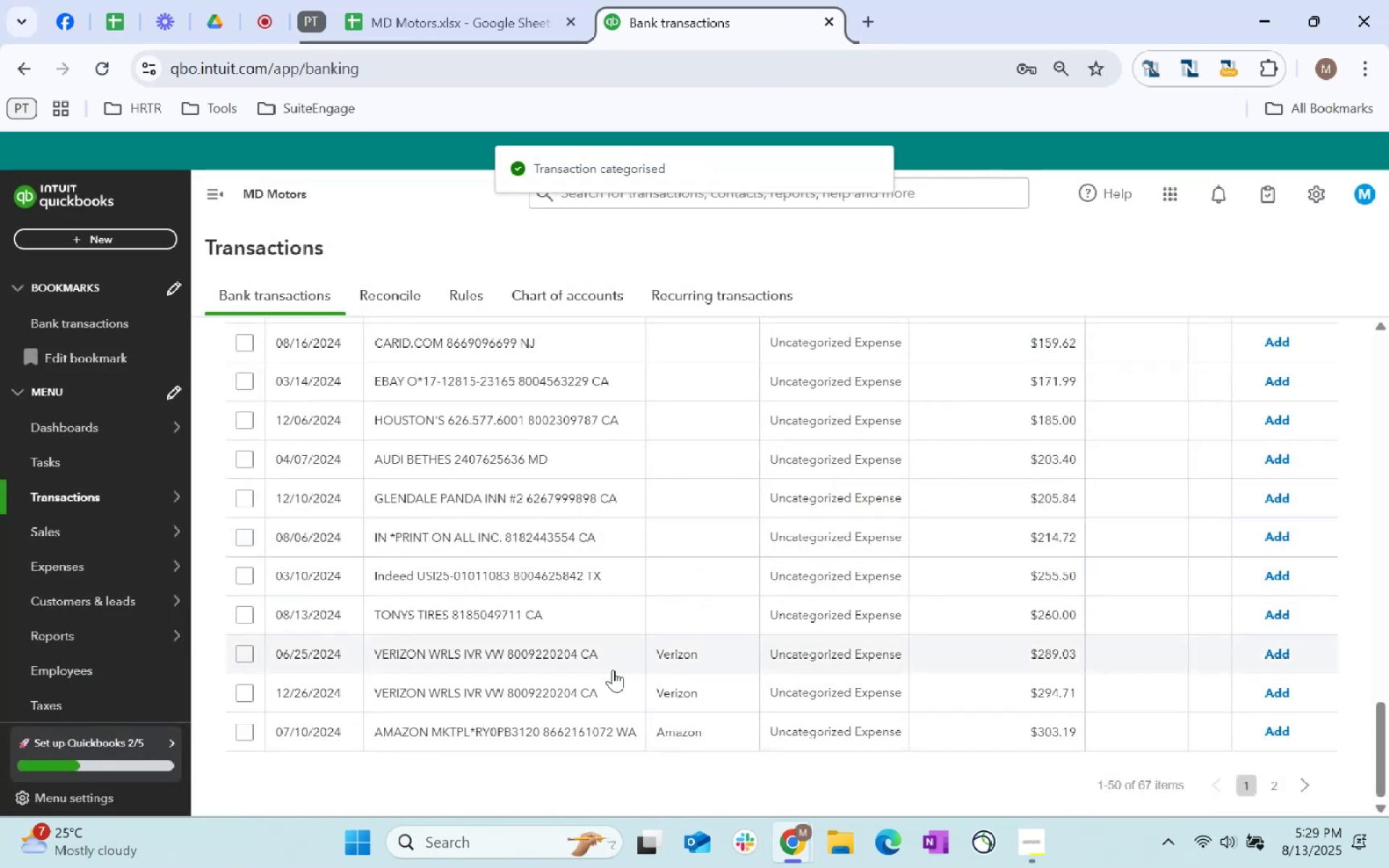 
left_click([249, 655])
 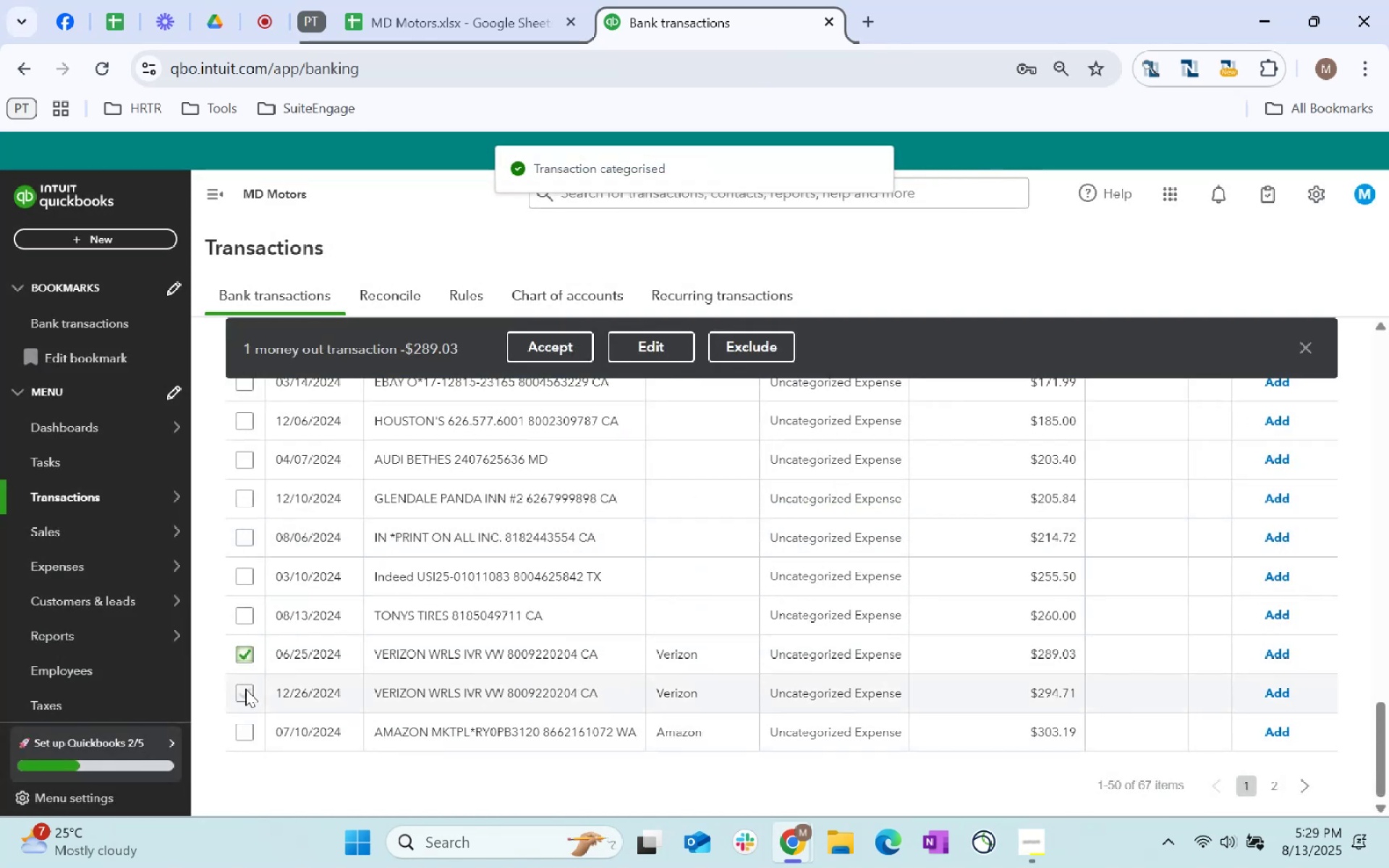 
left_click([245, 689])
 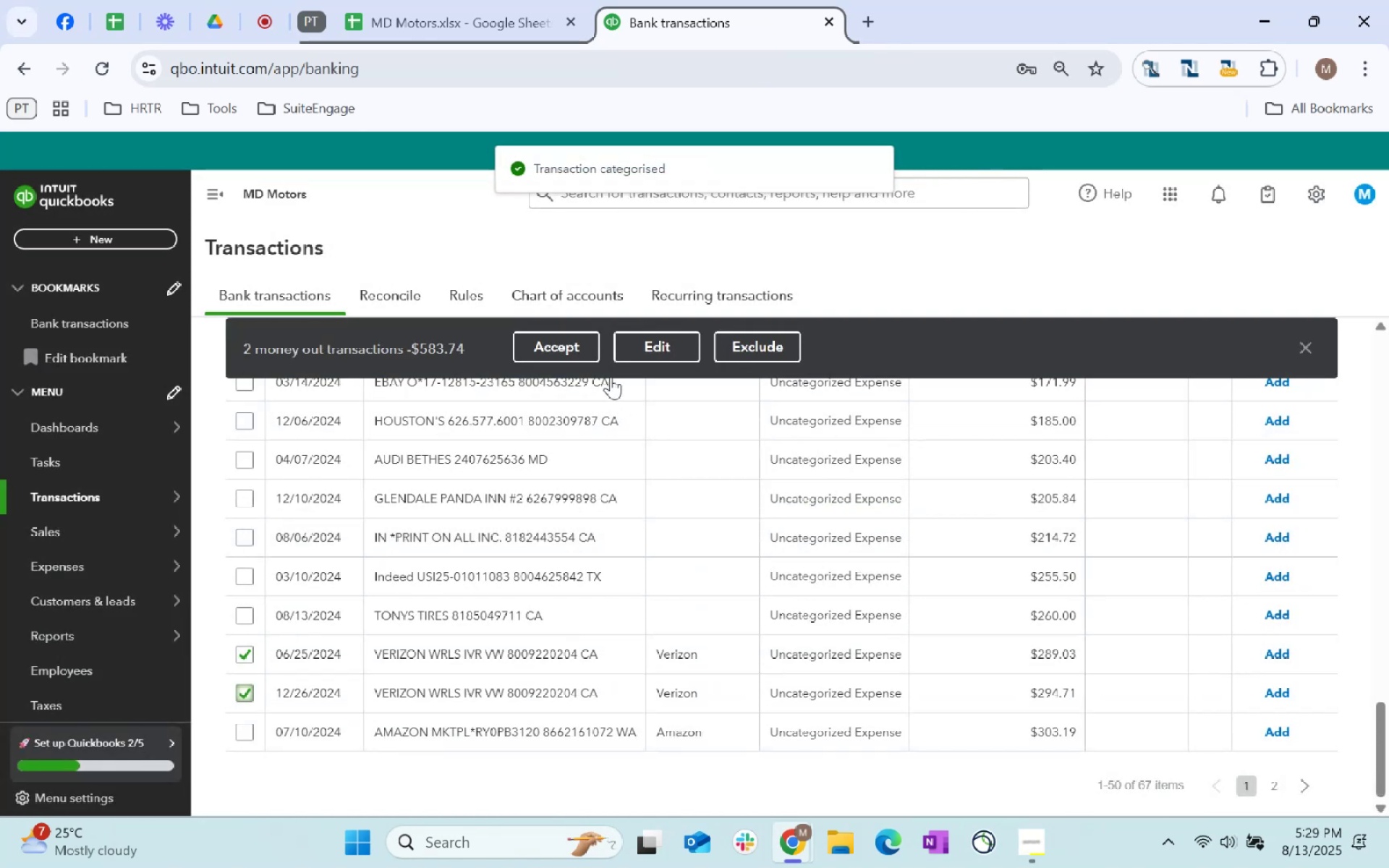 
left_click([642, 354])
 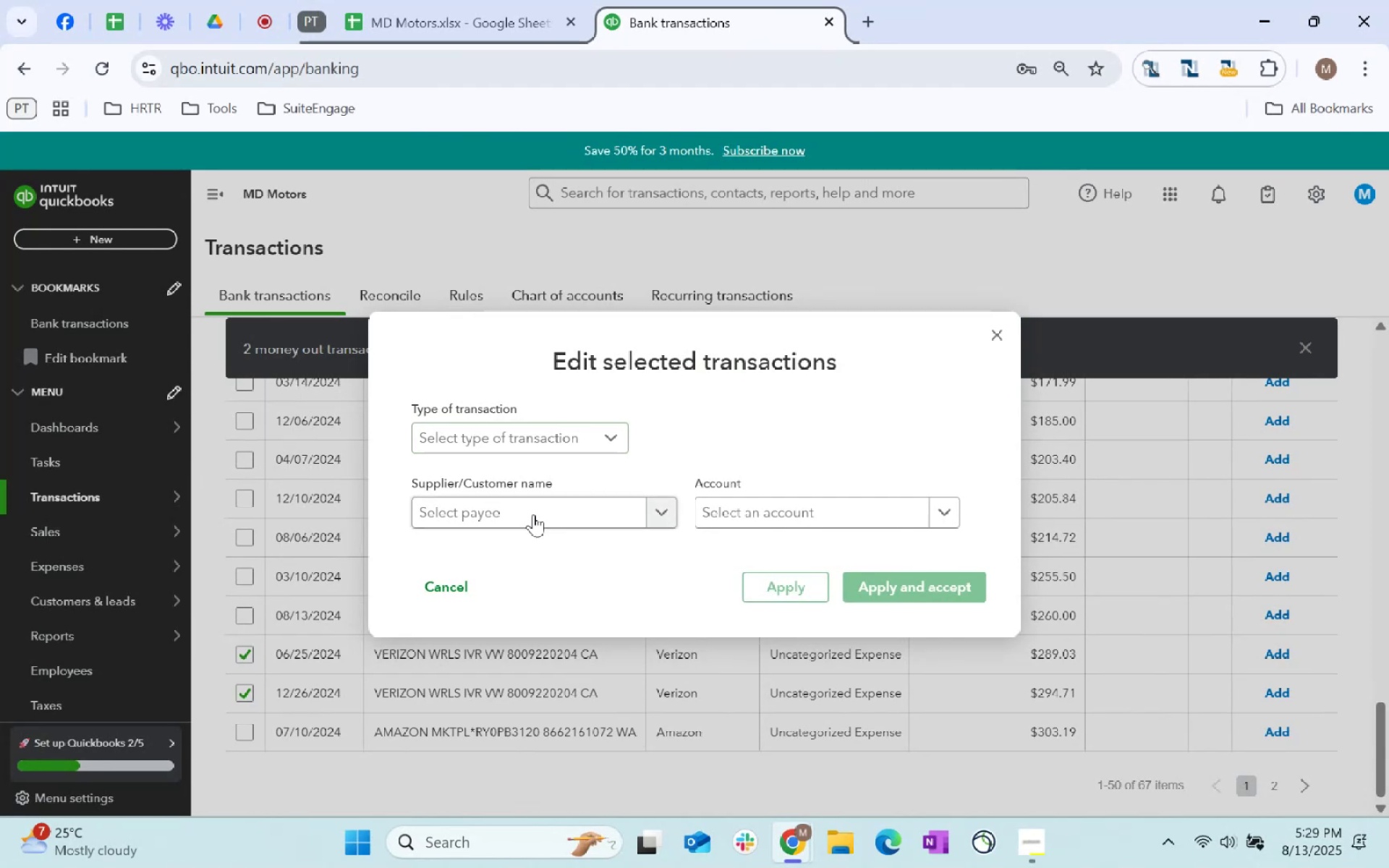 
left_click([553, 517])
 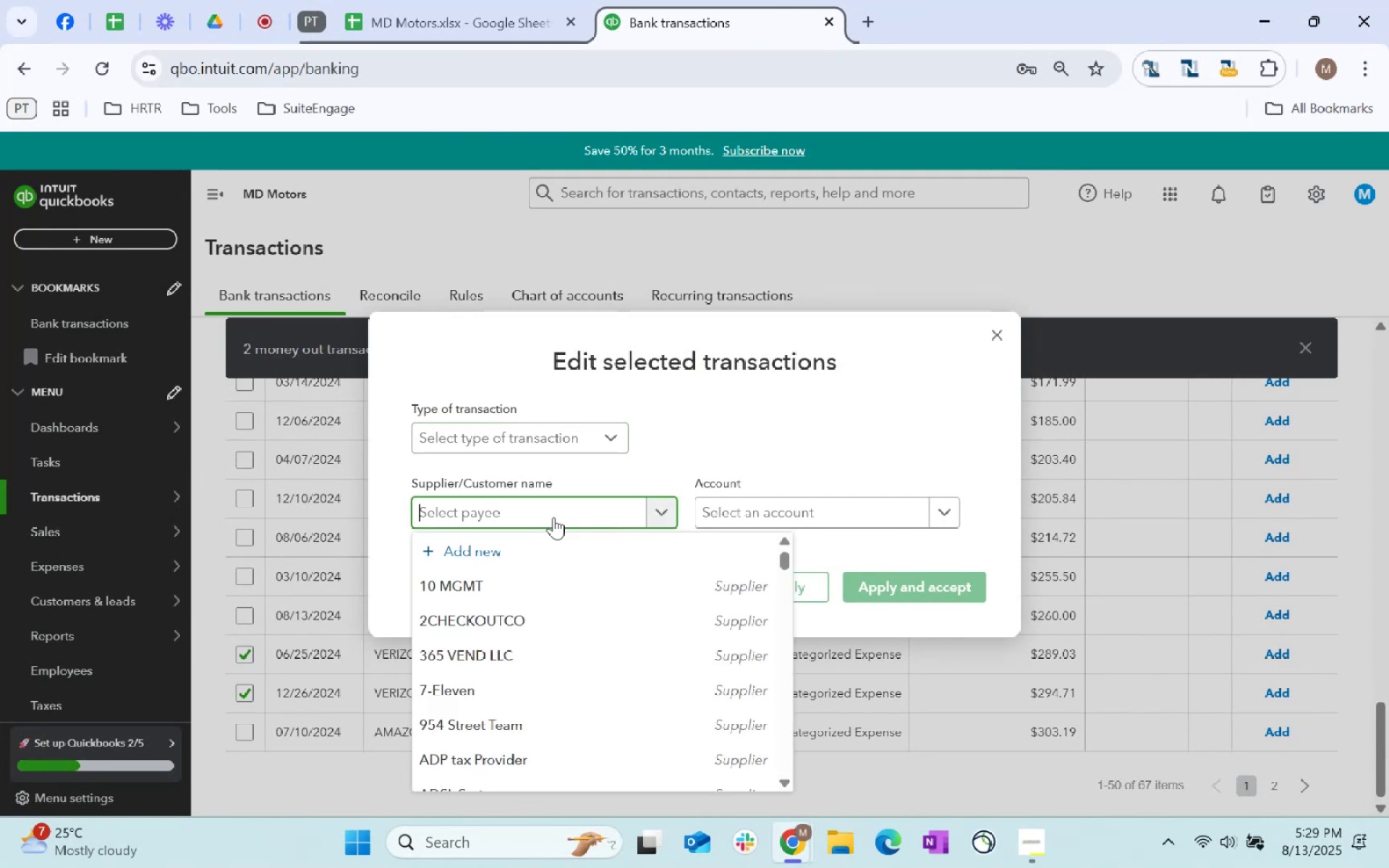 
type(verixon)
key(Backspace)
key(Backspace)
key(Backspace)
type(zon)
key(Tab)
type(internet)
key(Tab)
 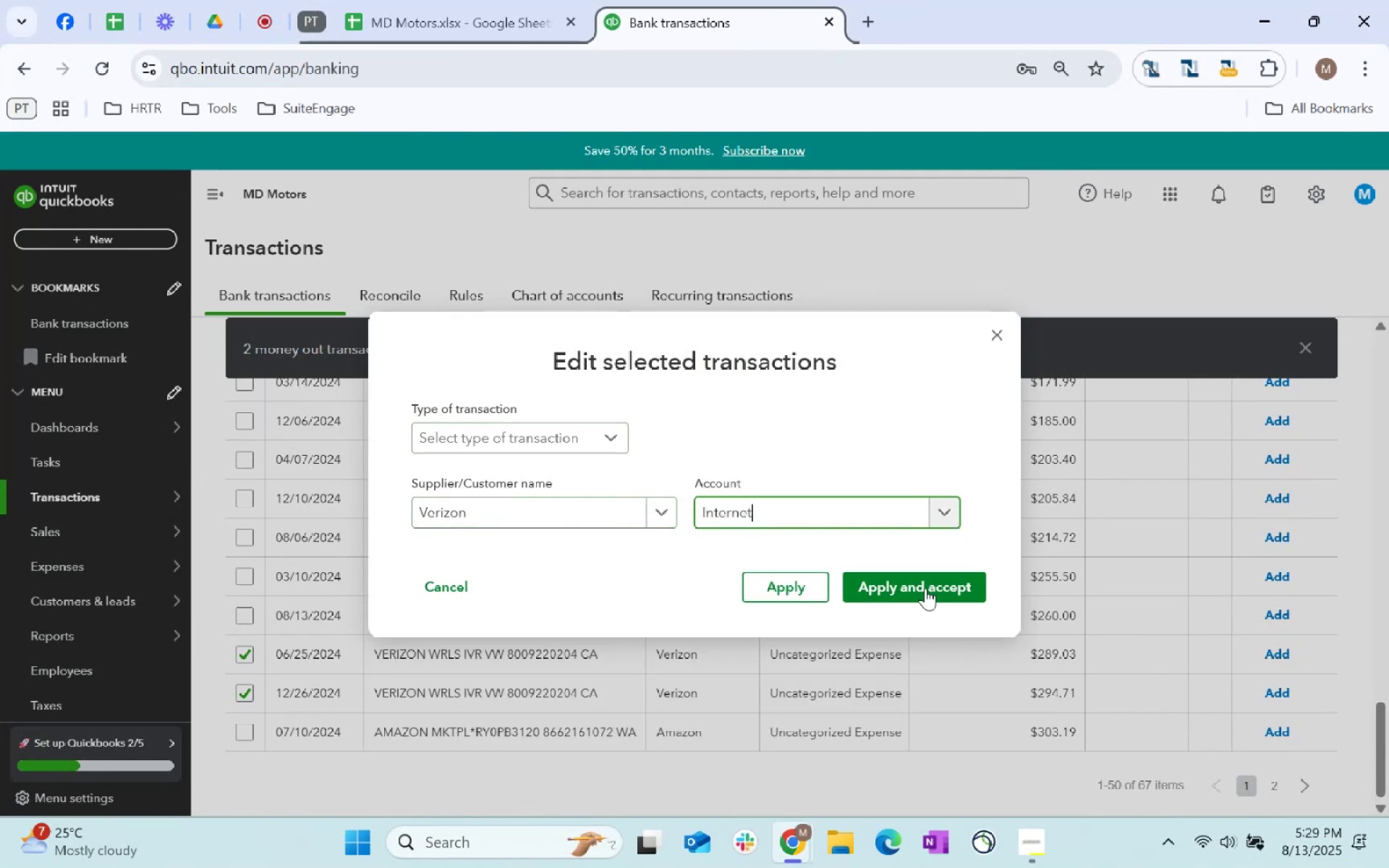 
left_click([938, 591])
 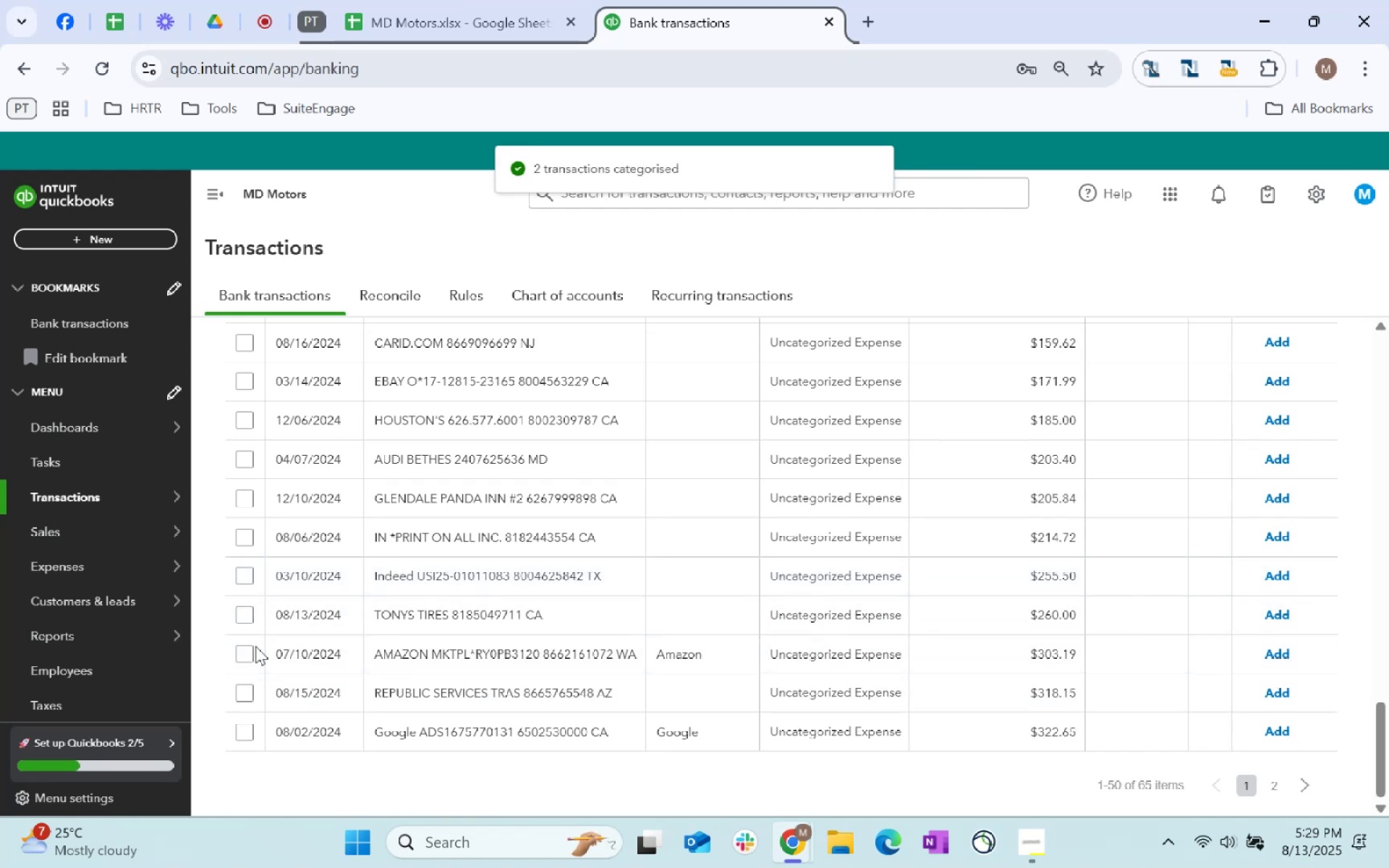 
wait(6.67)
 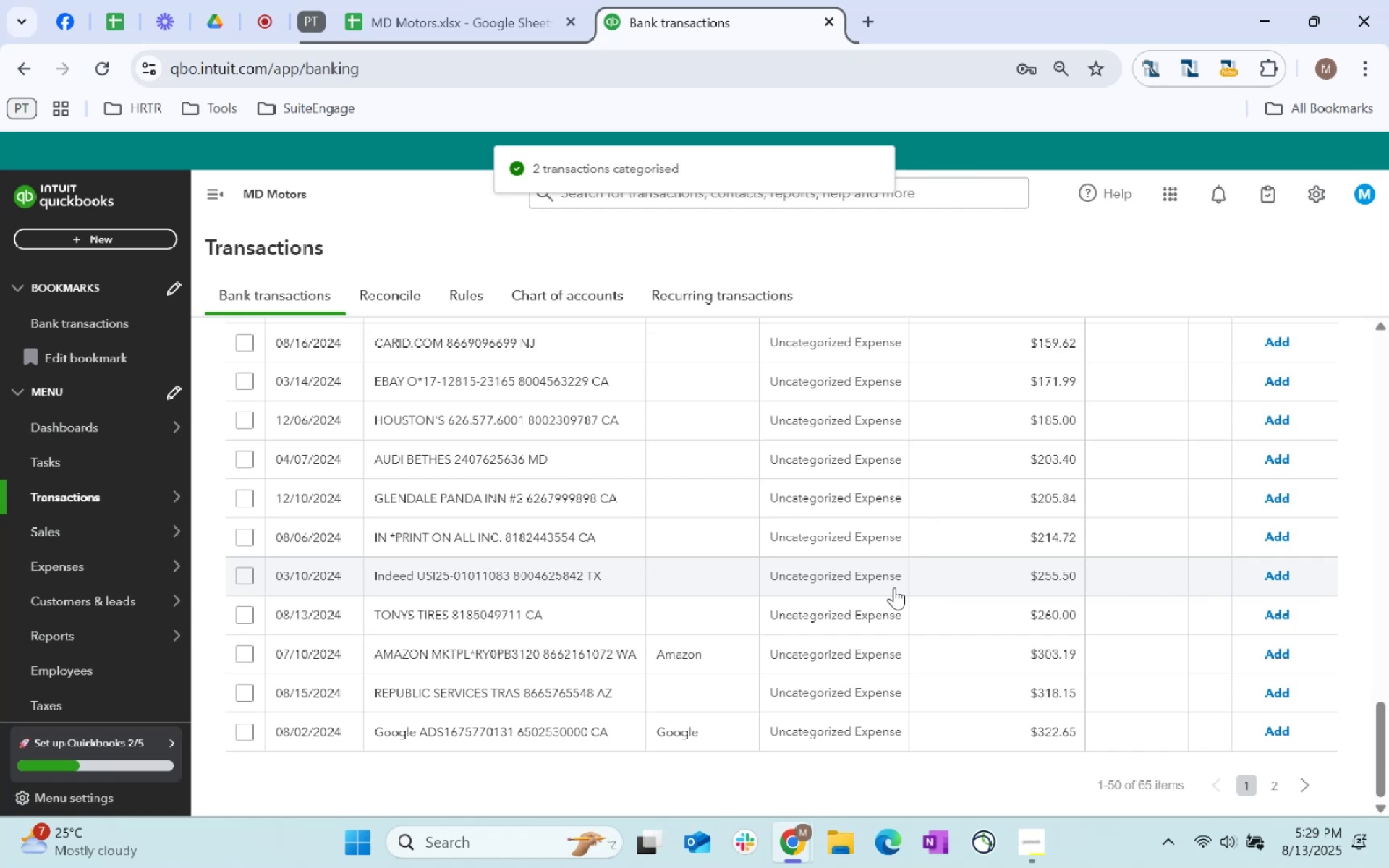 
left_click([255, 728])
 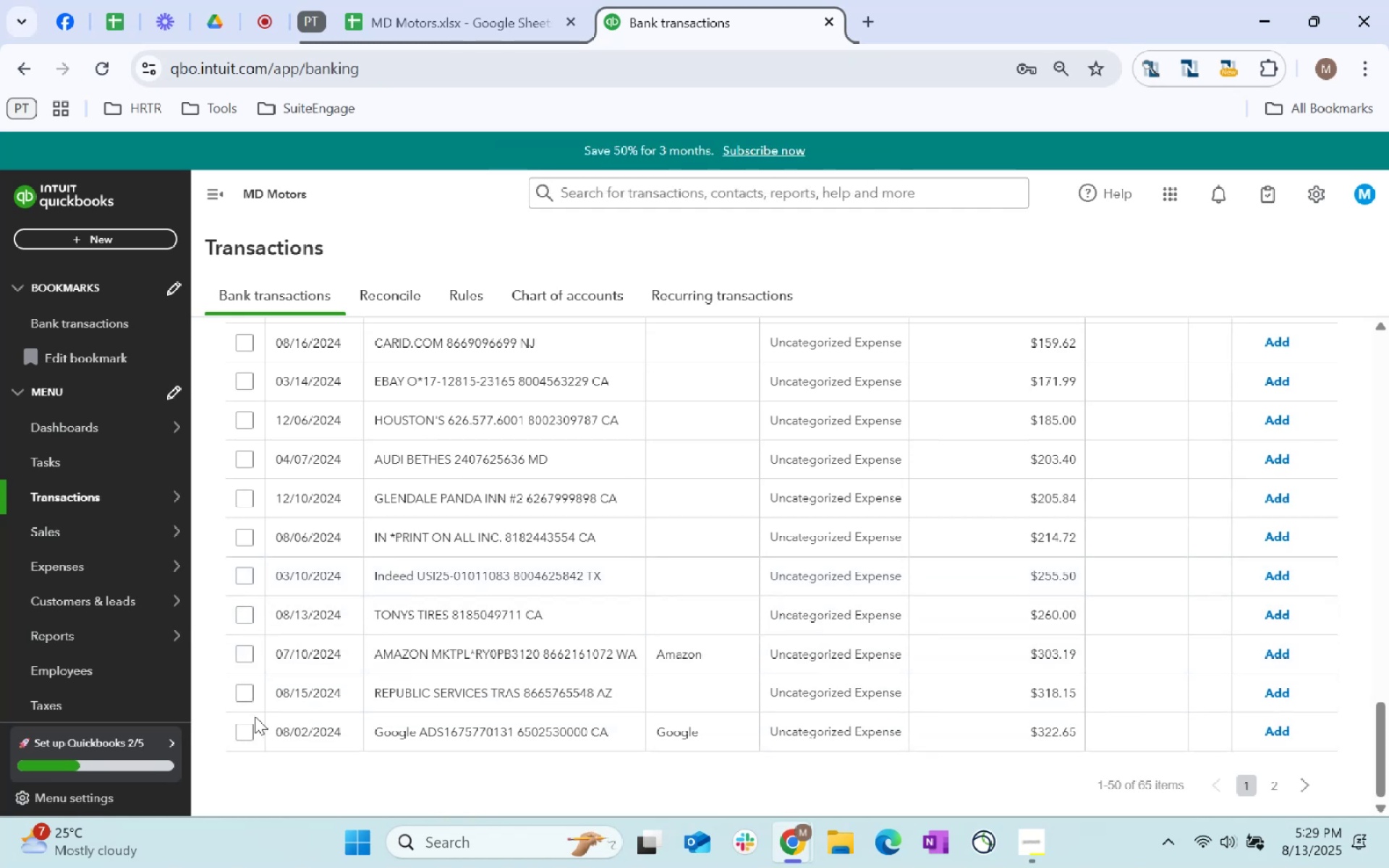 
left_click([248, 729])
 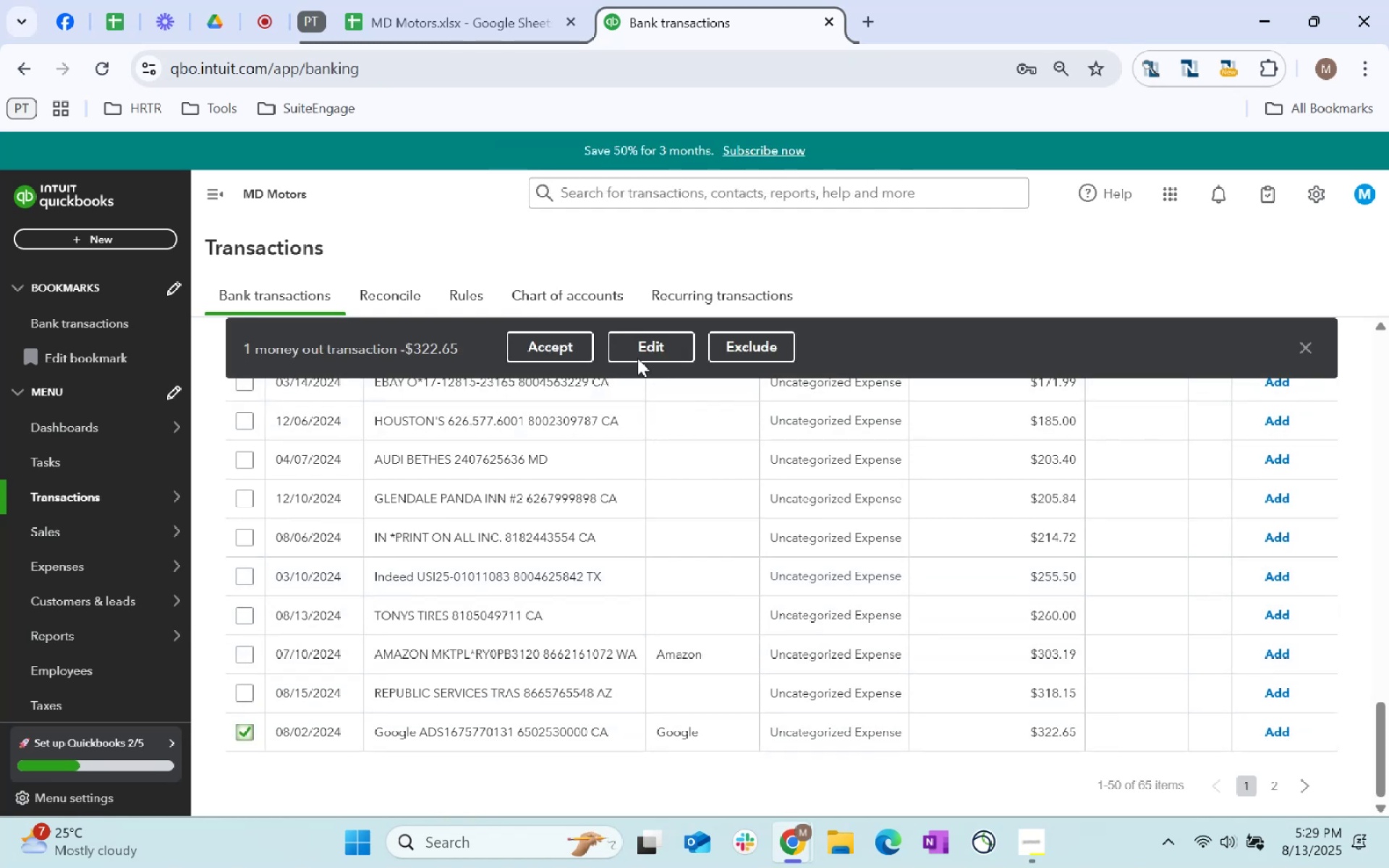 
left_click([653, 344])
 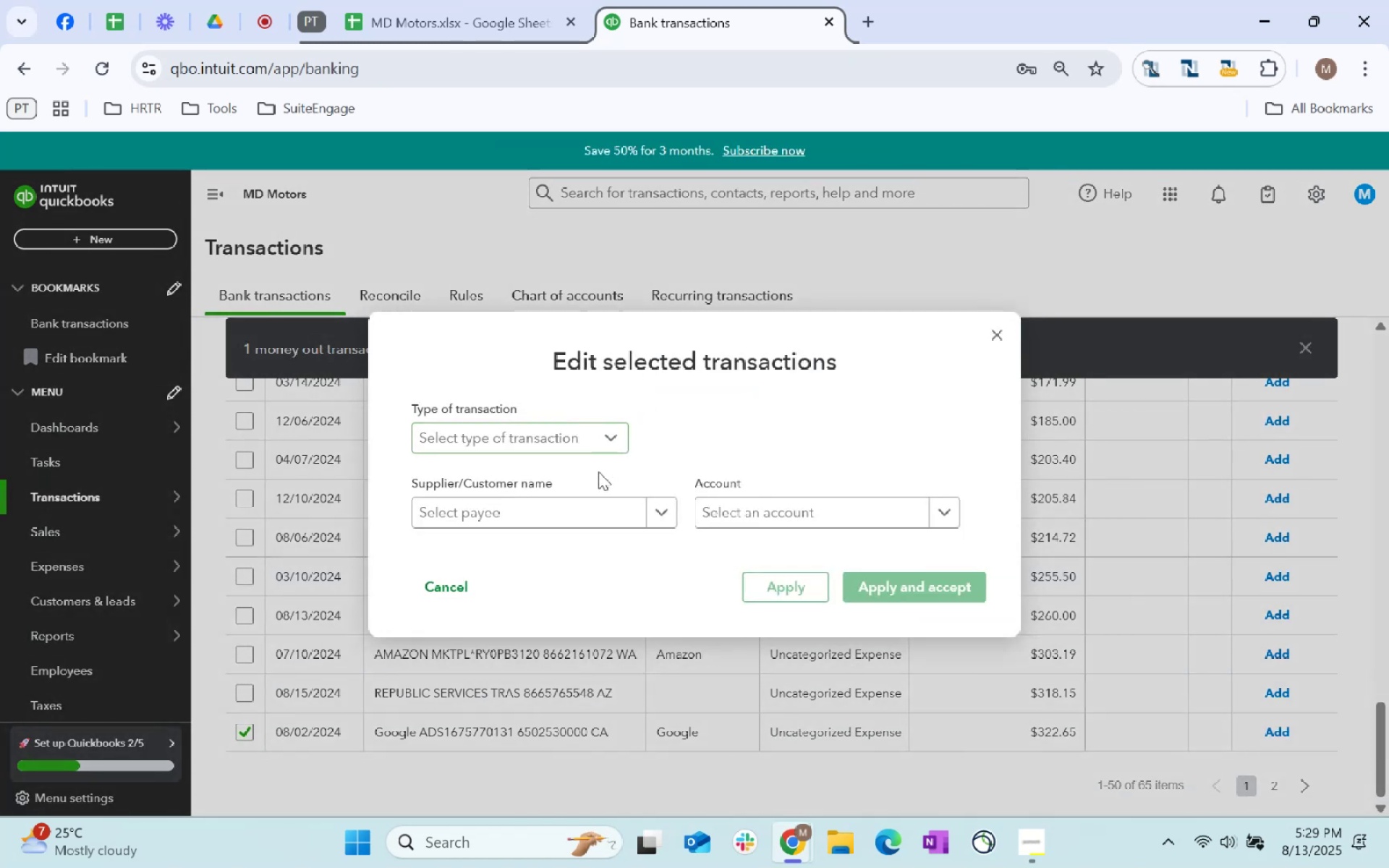 
left_click([594, 512])
 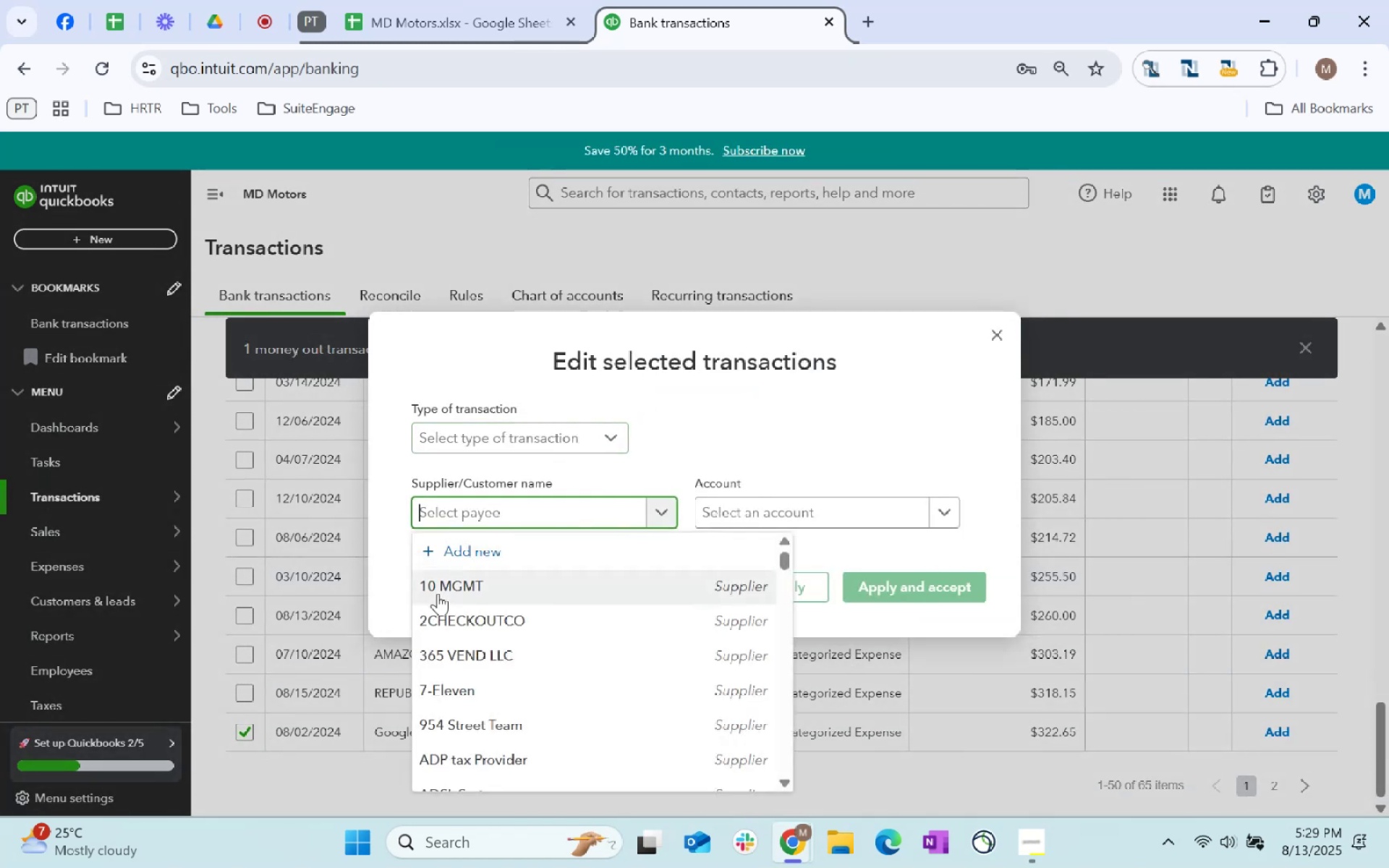 
type(google)
 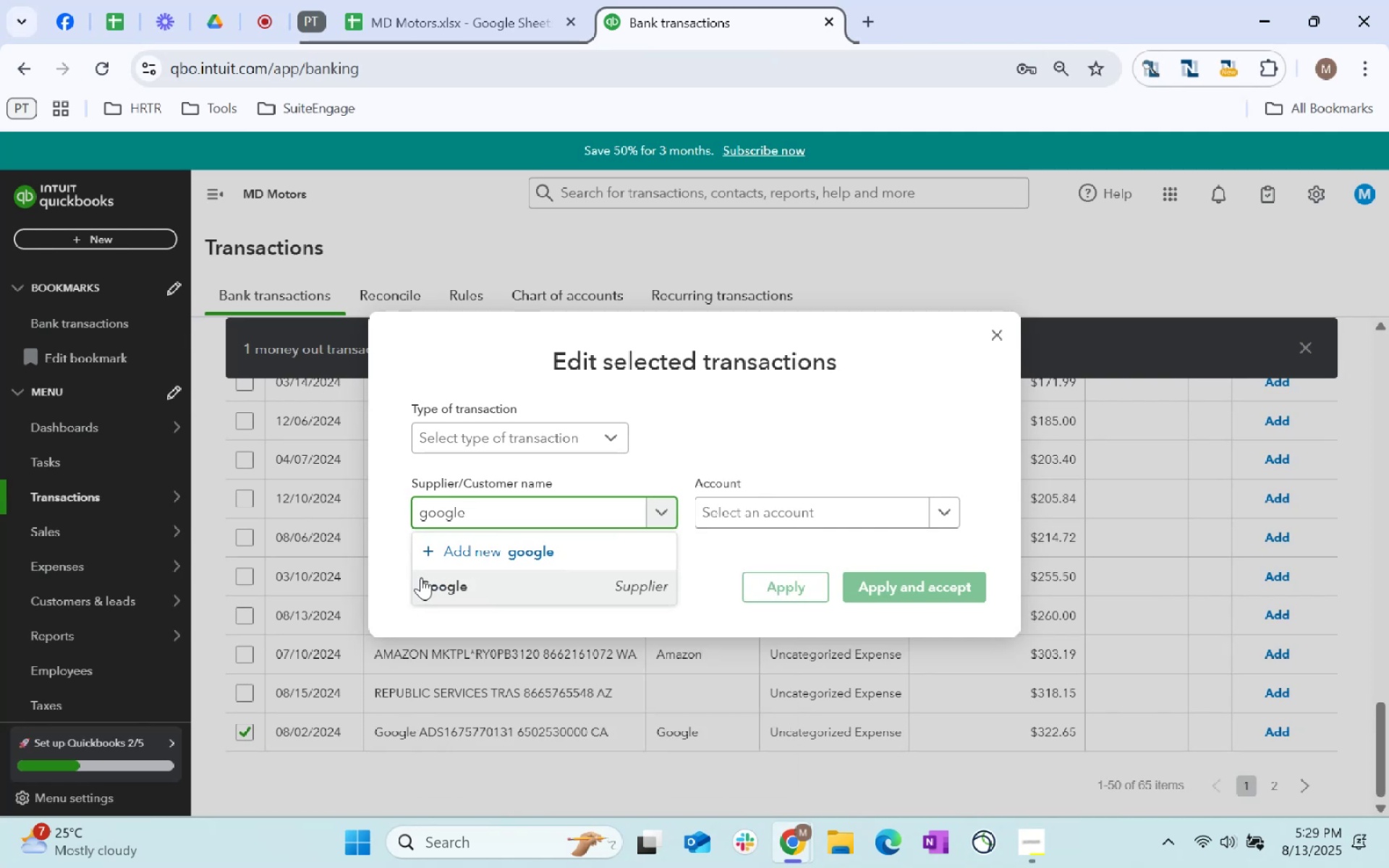 
left_click([493, 587])
 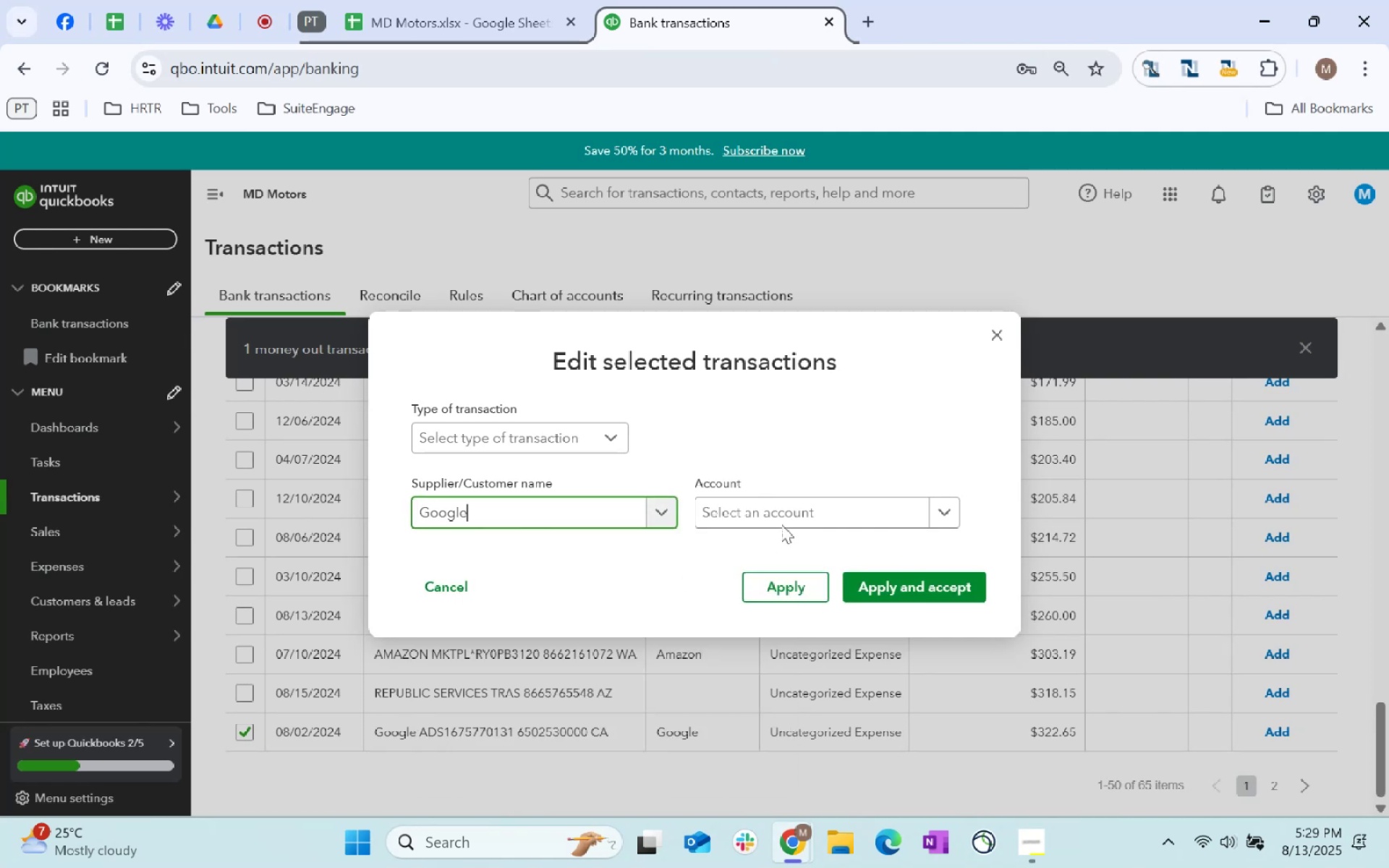 
left_click([788, 518])
 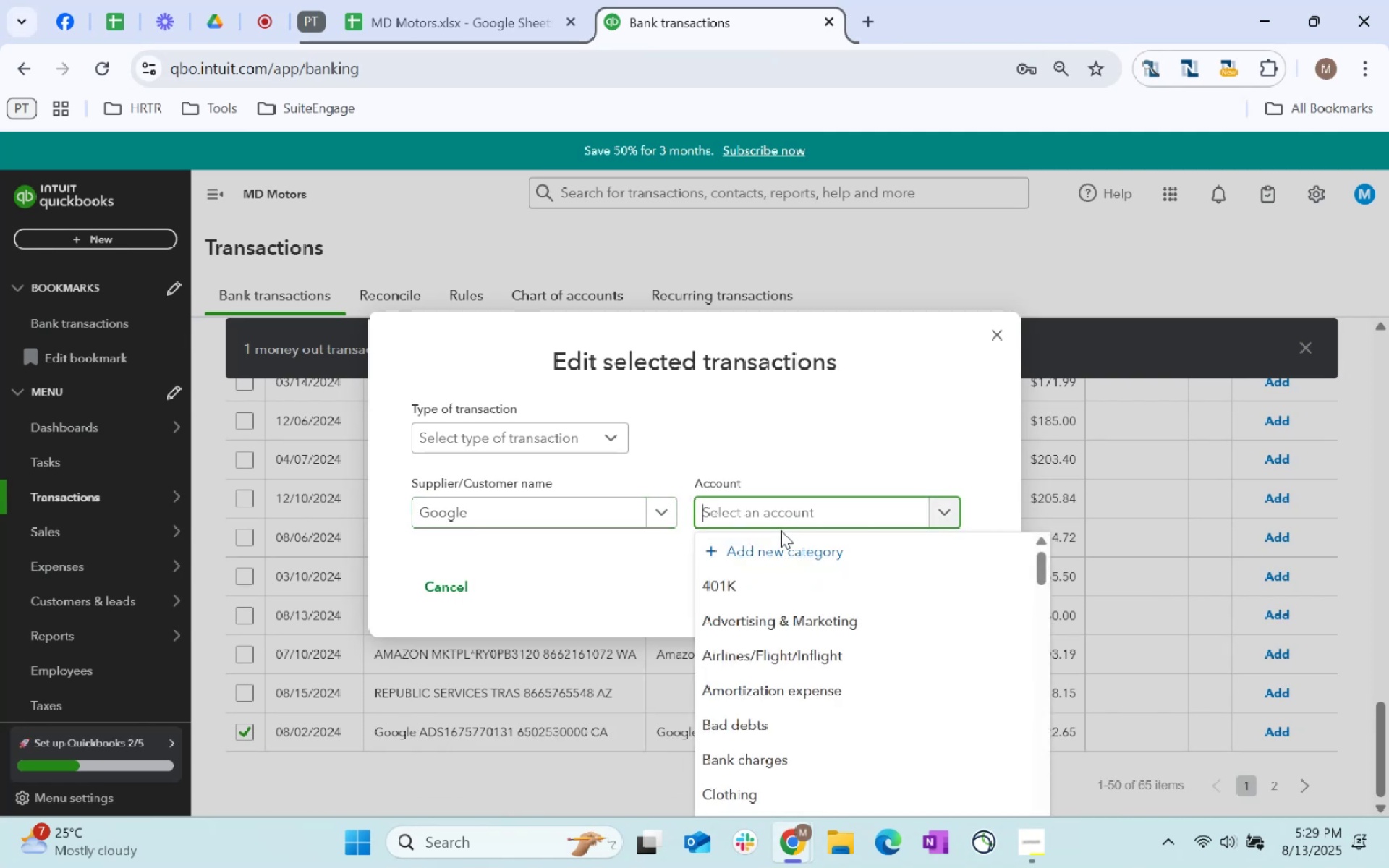 
type(adver)
 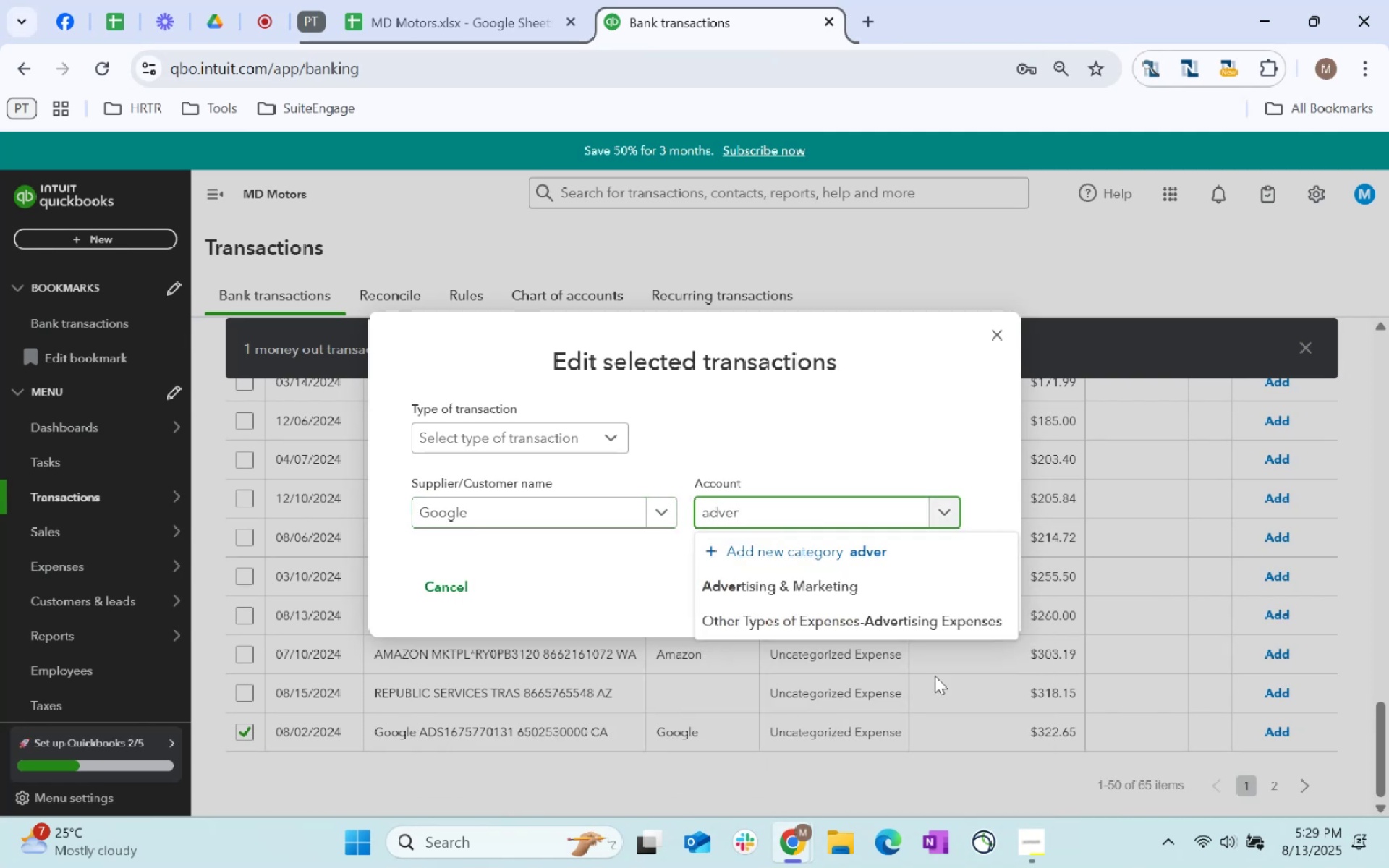 
left_click([854, 593])
 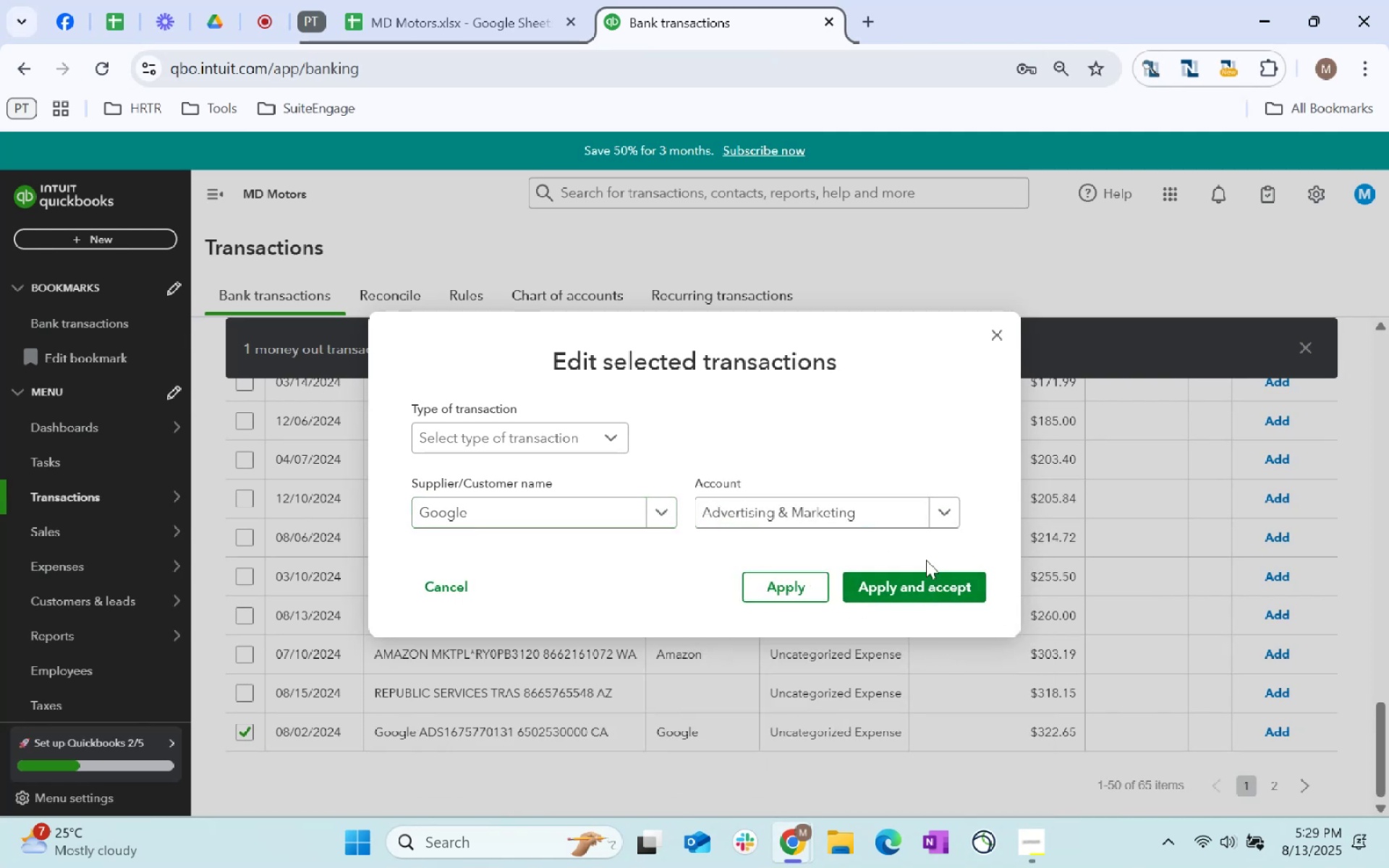 
left_click([925, 584])
 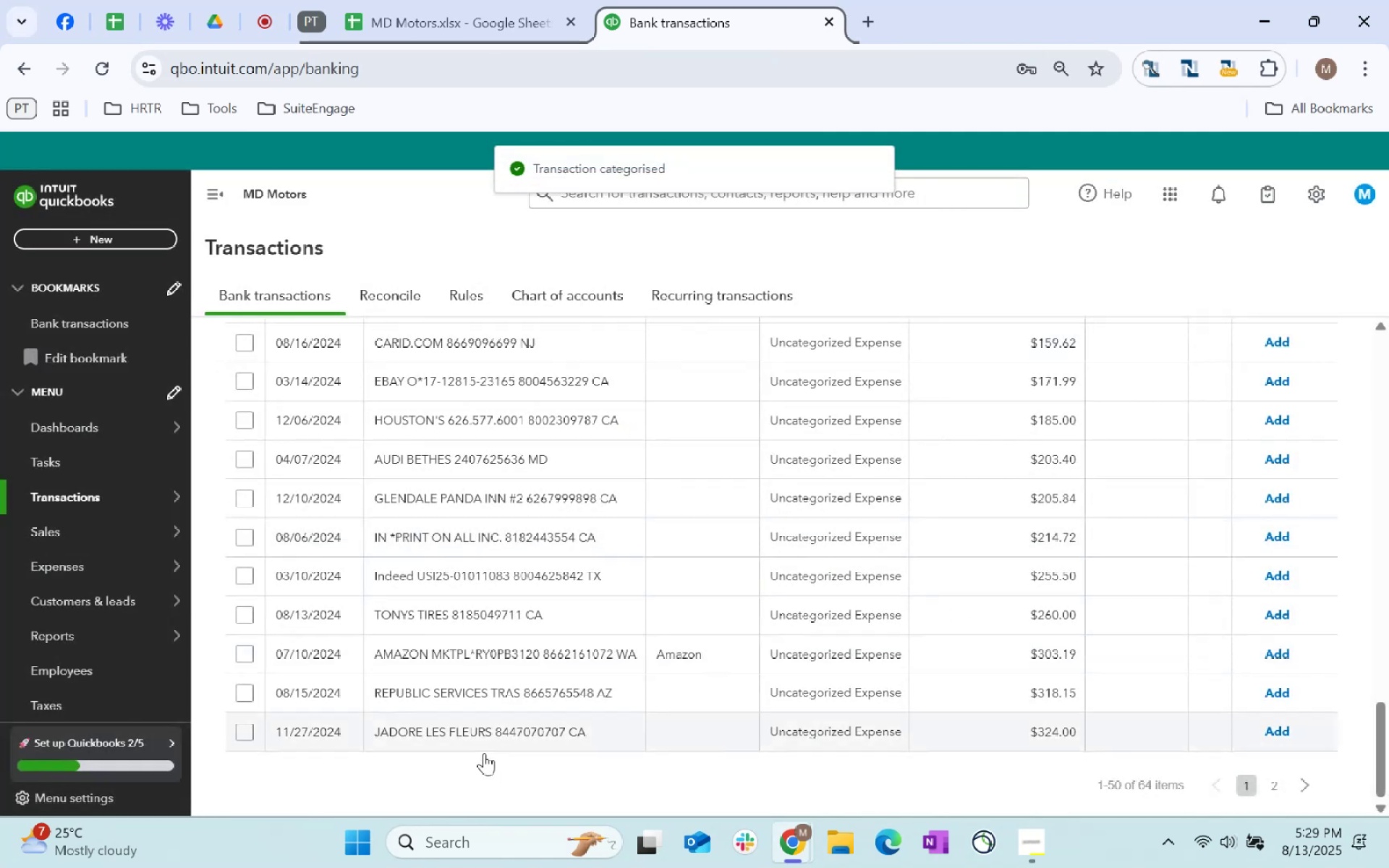 
scroll: coordinate [973, 524], scroll_direction: up, amount: 3.0
 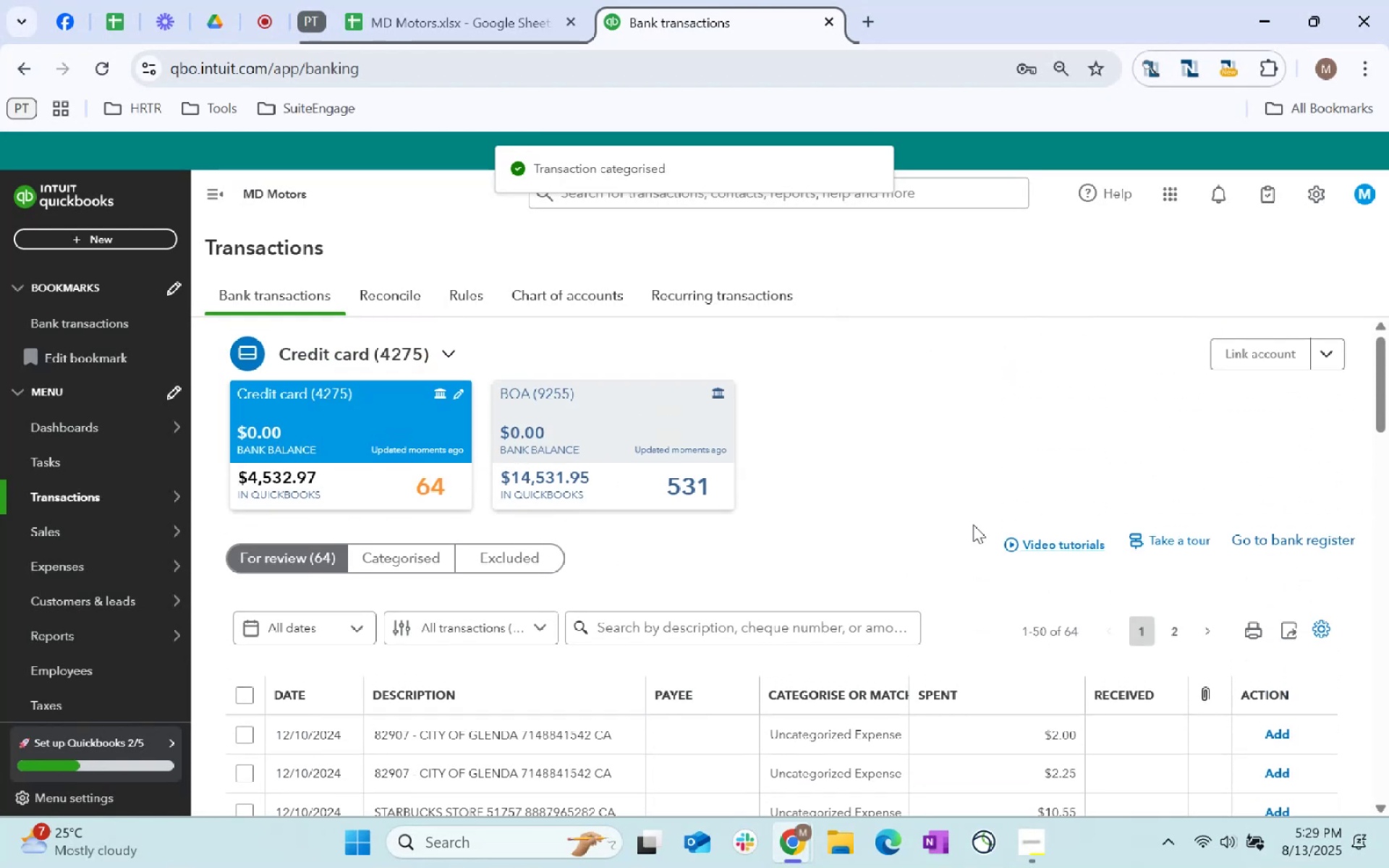 
scroll: coordinate [973, 524], scroll_direction: down, amount: 3.0
 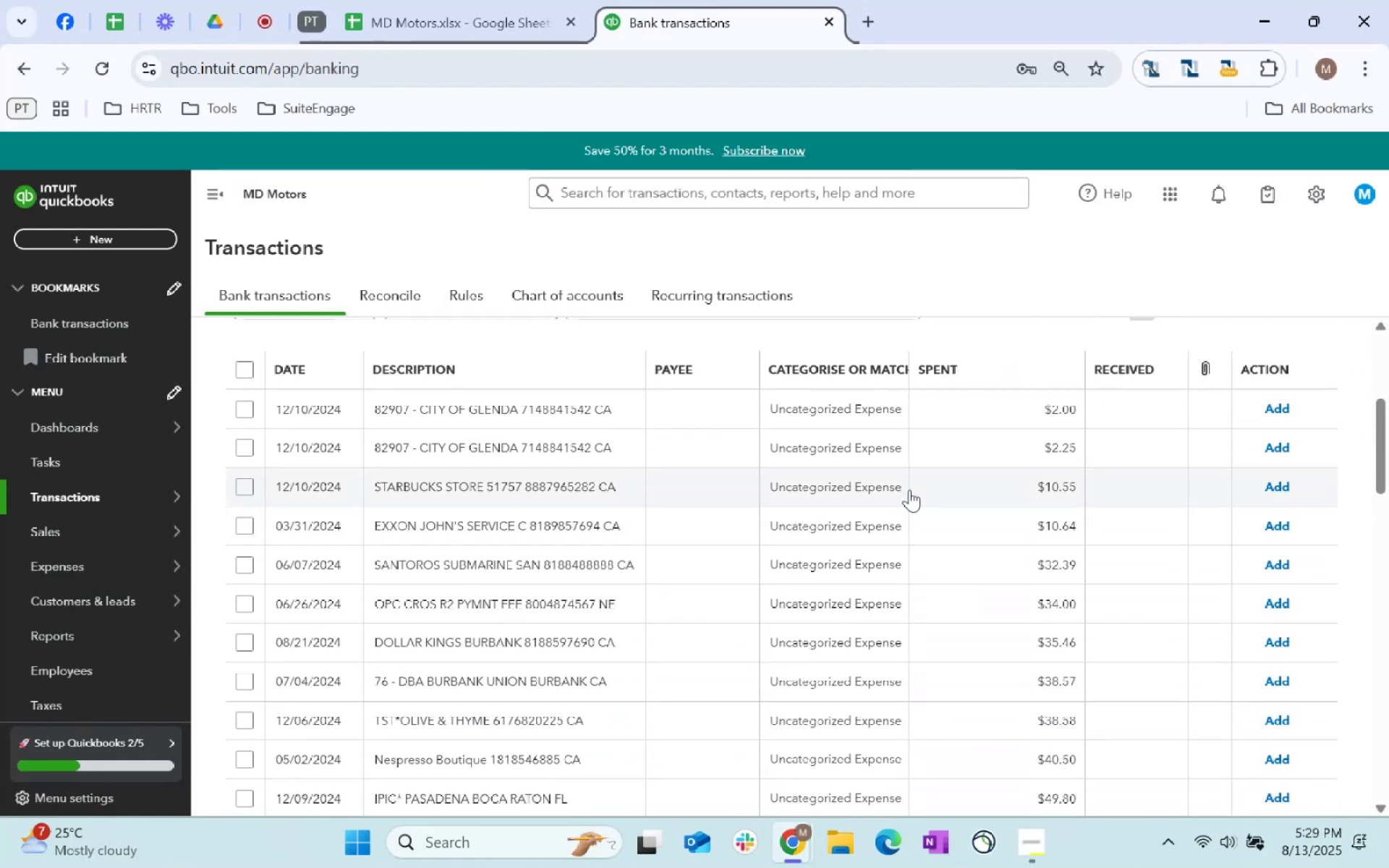 
scroll: coordinate [700, 450], scroll_direction: up, amount: 2.0
 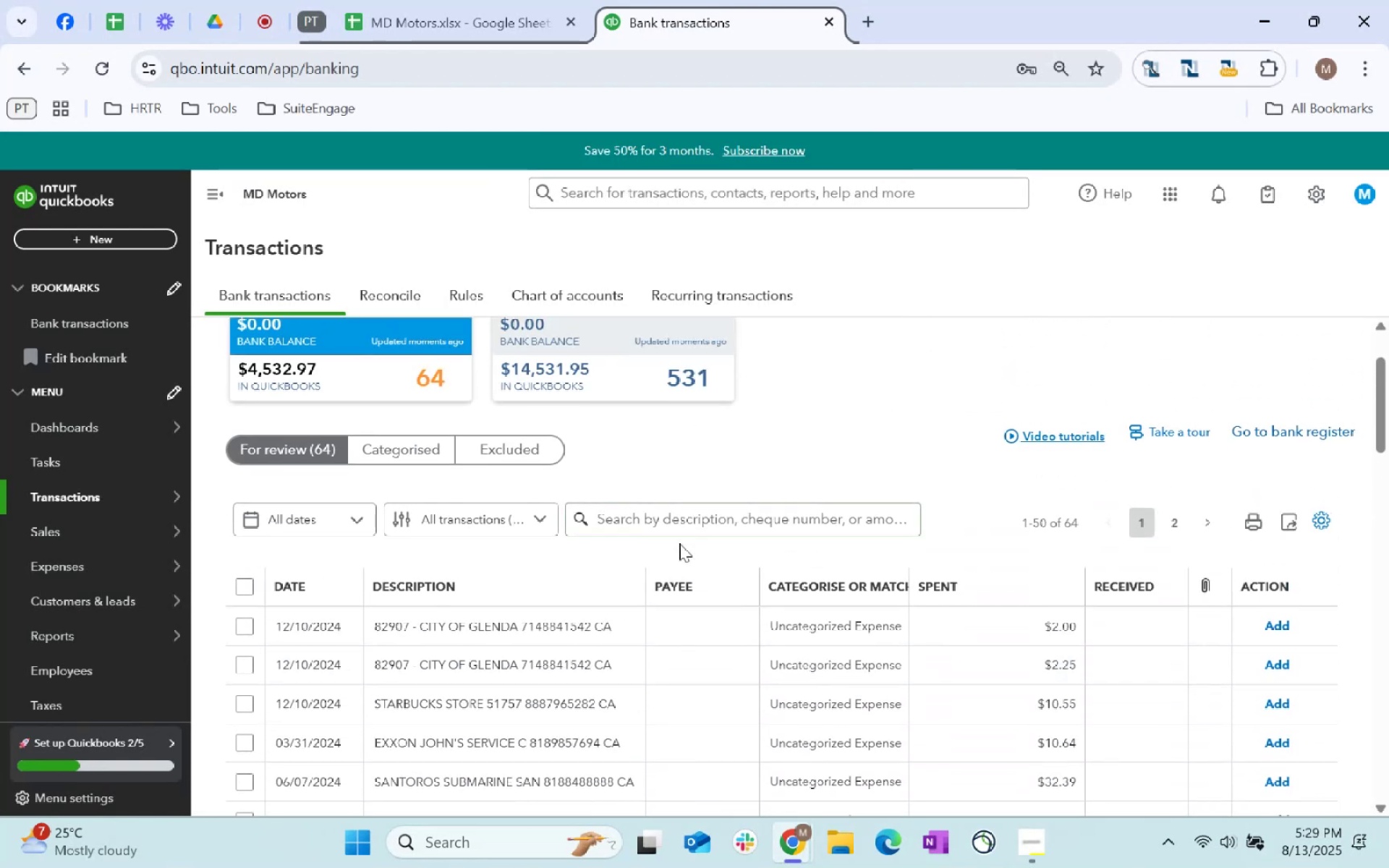 
left_click_drag(start_coordinate=[693, 527], to_coordinate=[695, 522])
 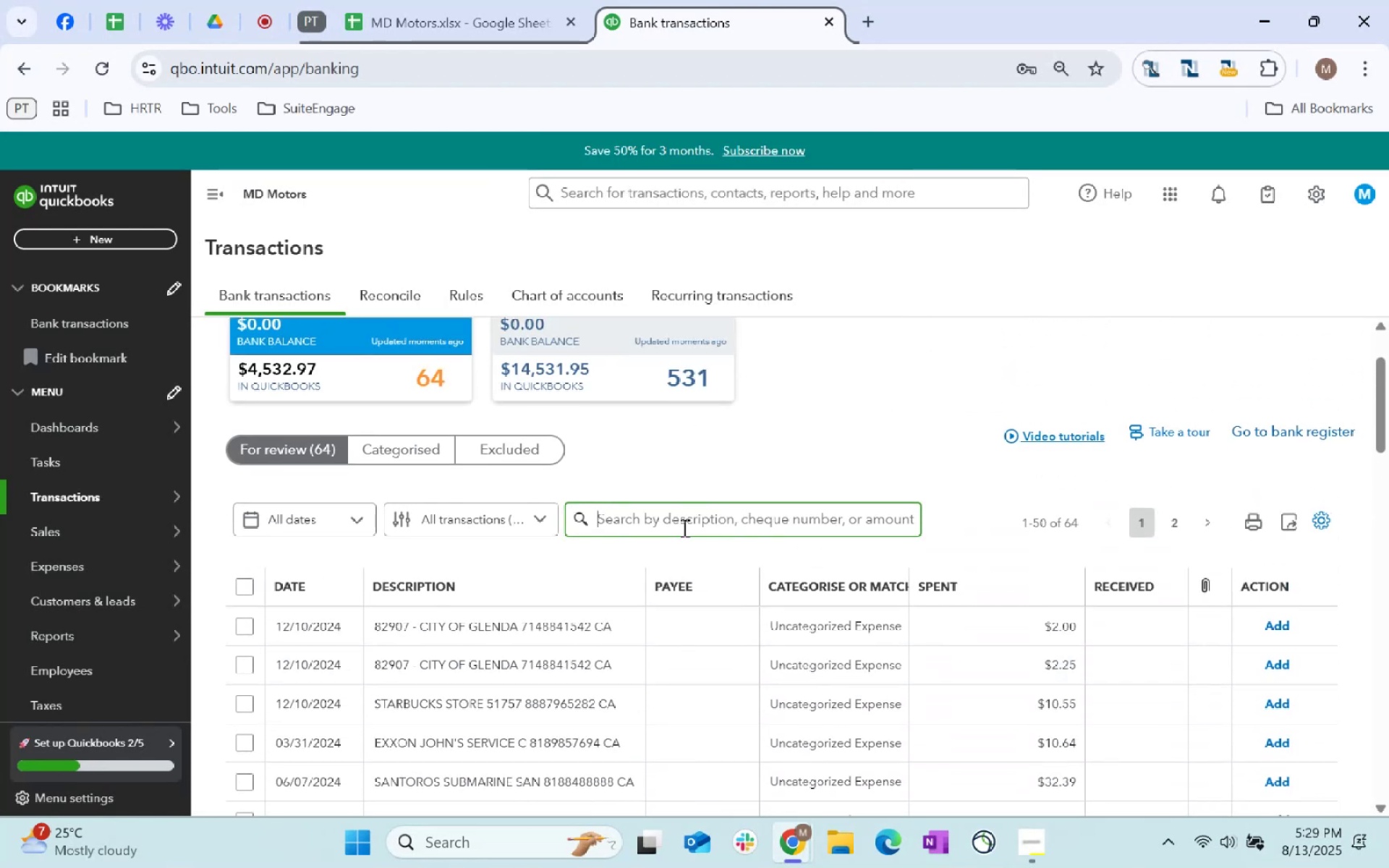 
type(starbi)
key(Backspace)
type(ucks)
 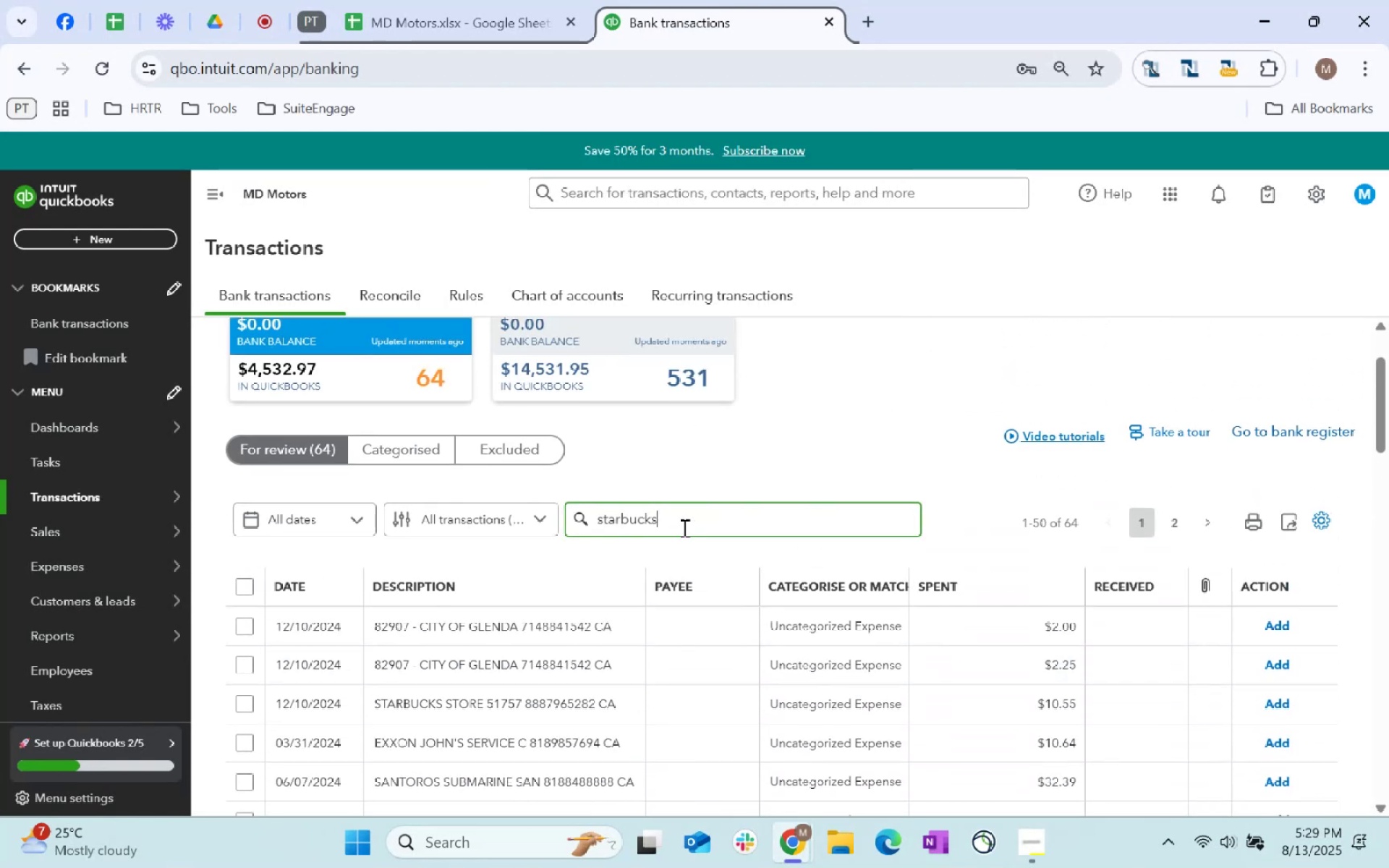 
key(Enter)
 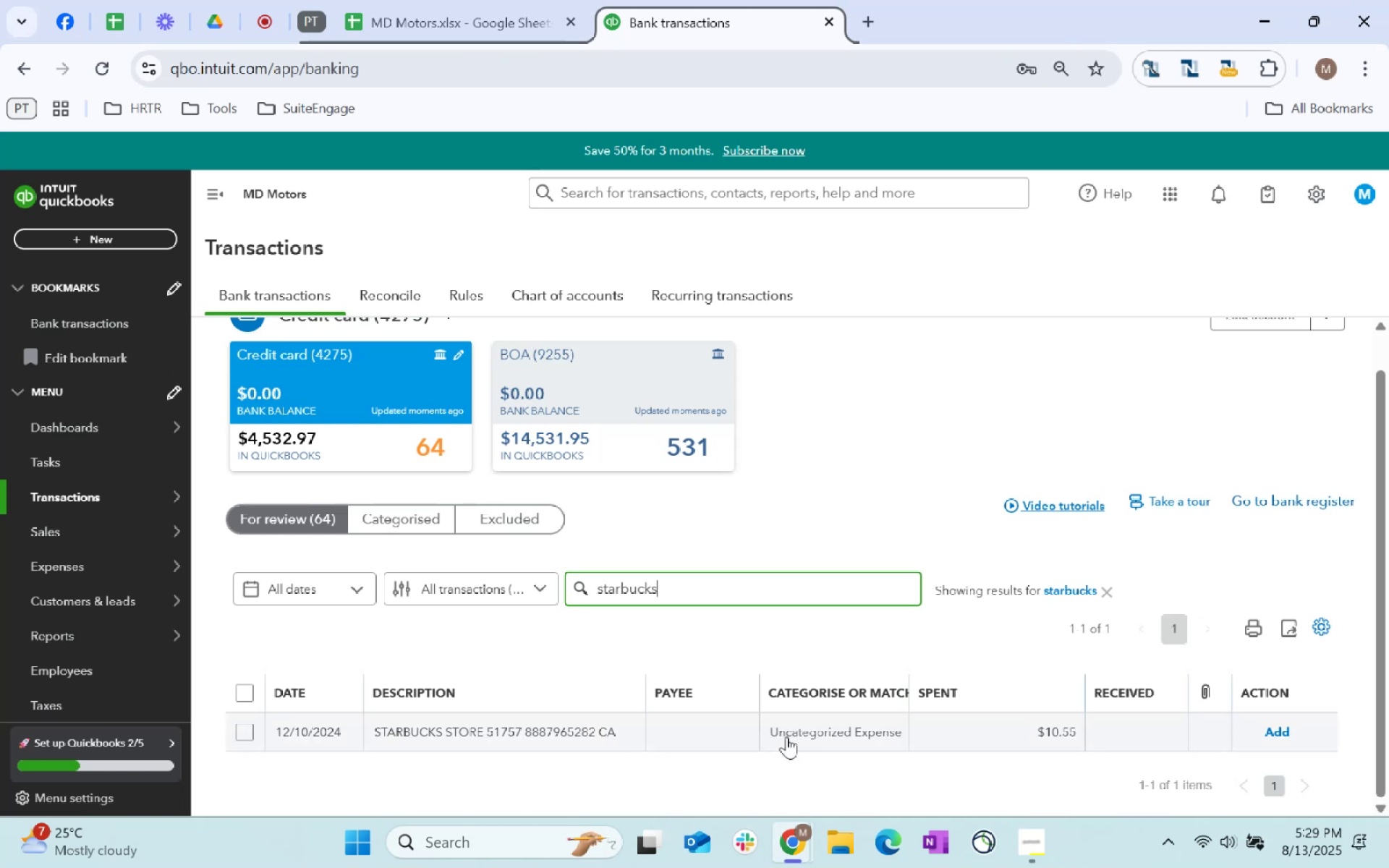 
left_click([355, 648])
 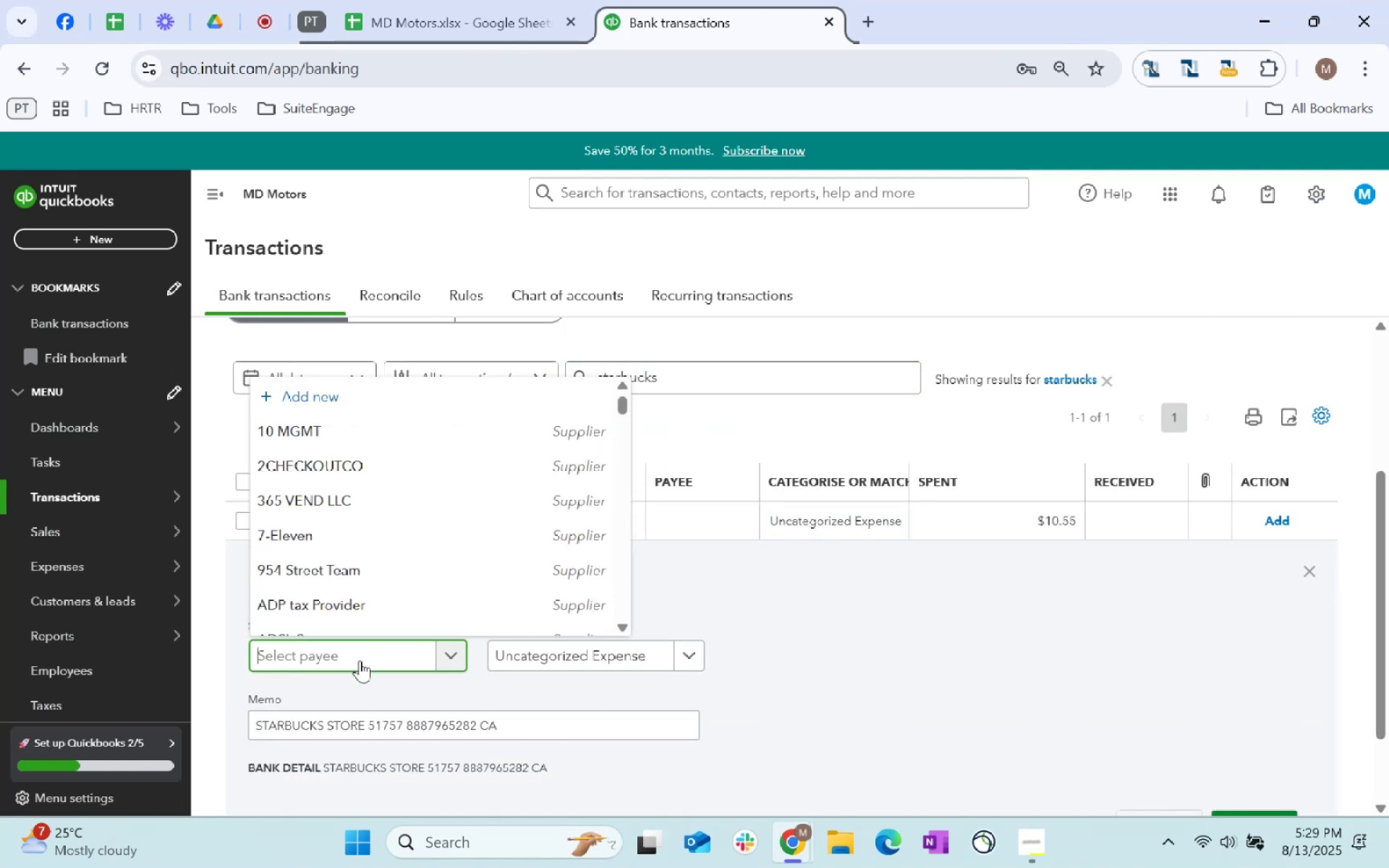 
type(other)
key(Tab)
type(restaura)
key(Backspace)
key(Backspace)
key(Backspace)
key(Backspace)
key(Backspace)
key(Backspace)
key(Backspace)
key(Backspace)
key(Backspace)
key(Backspace)
key(Backspace)
type(staff)
key(Tab)
 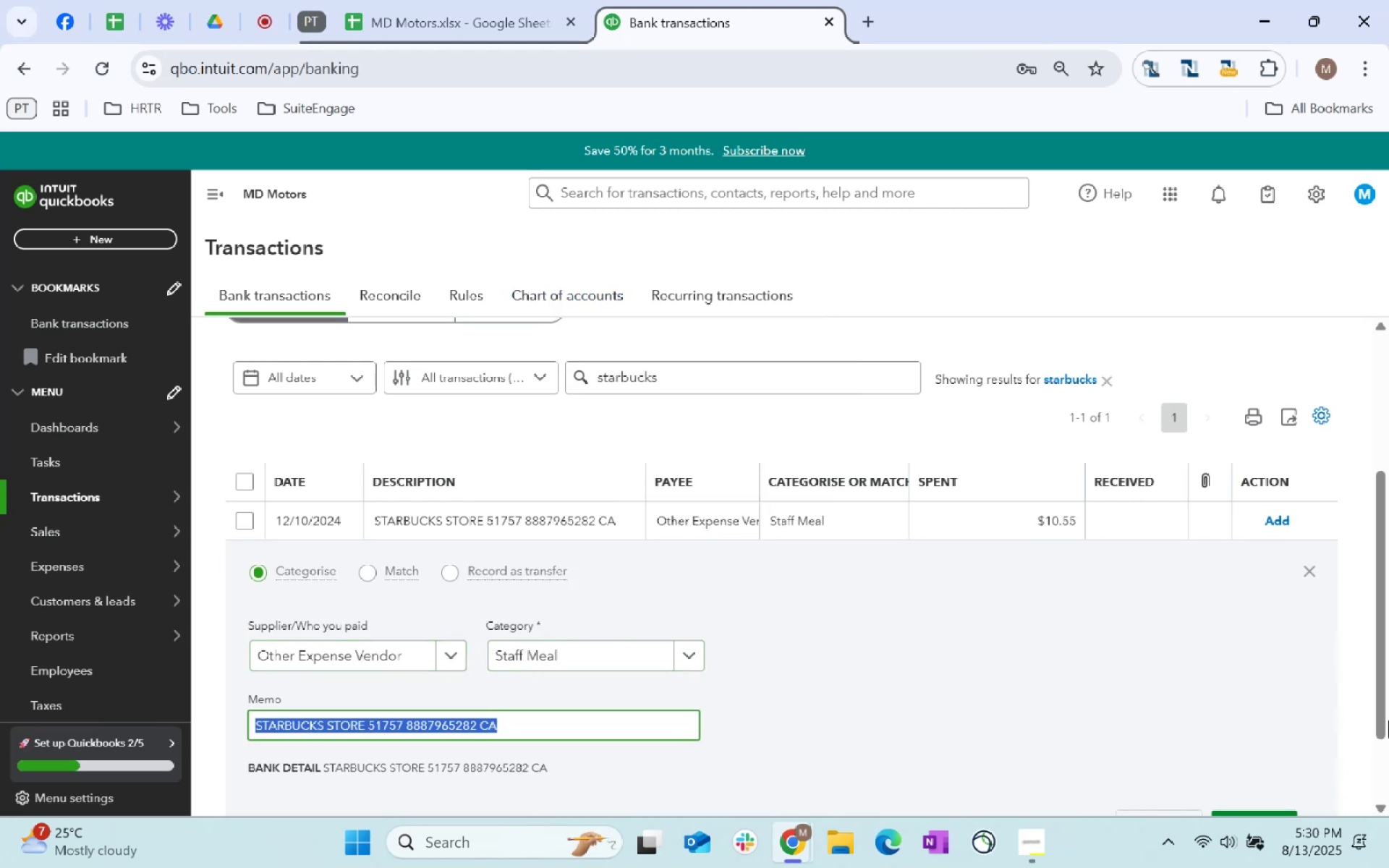 
scroll: coordinate [1252, 665], scroll_direction: down, amount: 1.0
 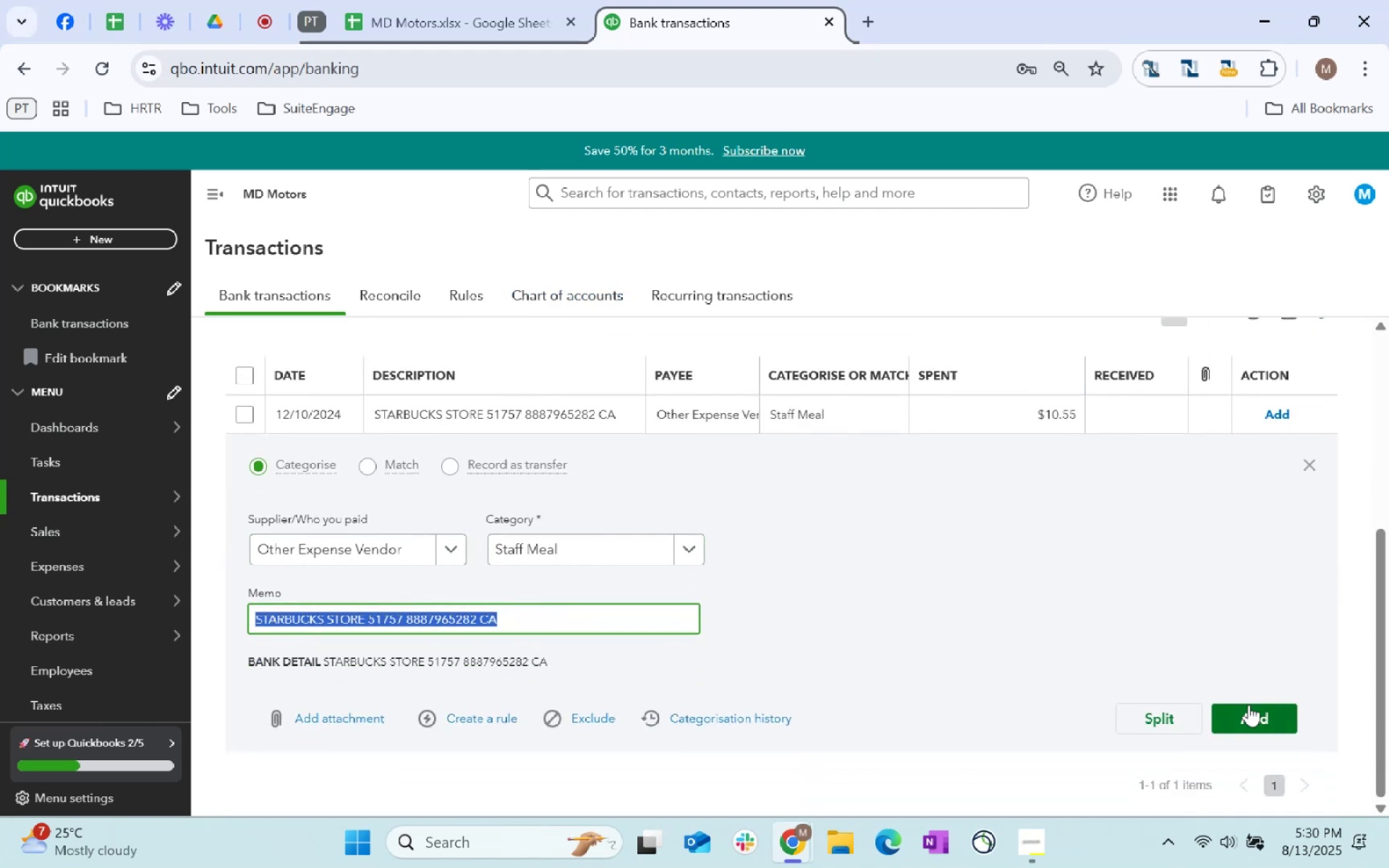 
left_click([1249, 715])
 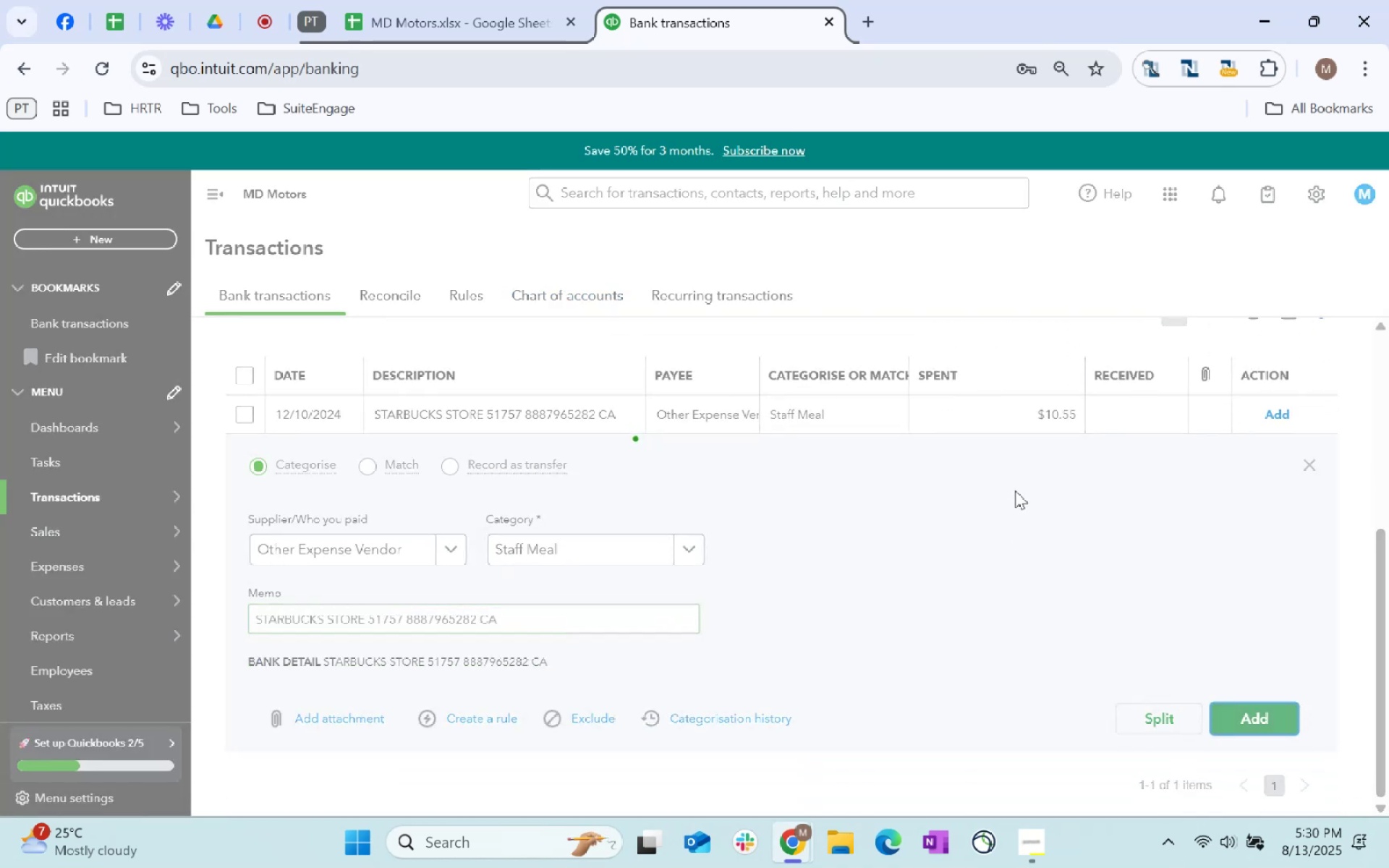 
scroll: coordinate [1015, 491], scroll_direction: up, amount: 1.0
 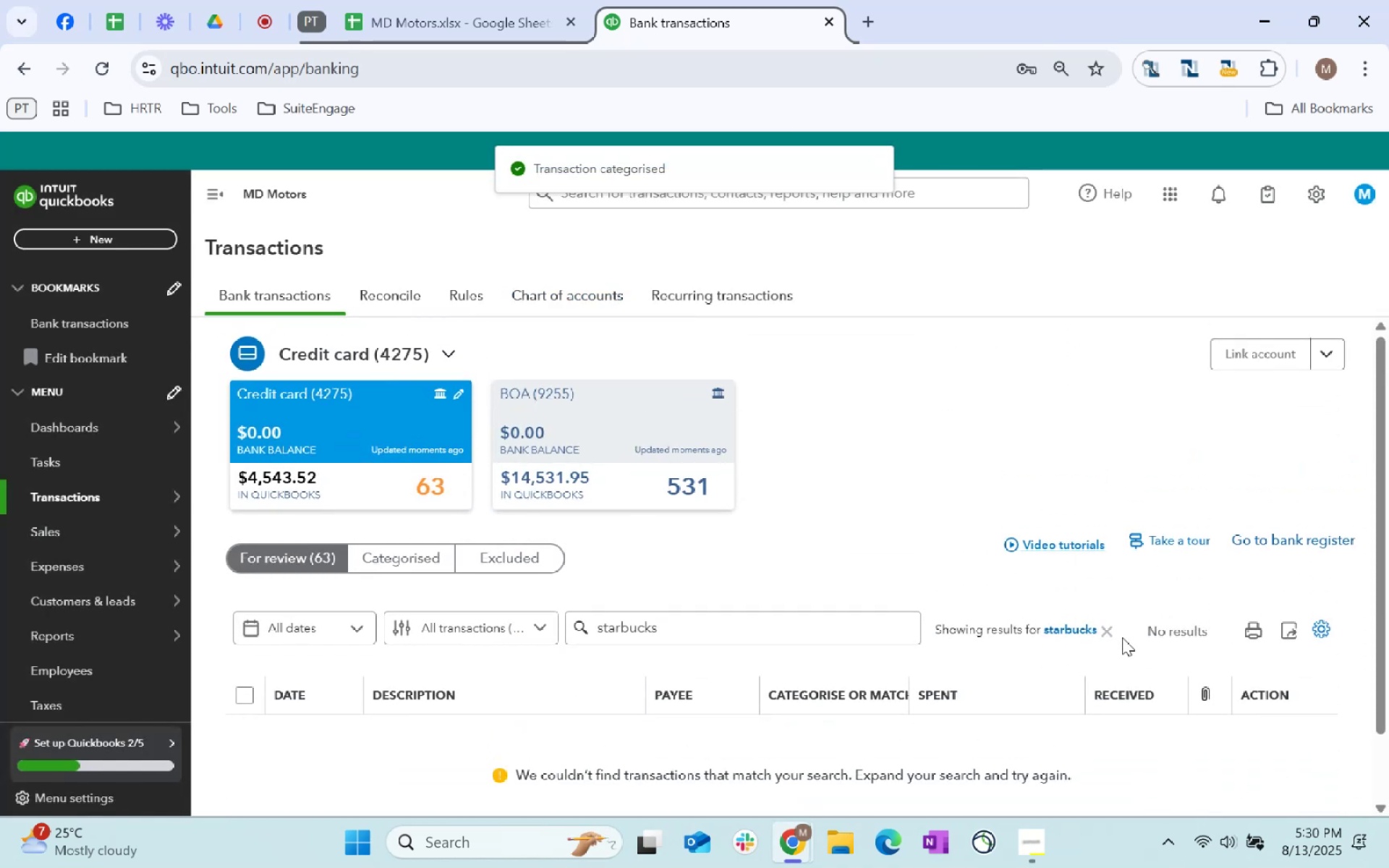 
left_click([1094, 632])
 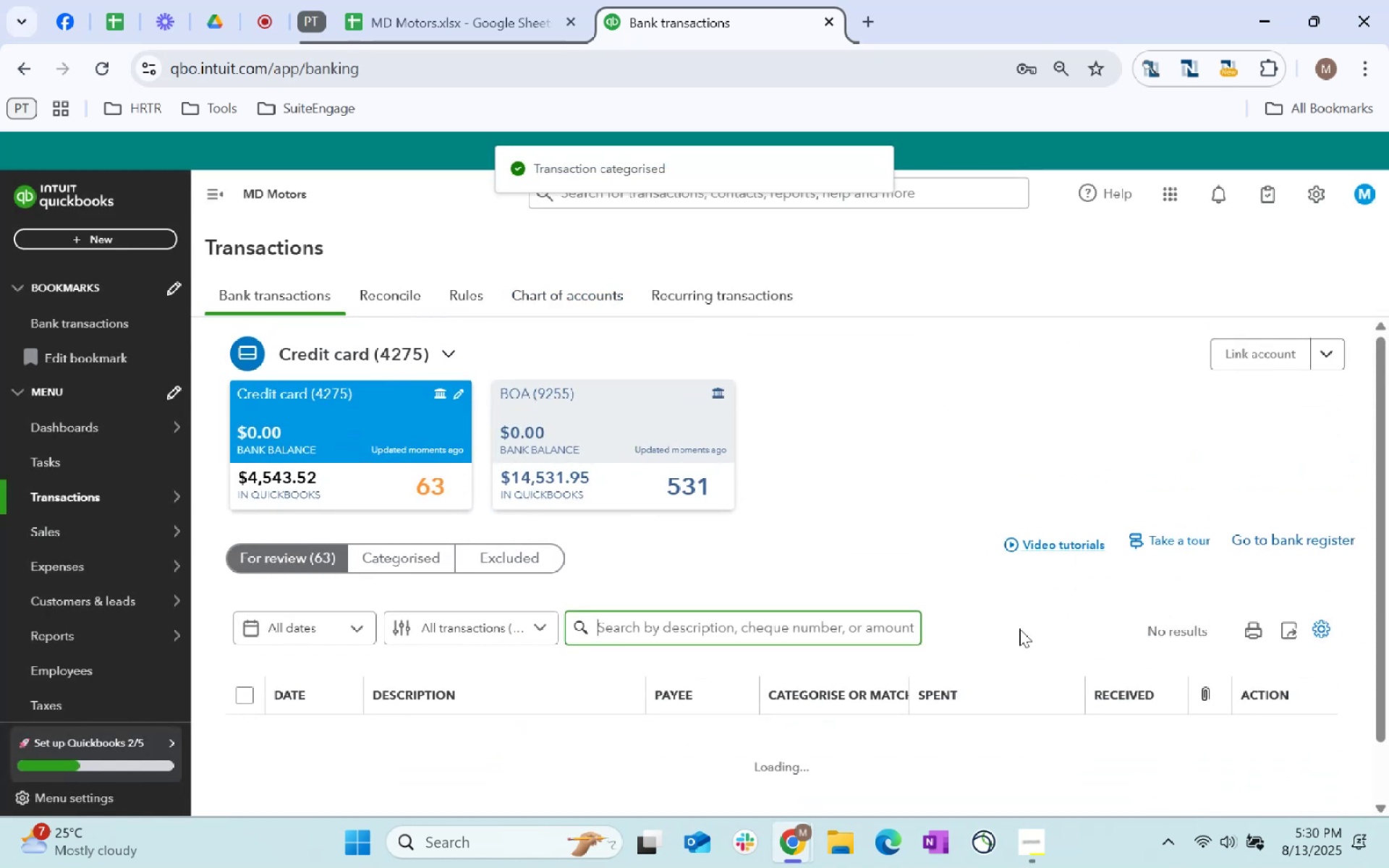 
scroll: coordinate [904, 639], scroll_direction: down, amount: 2.0
 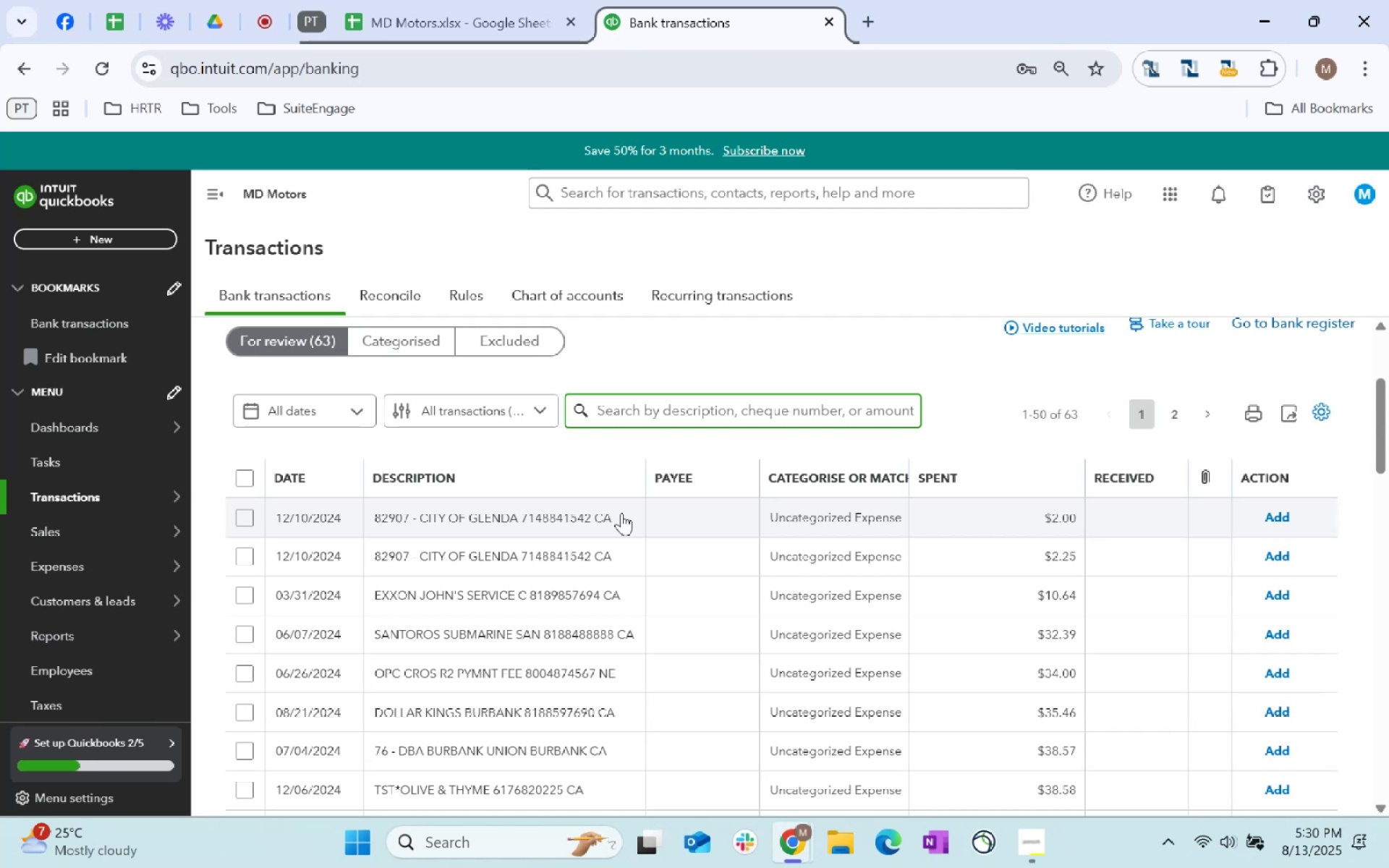 
wait(6.71)
 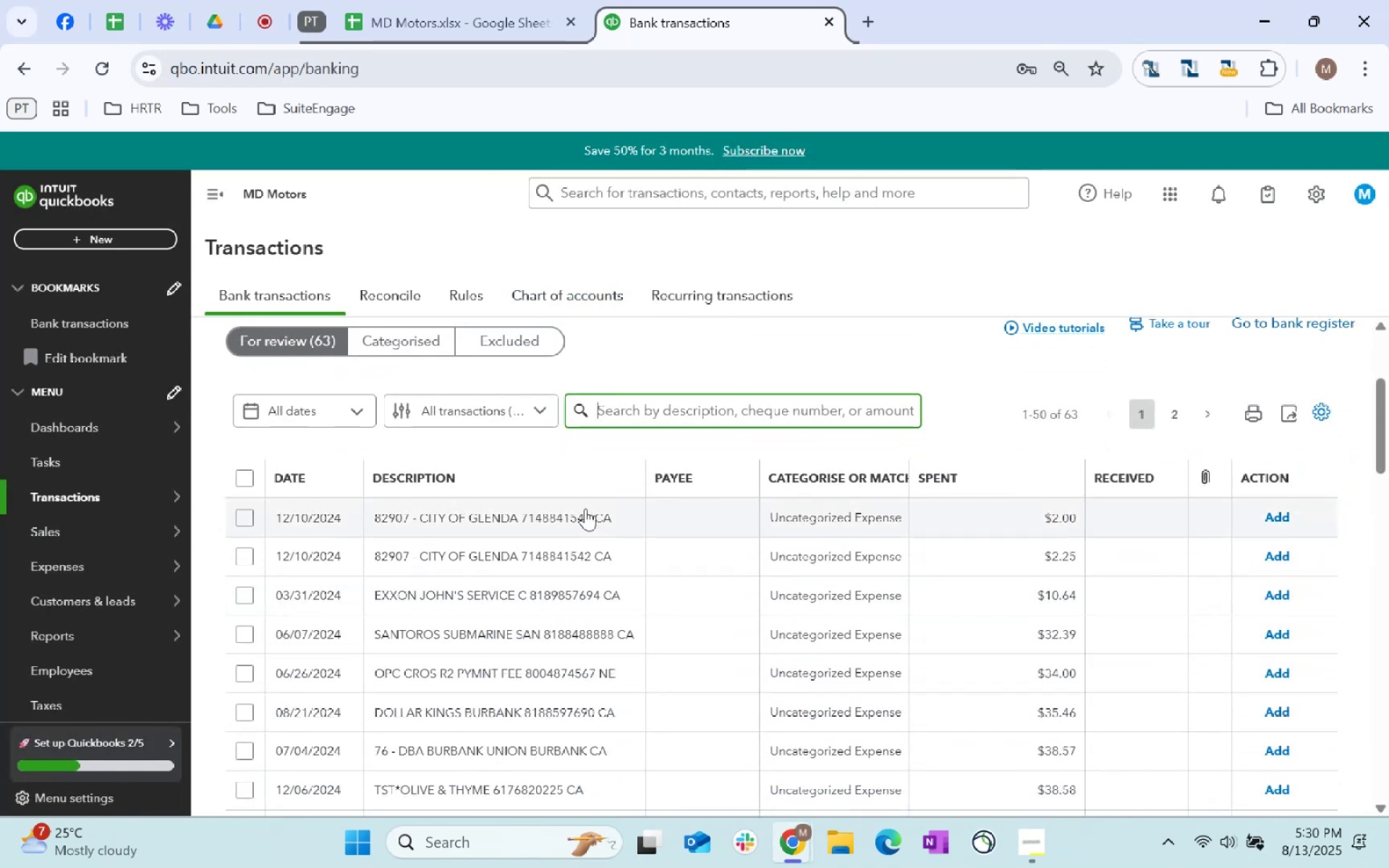 
double_click([242, 557])
 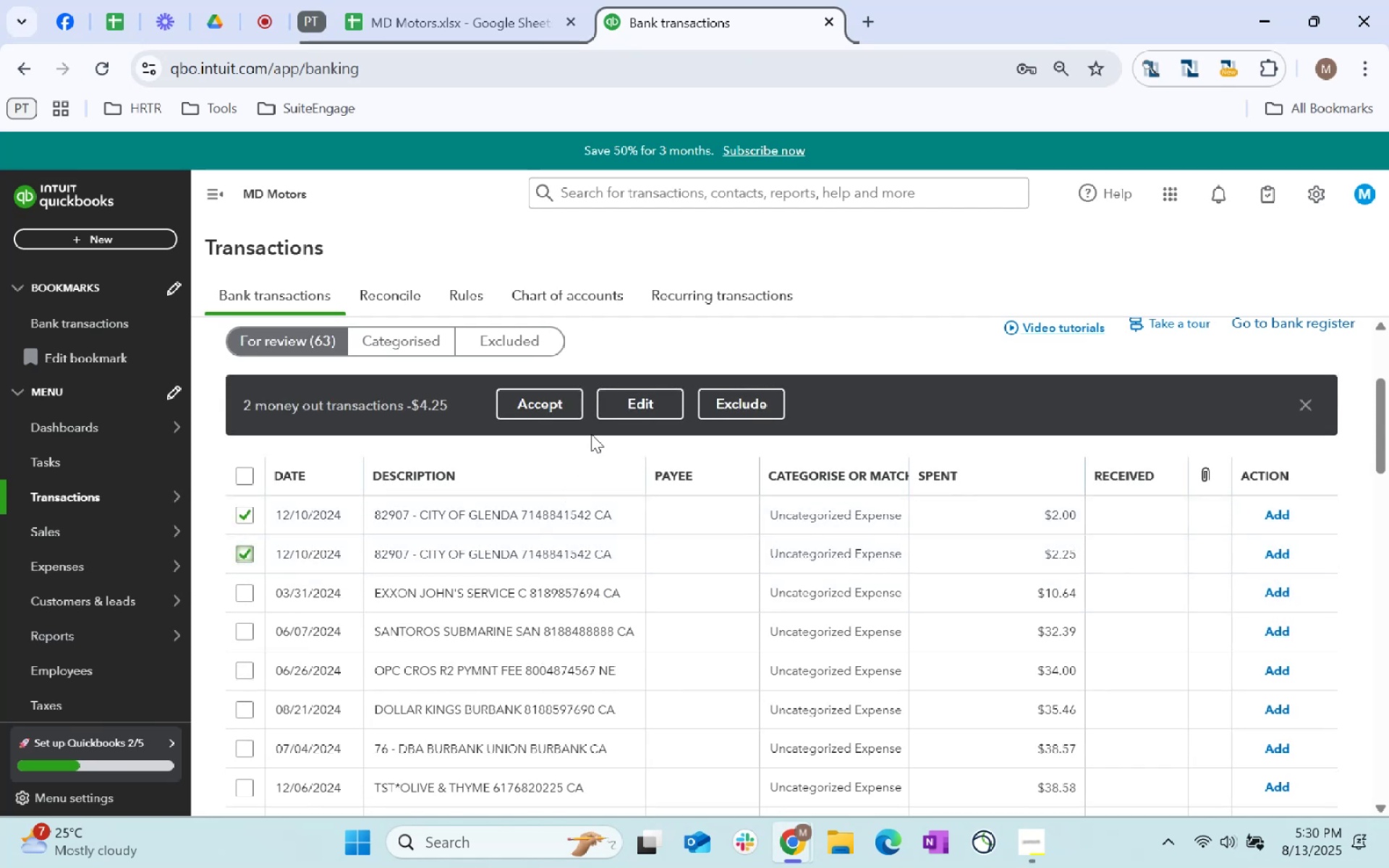 
left_click([632, 404])
 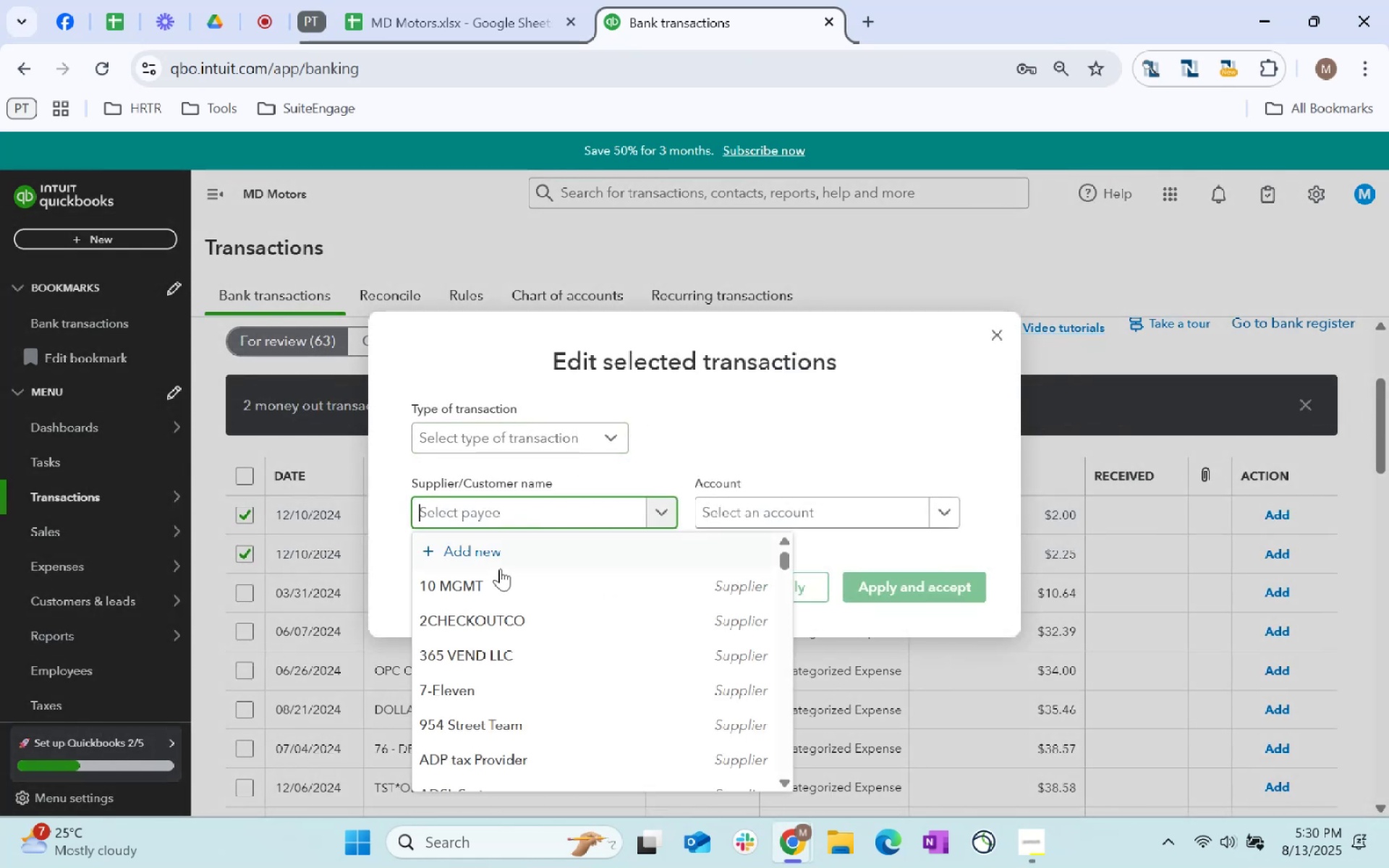 
type(other)
 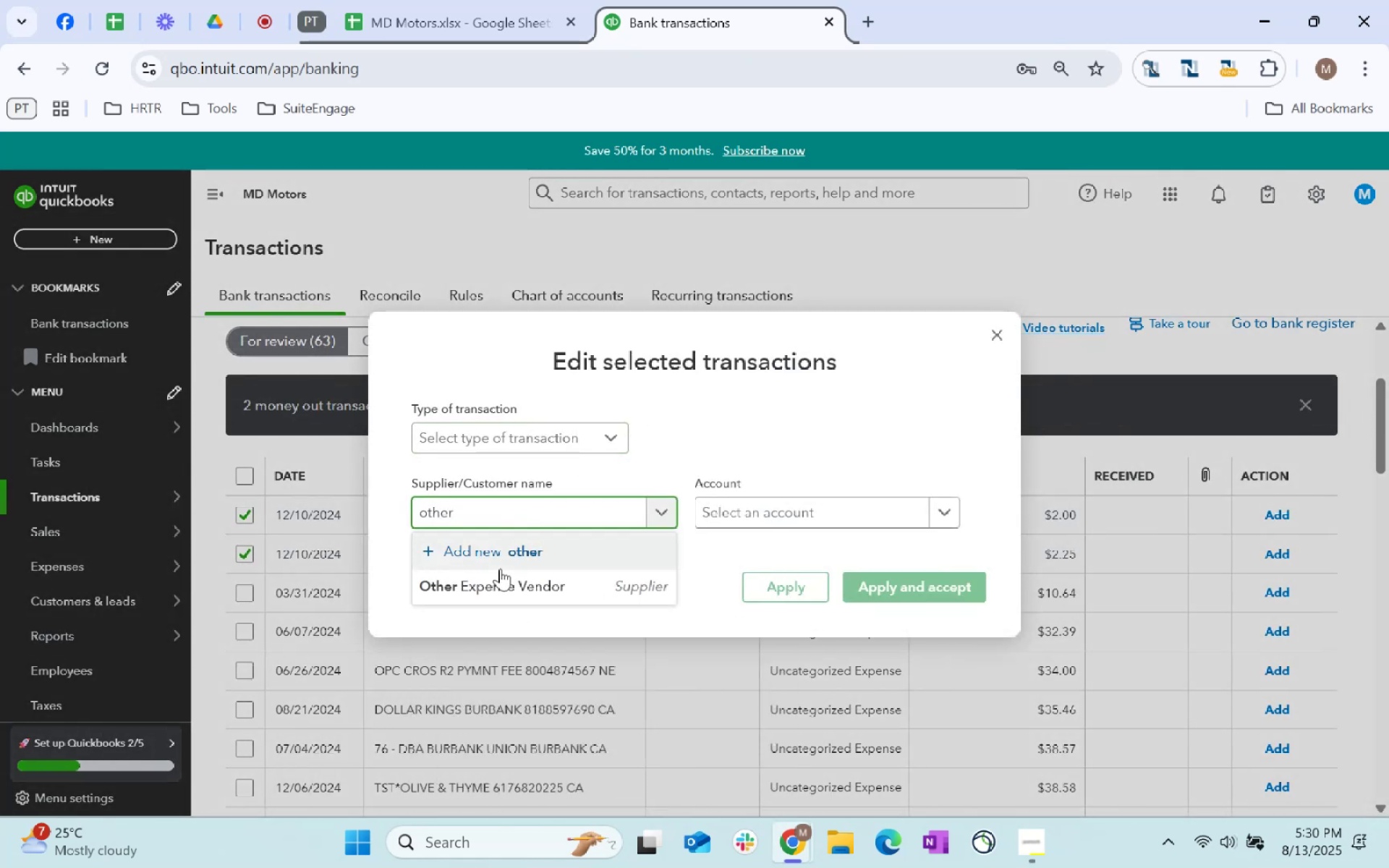 
left_click([539, 584])
 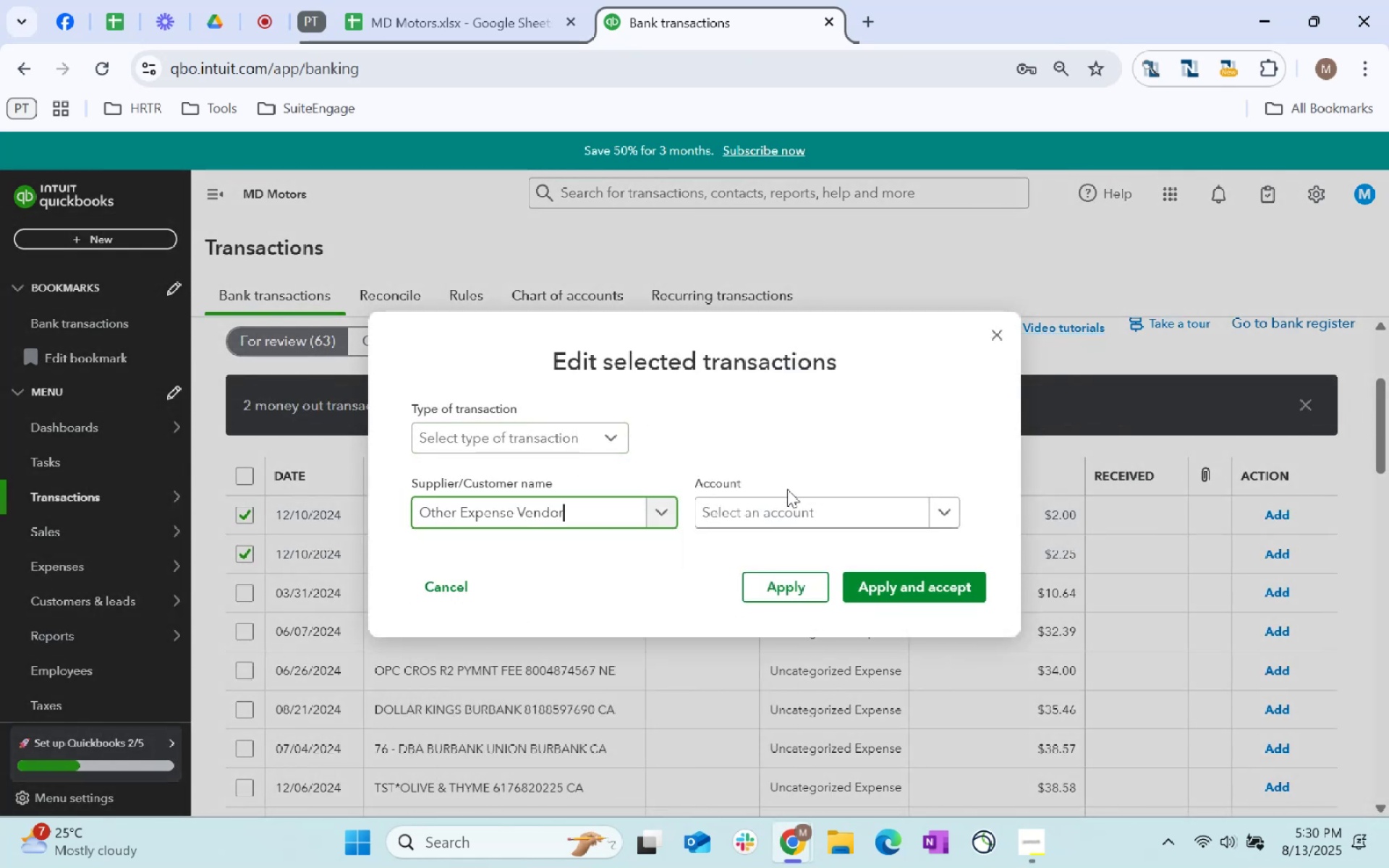 
left_click([789, 513])
 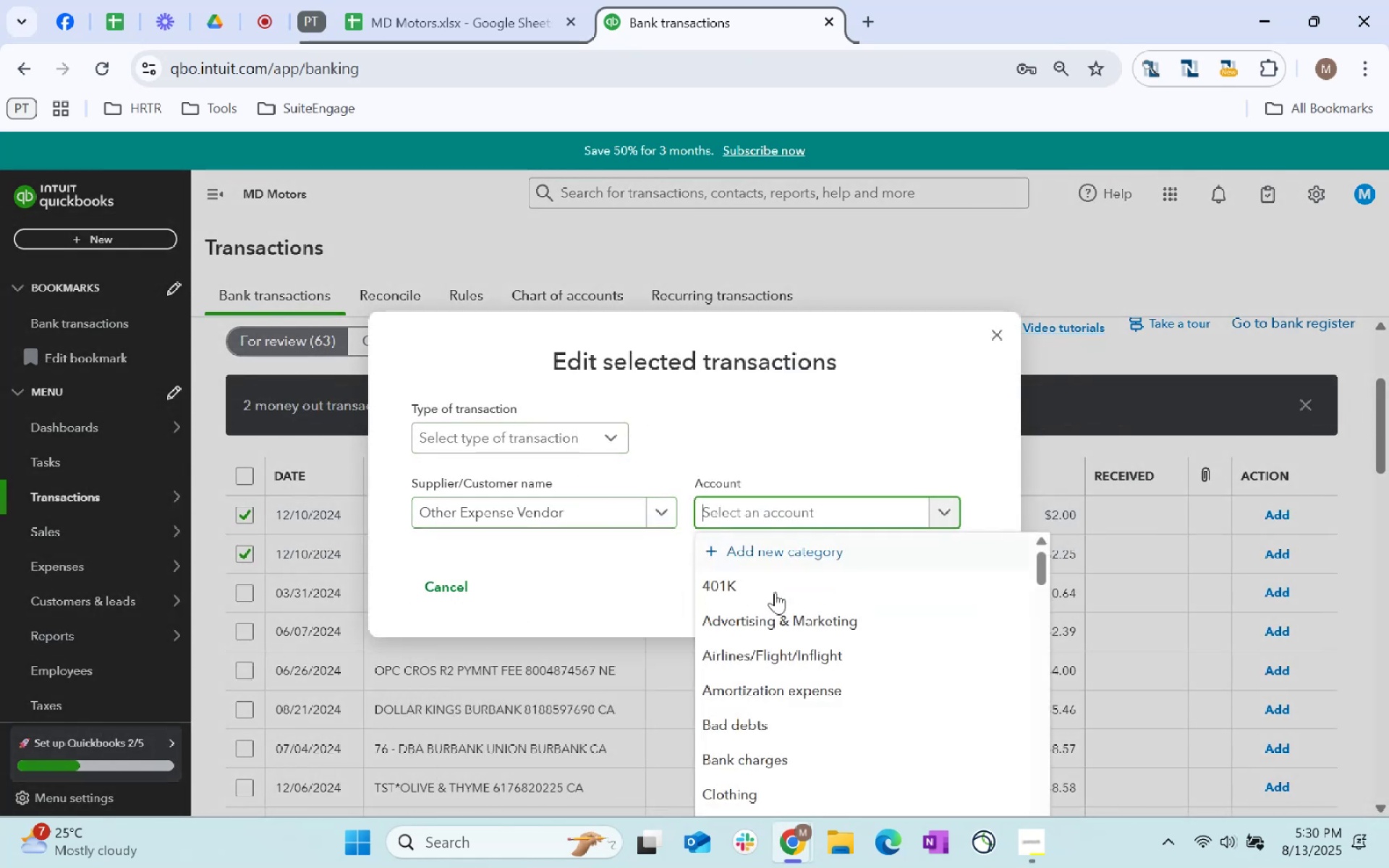 
type(Parking)
 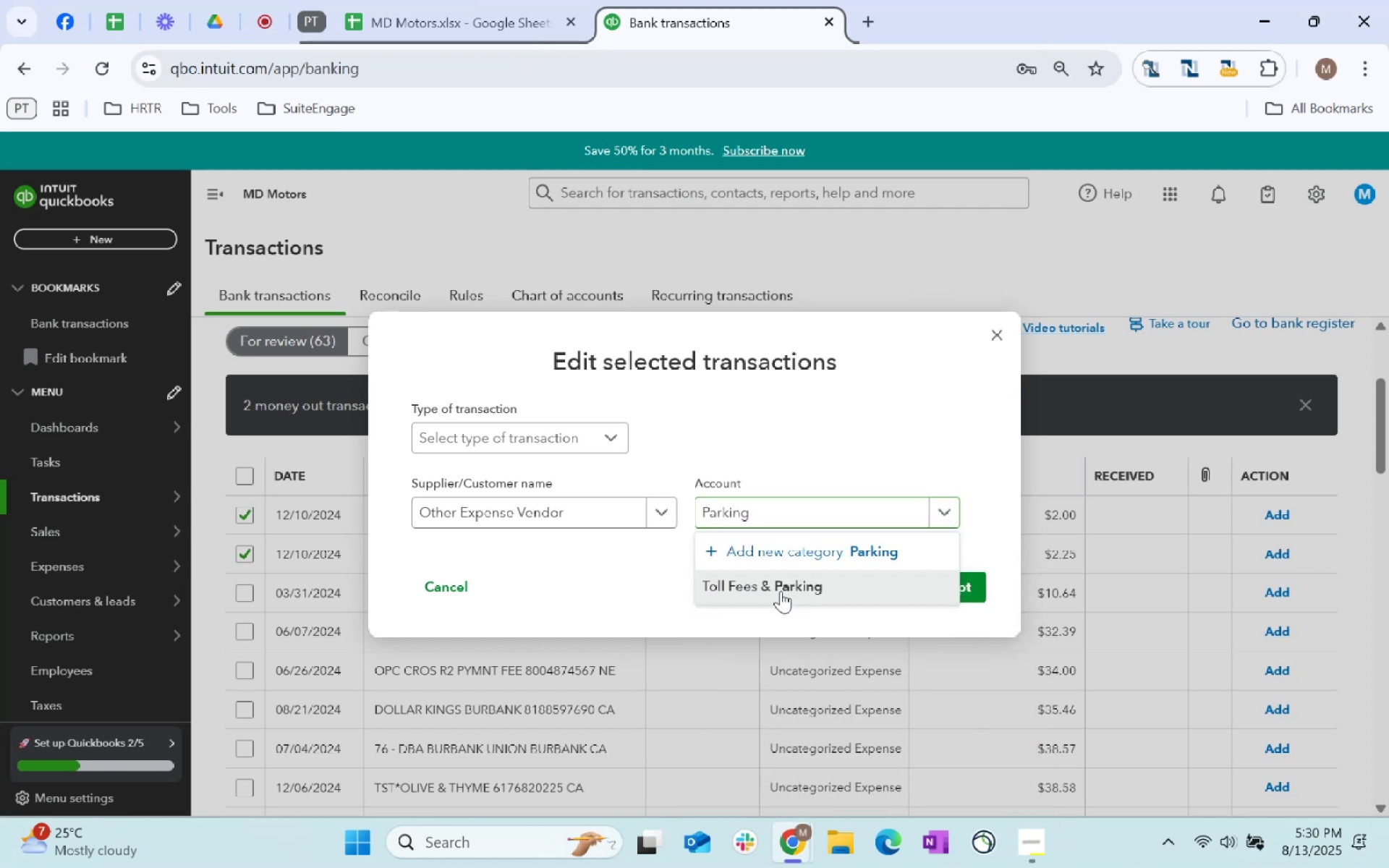 
double_click([898, 592])
 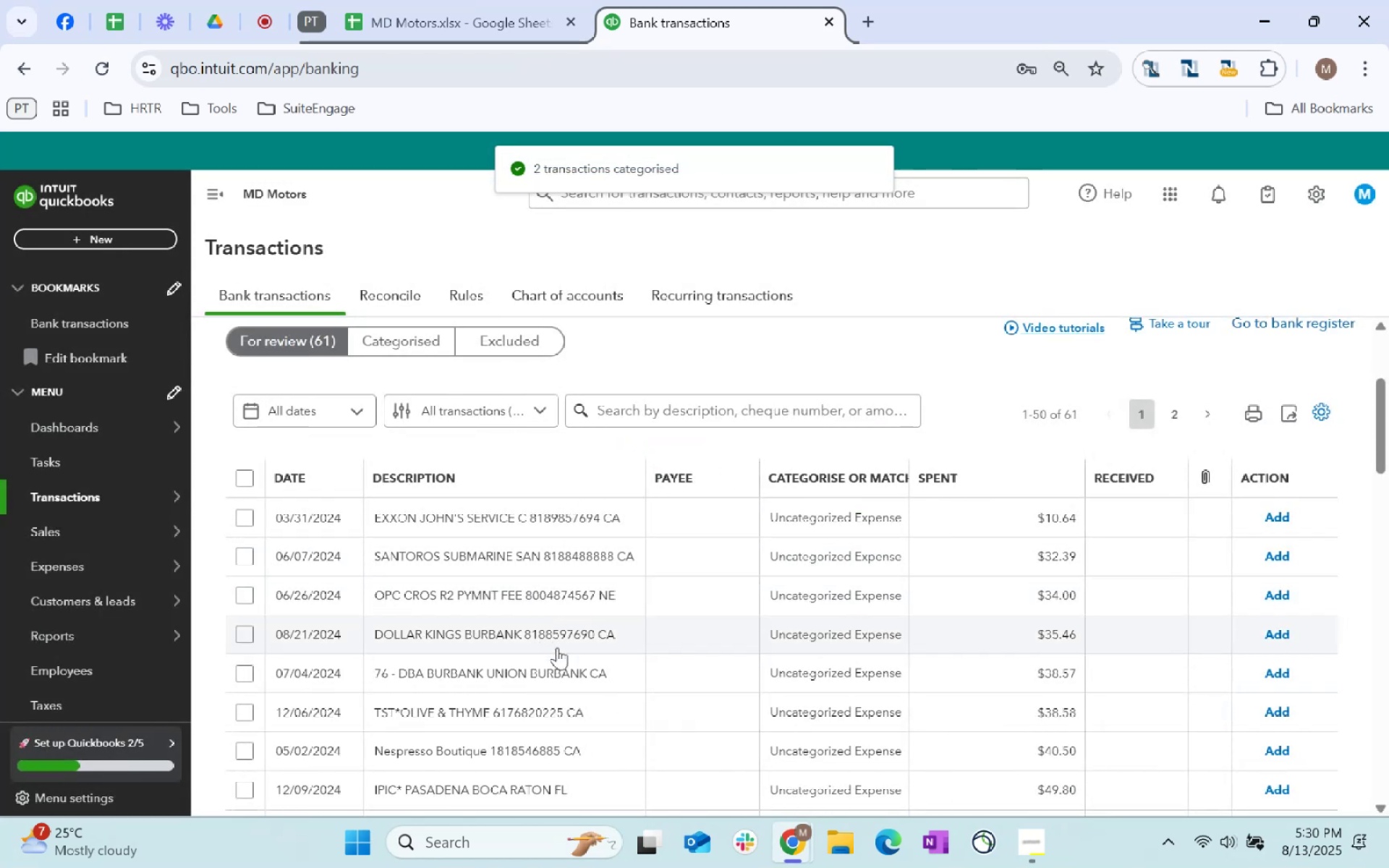 
scroll: coordinate [594, 699], scroll_direction: down, amount: 3.0
 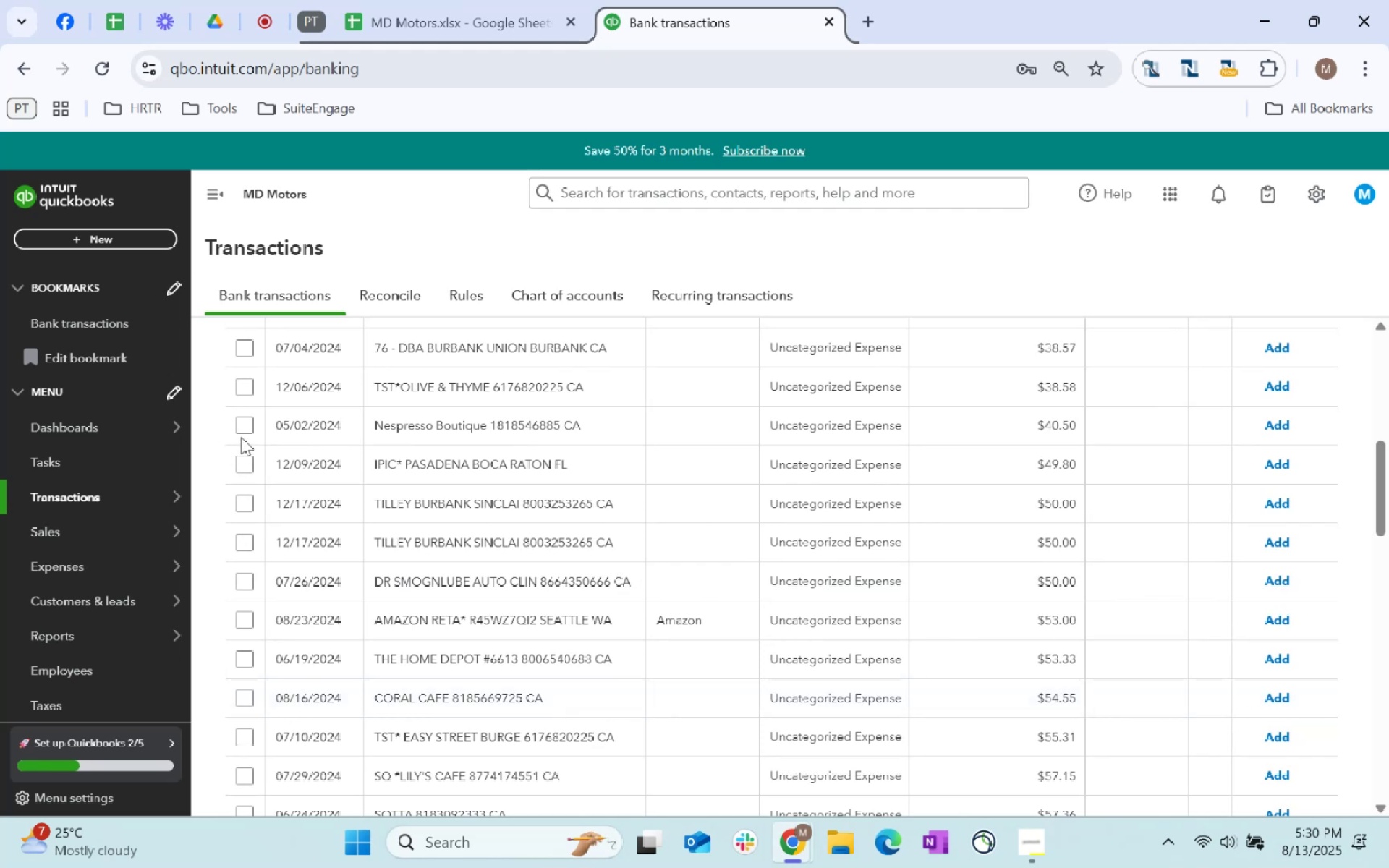 
left_click([244, 428])
 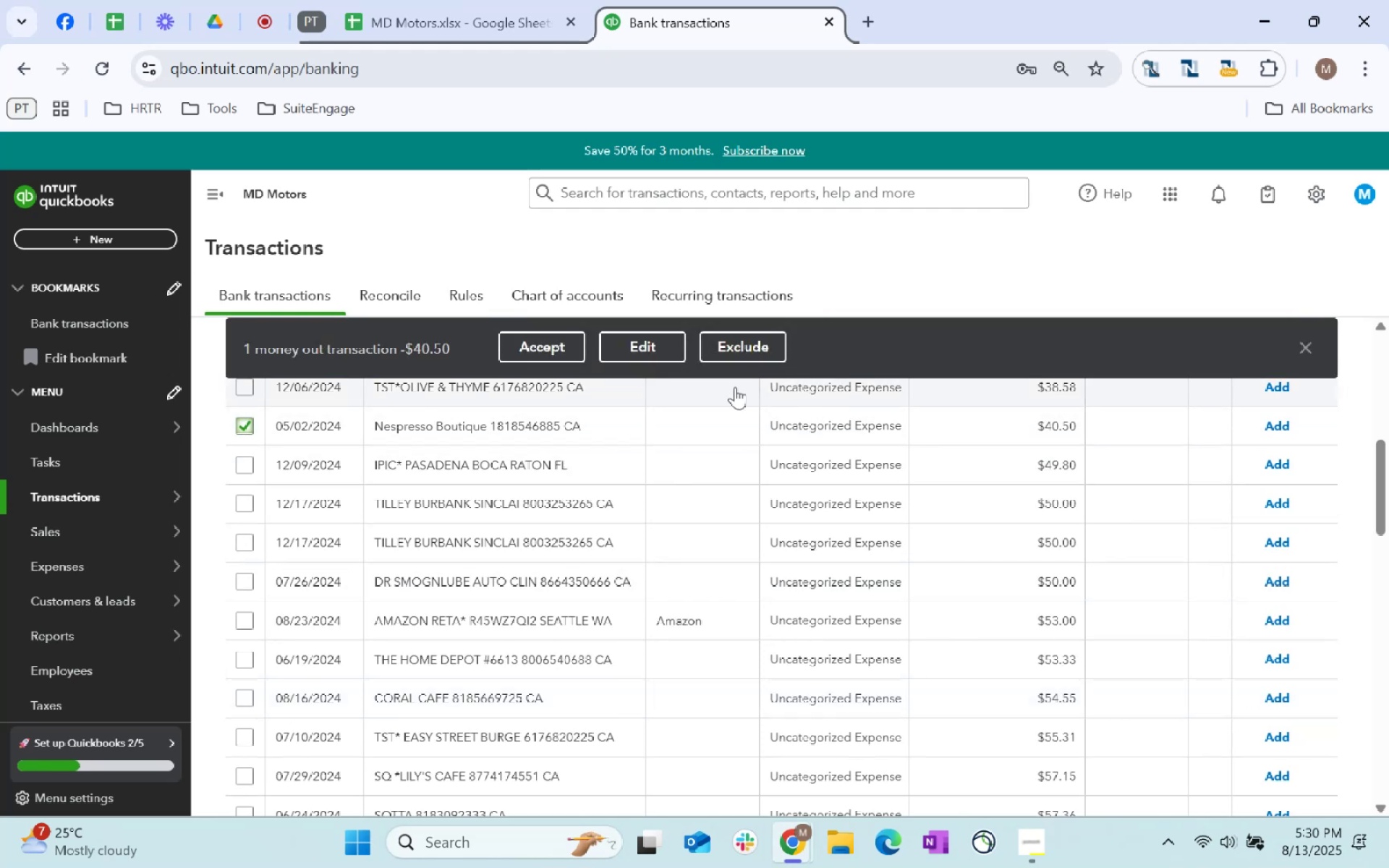 
left_click([637, 338])
 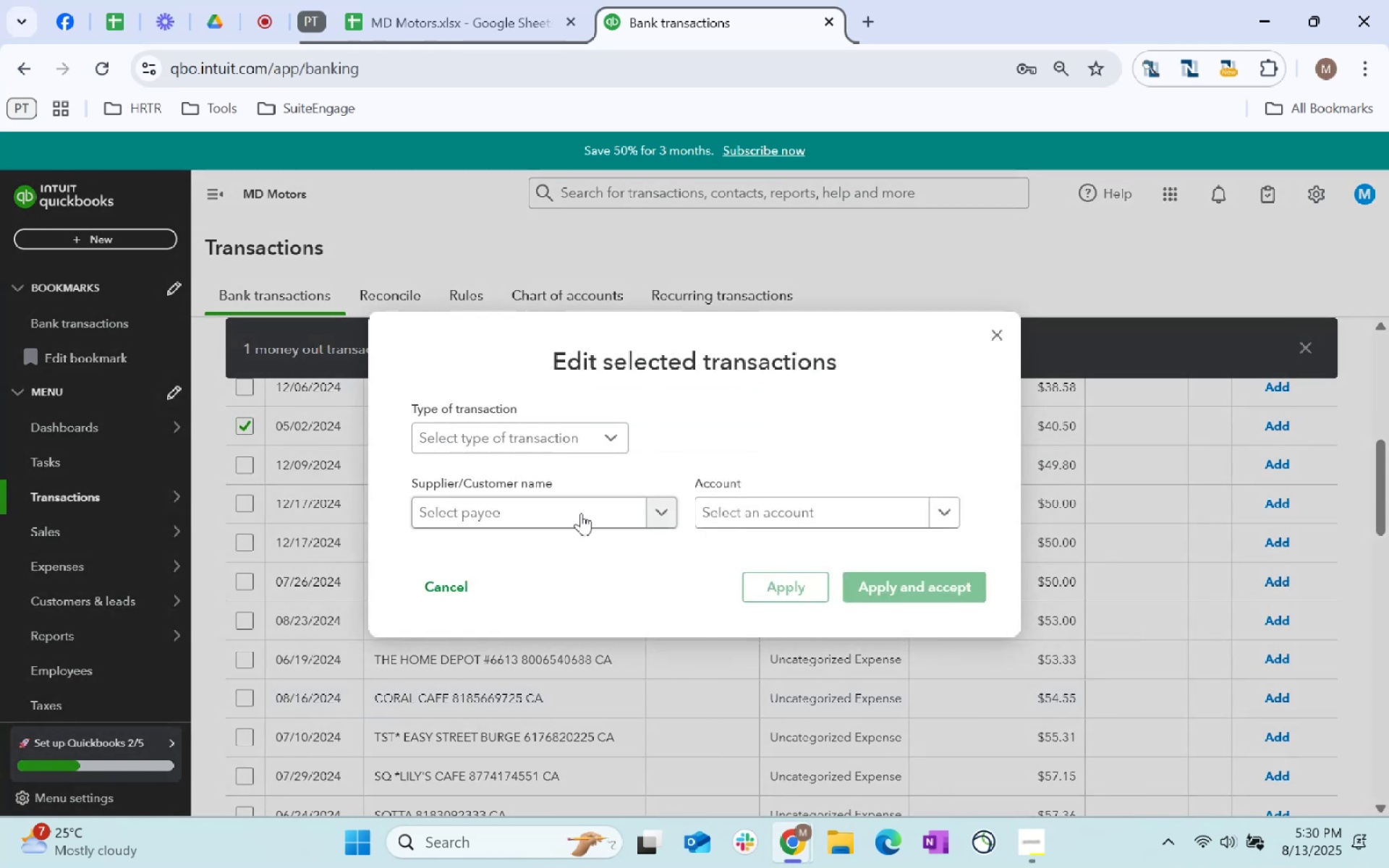 
left_click([587, 514])
 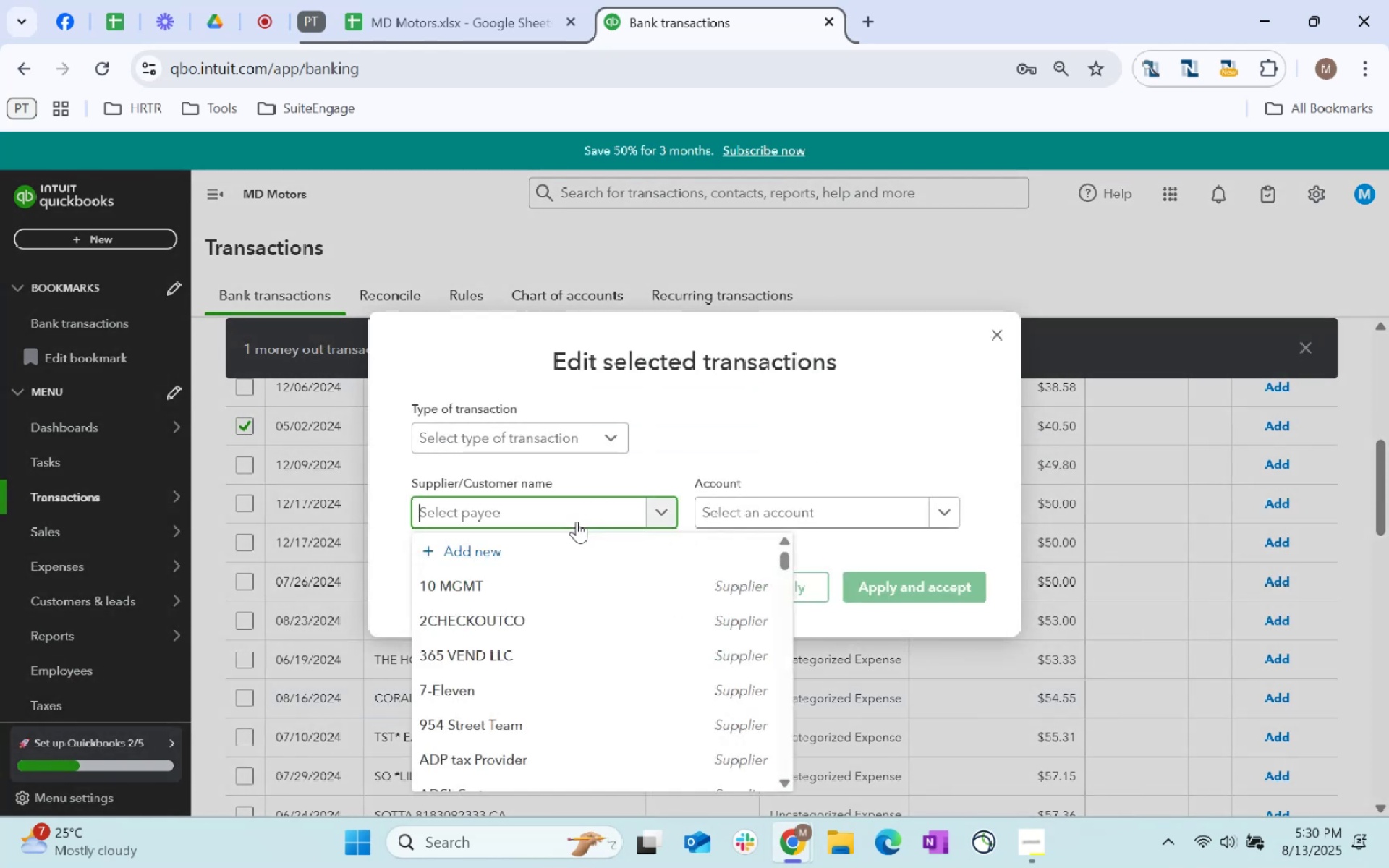 
type(other)
key(Tab)
type(employee)
 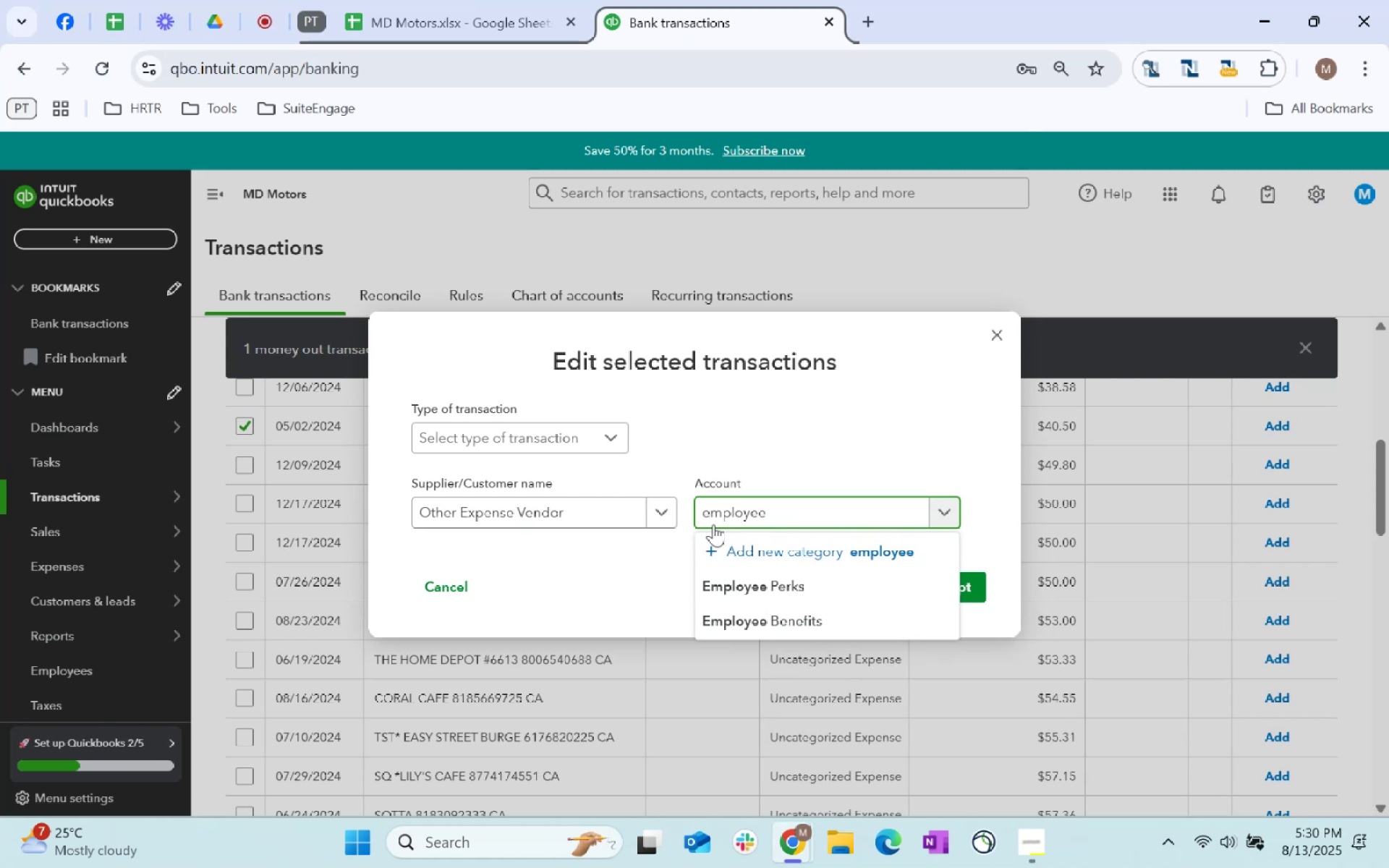 
key(ArrowDown)
 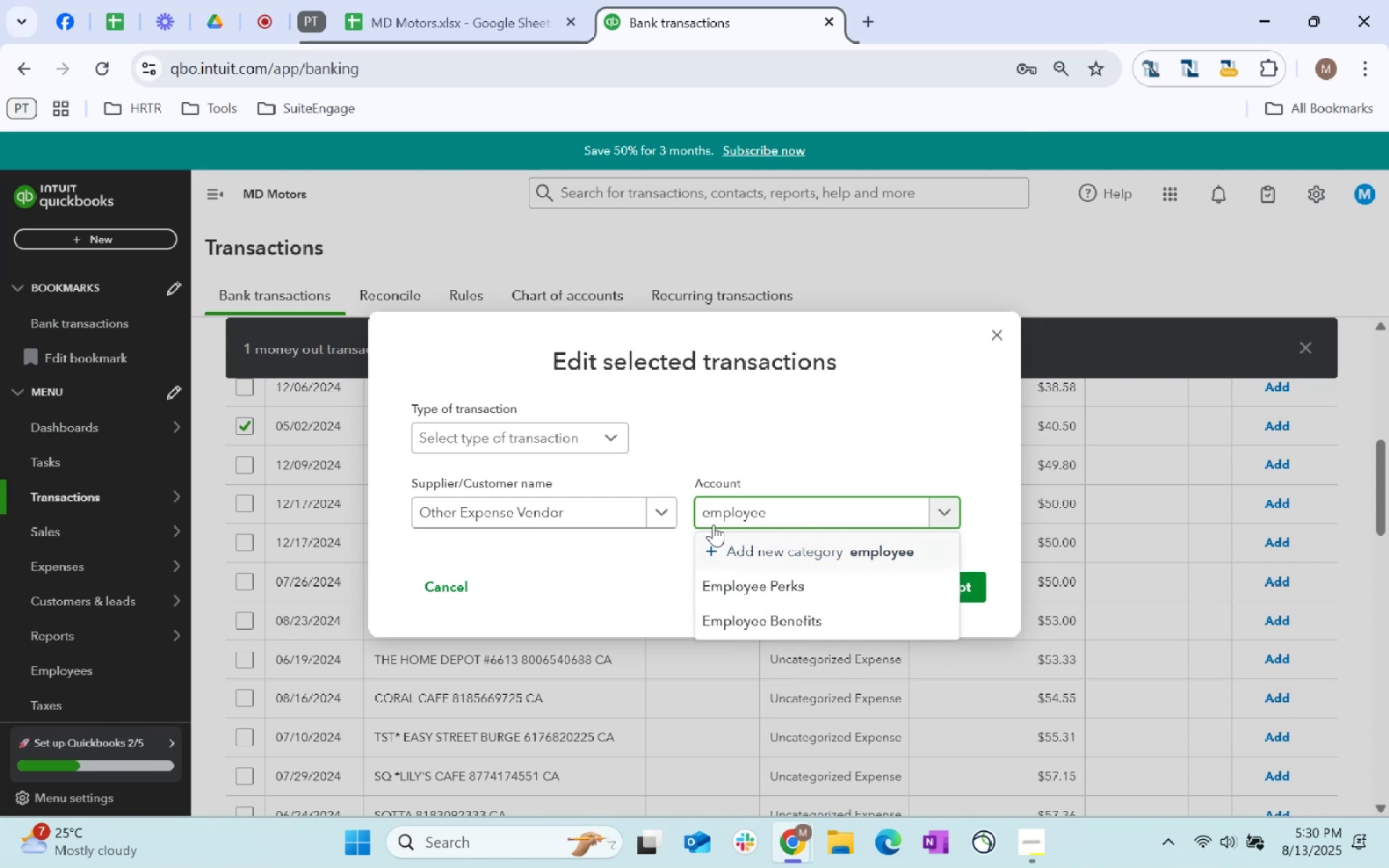 
key(ArrowDown)
 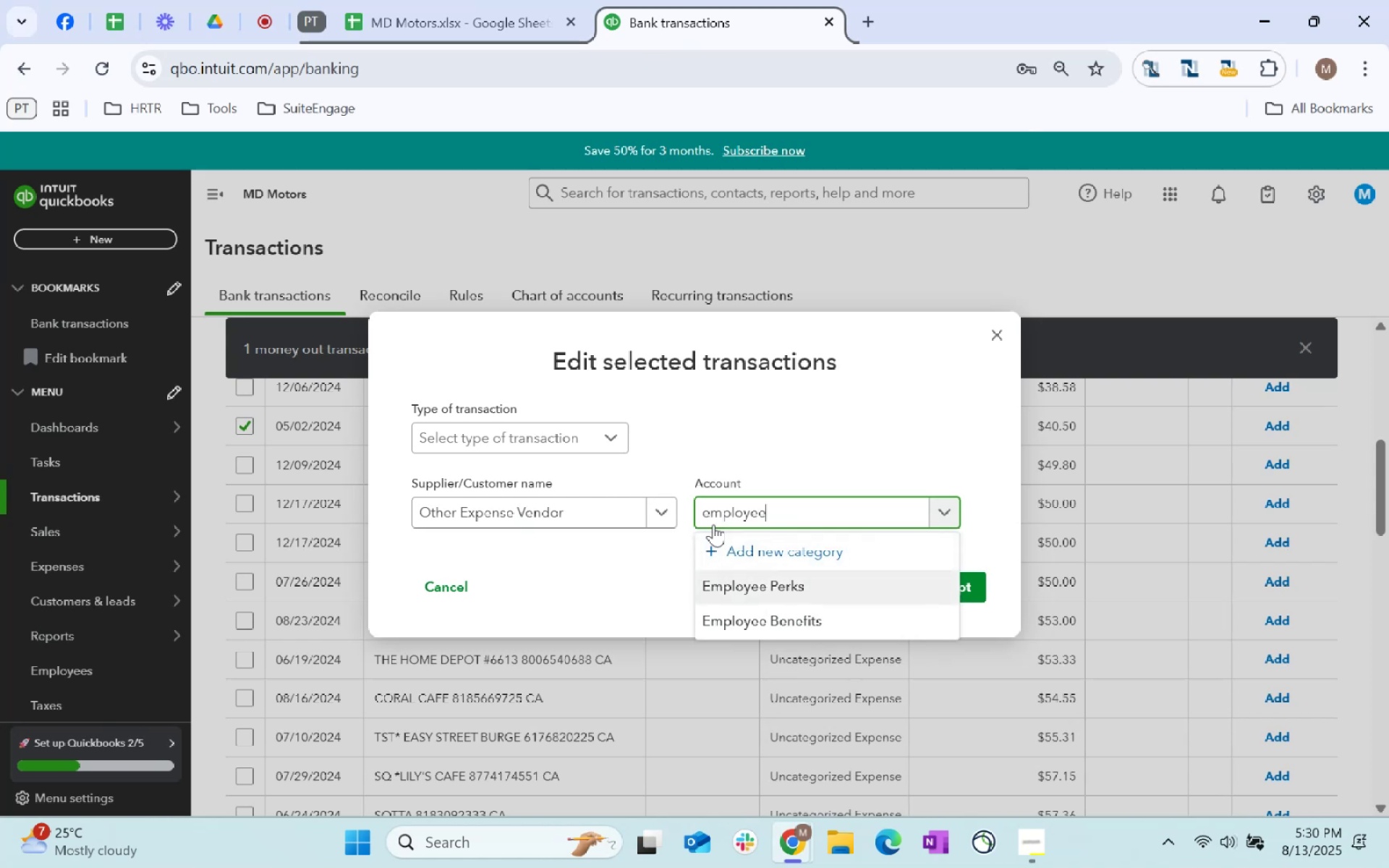 
key(Tab)
 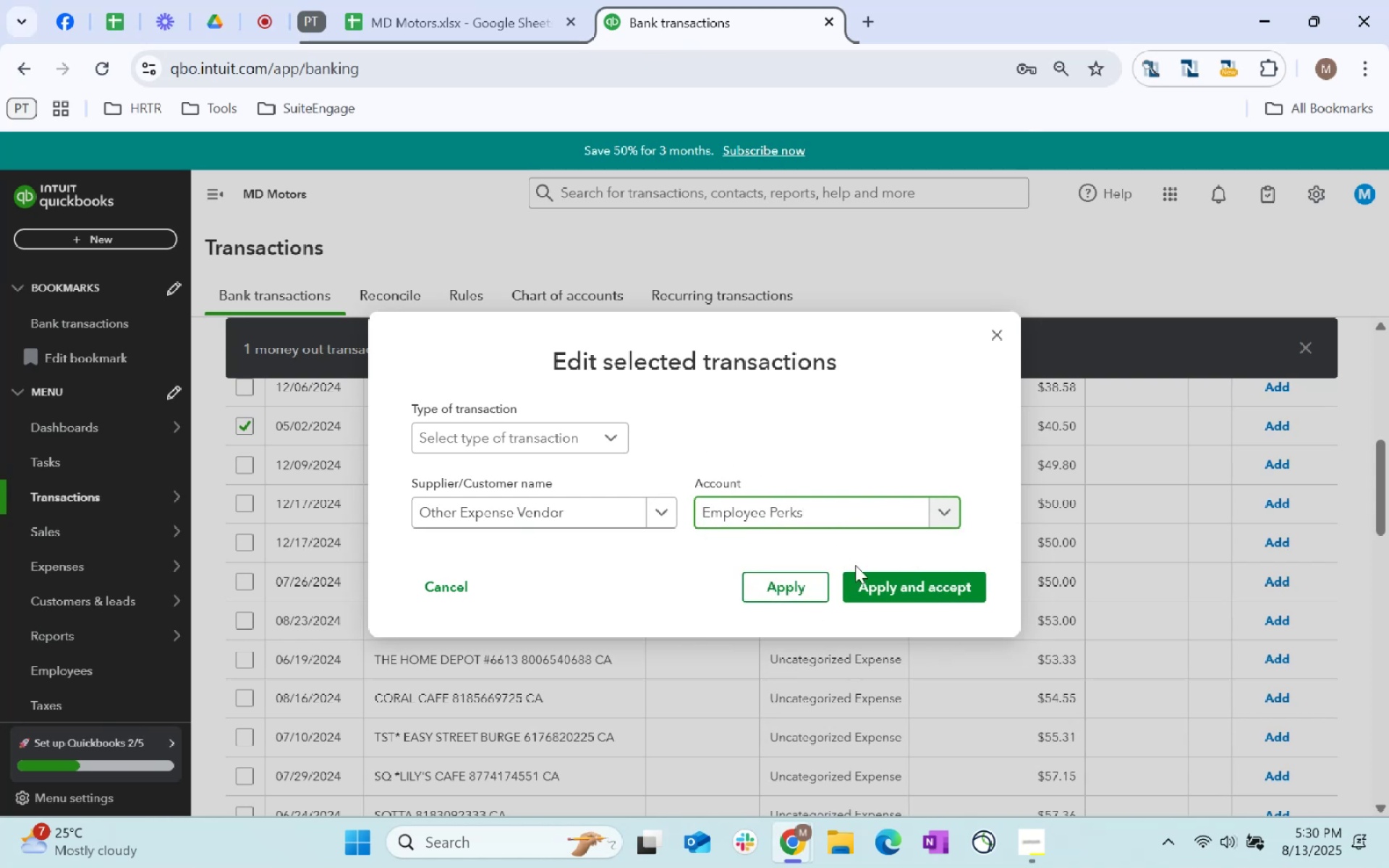 
left_click([902, 587])
 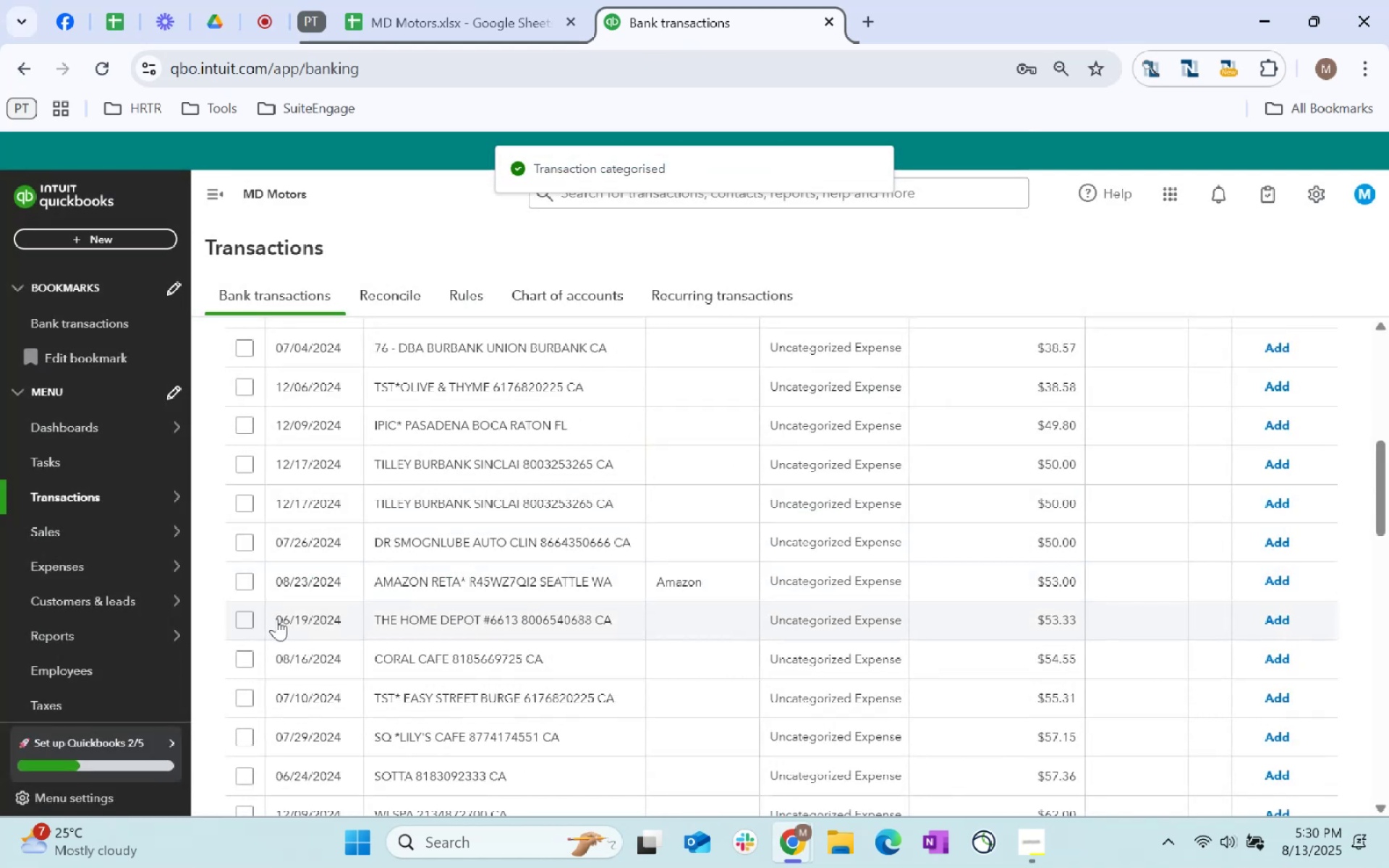 
left_click([242, 585])
 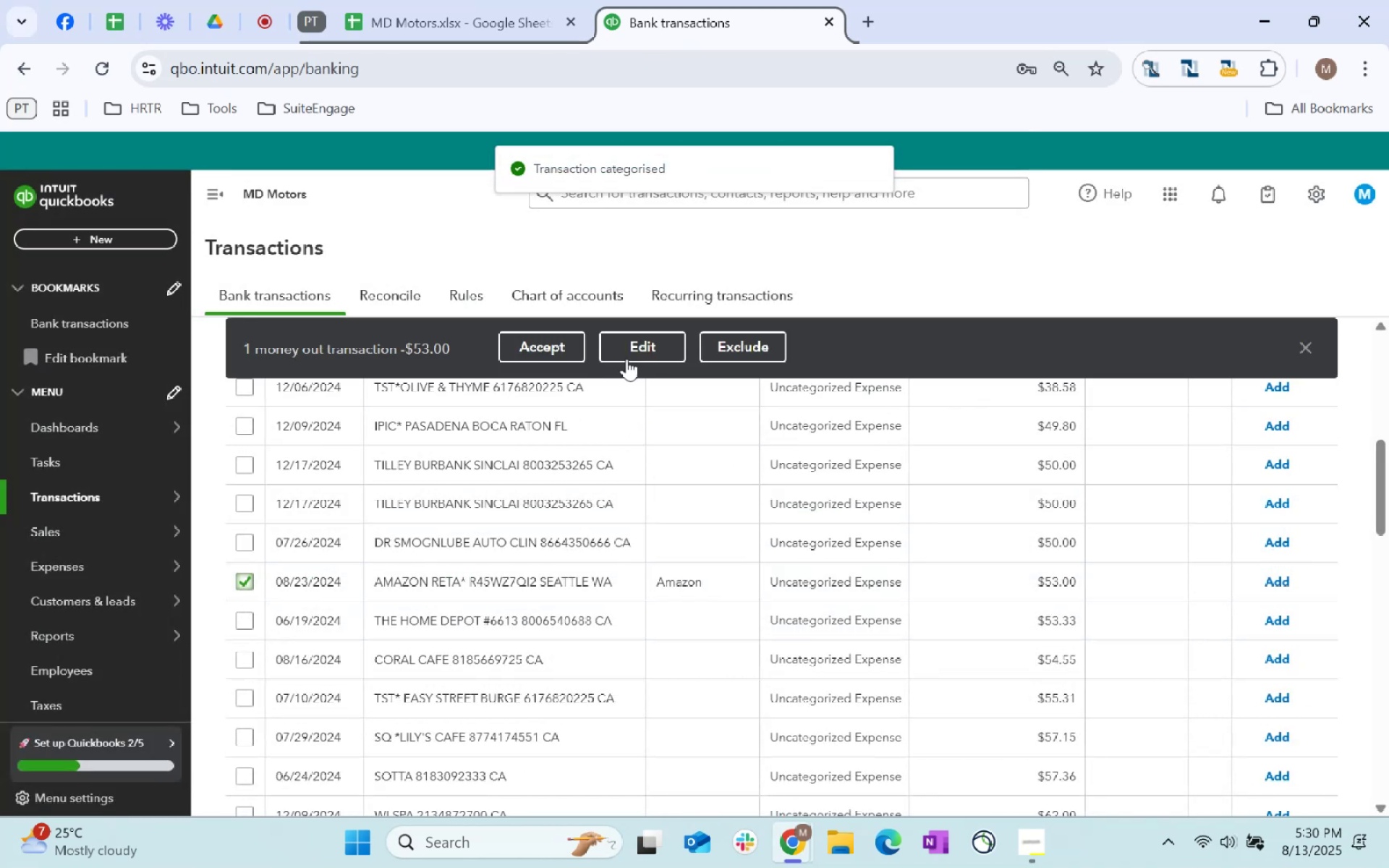 
scroll: coordinate [770, 586], scroll_direction: up, amount: 11.0
 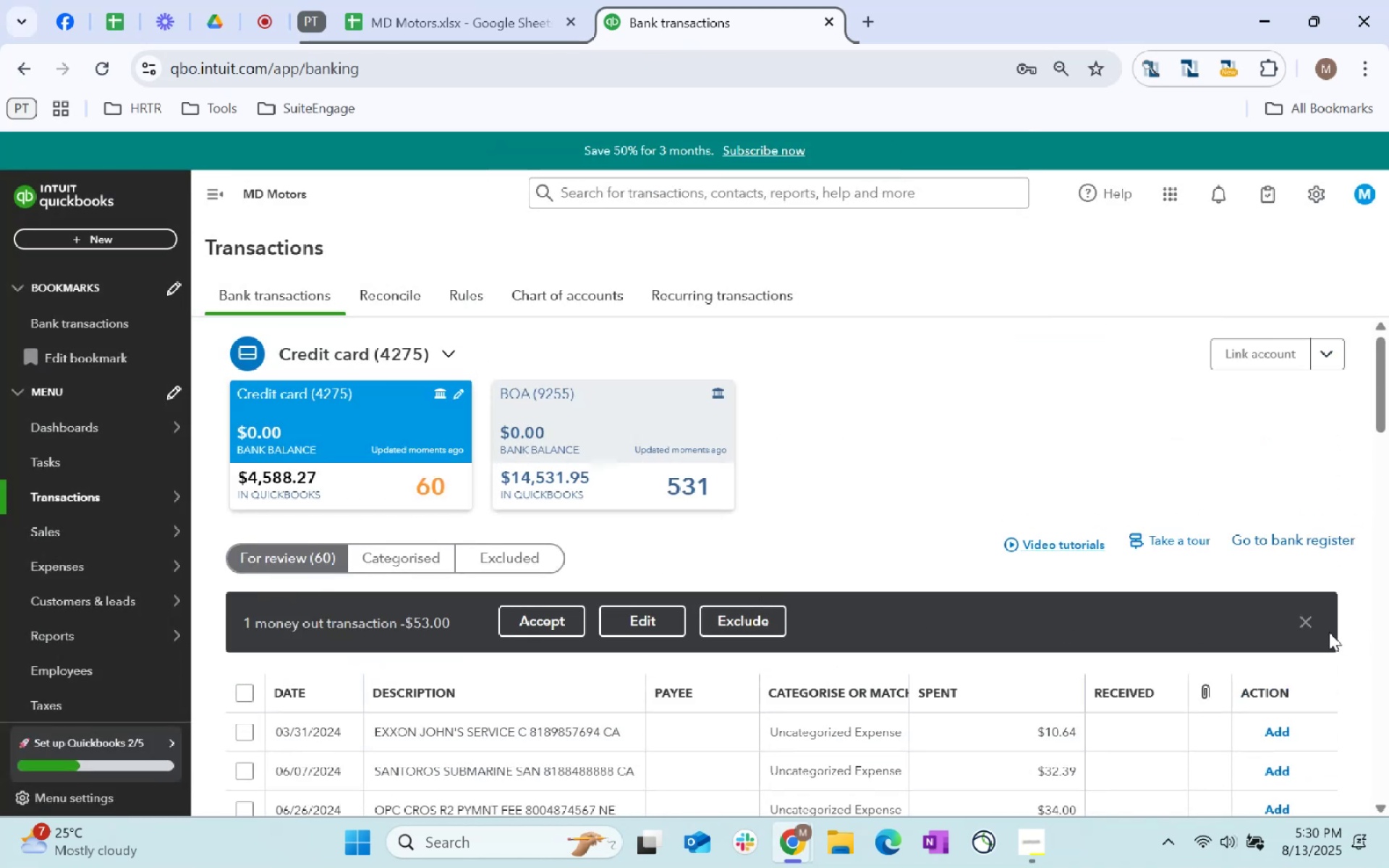 
left_click([1289, 621])
 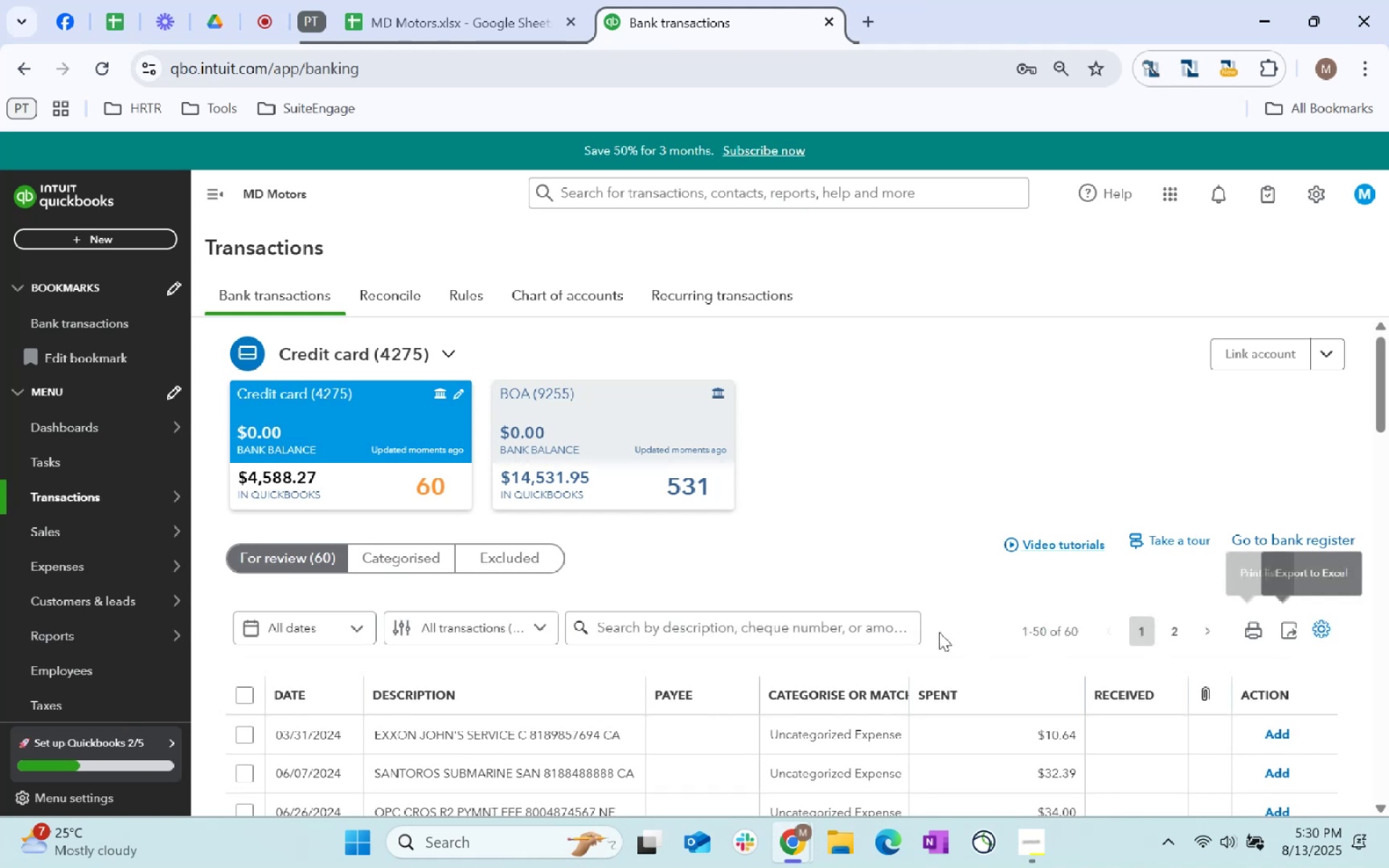 
left_click([812, 637])
 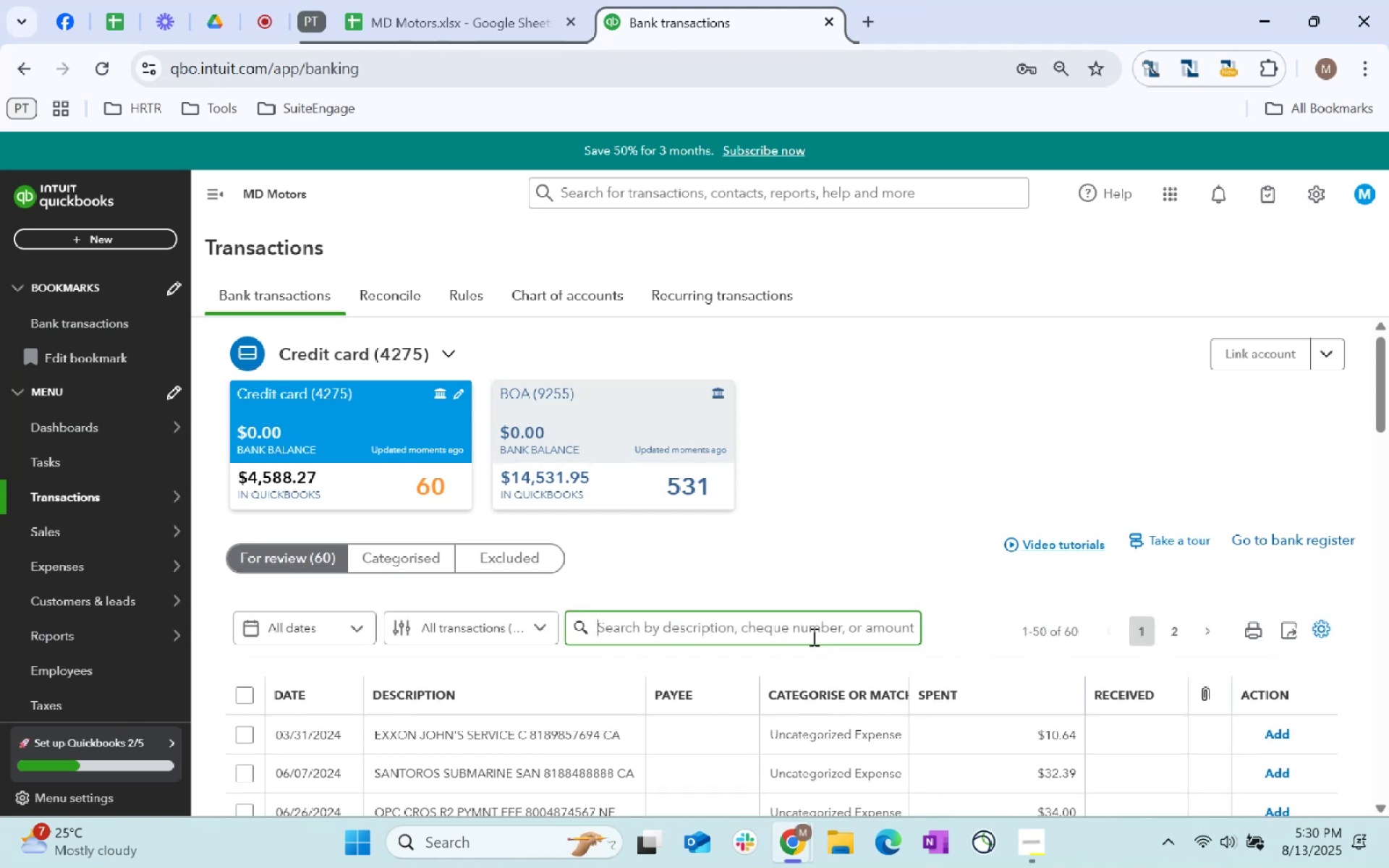 
type(Amazon)
key(Tab)
key(Tab)
 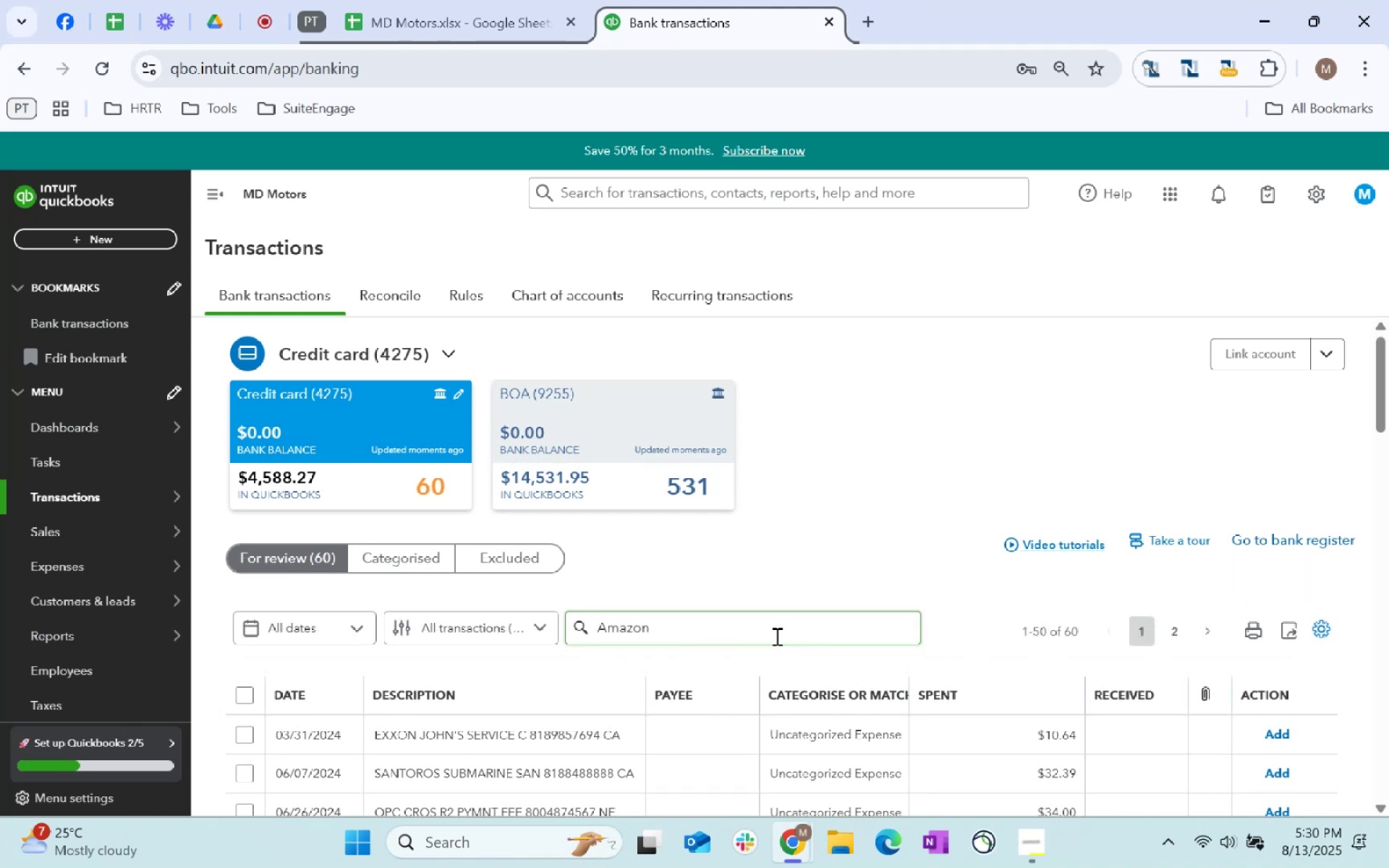 
left_click([776, 636])
 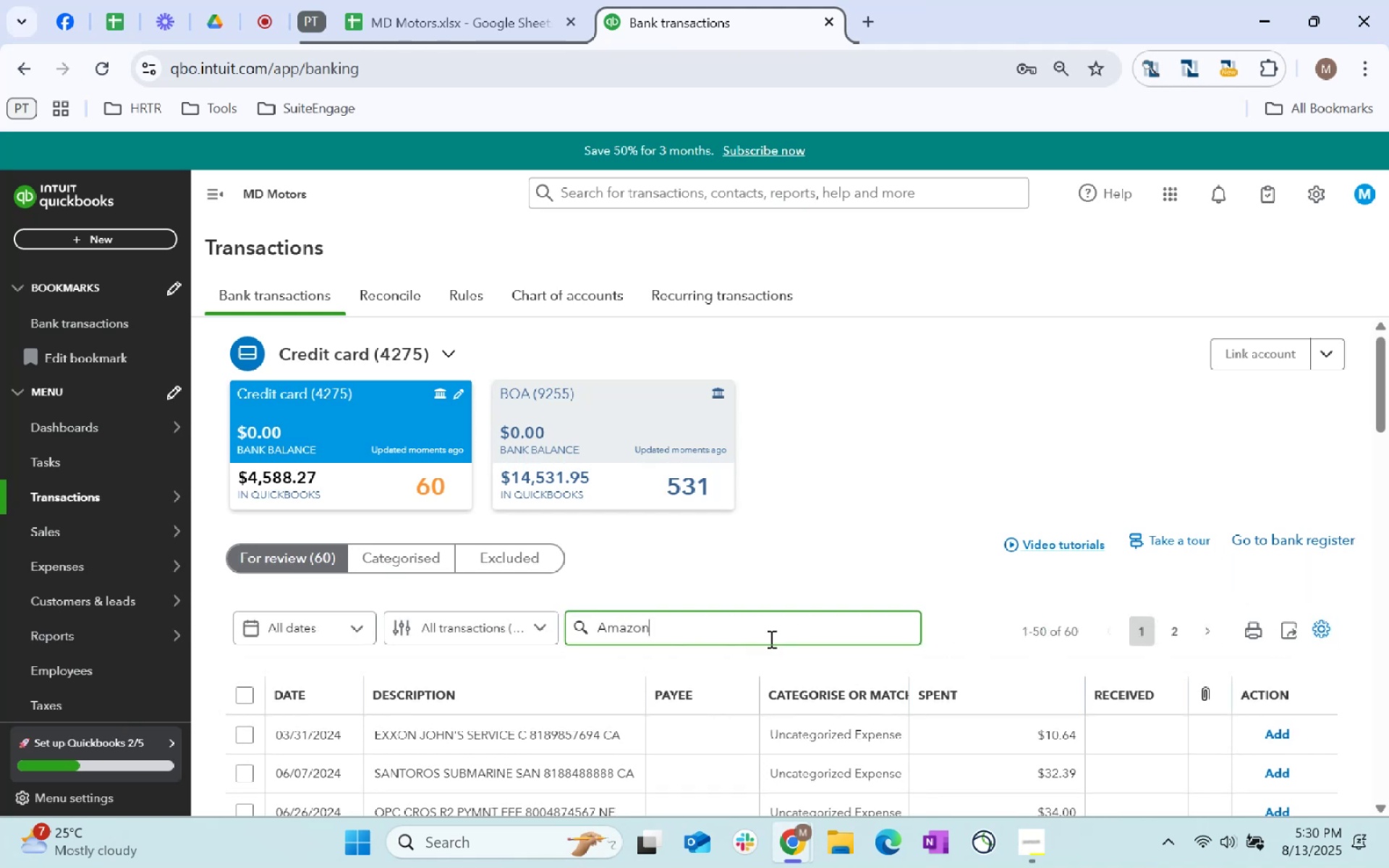 
key(Enter)
 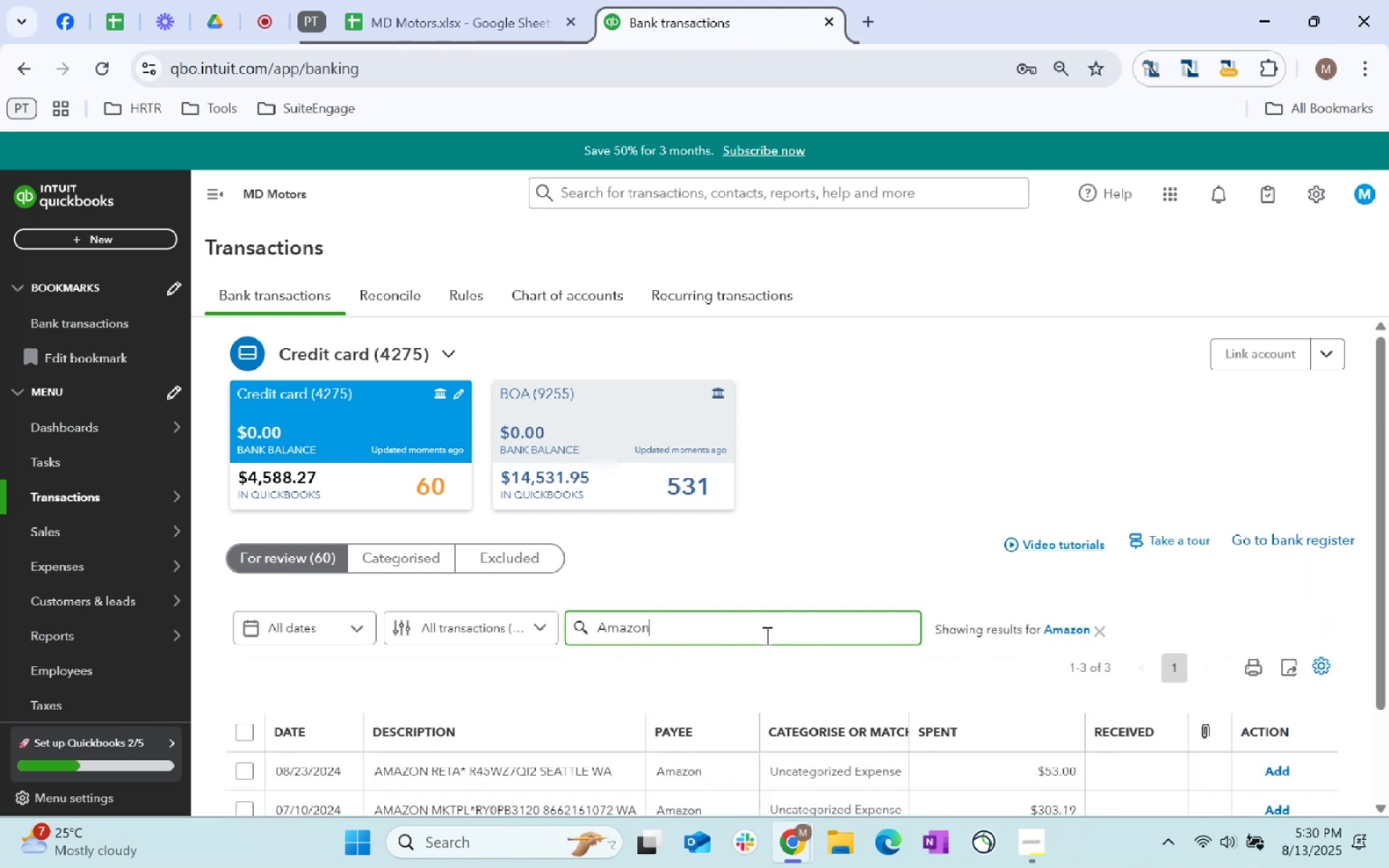 
scroll: coordinate [645, 674], scroll_direction: down, amount: 3.0
 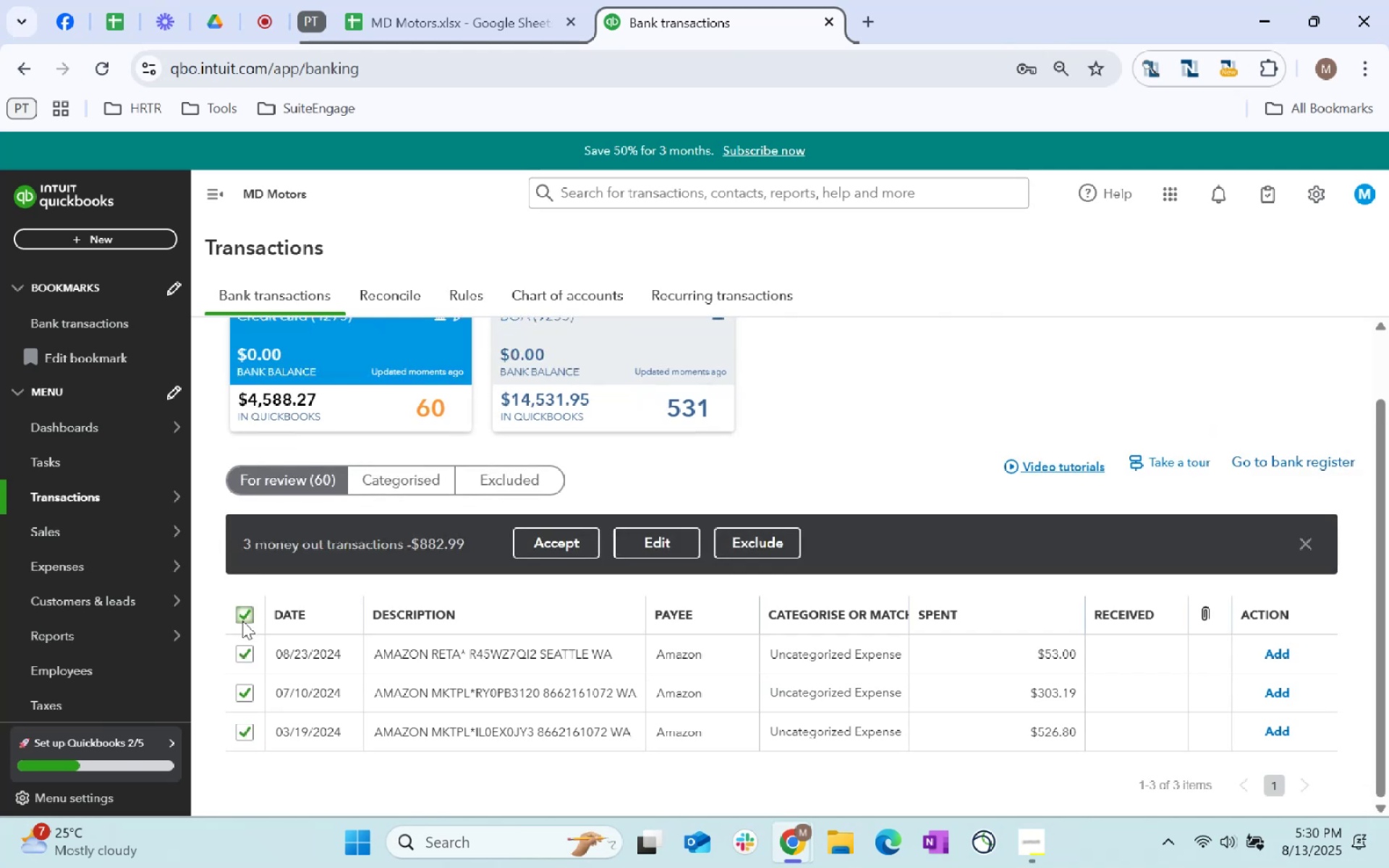 
left_click([626, 545])
 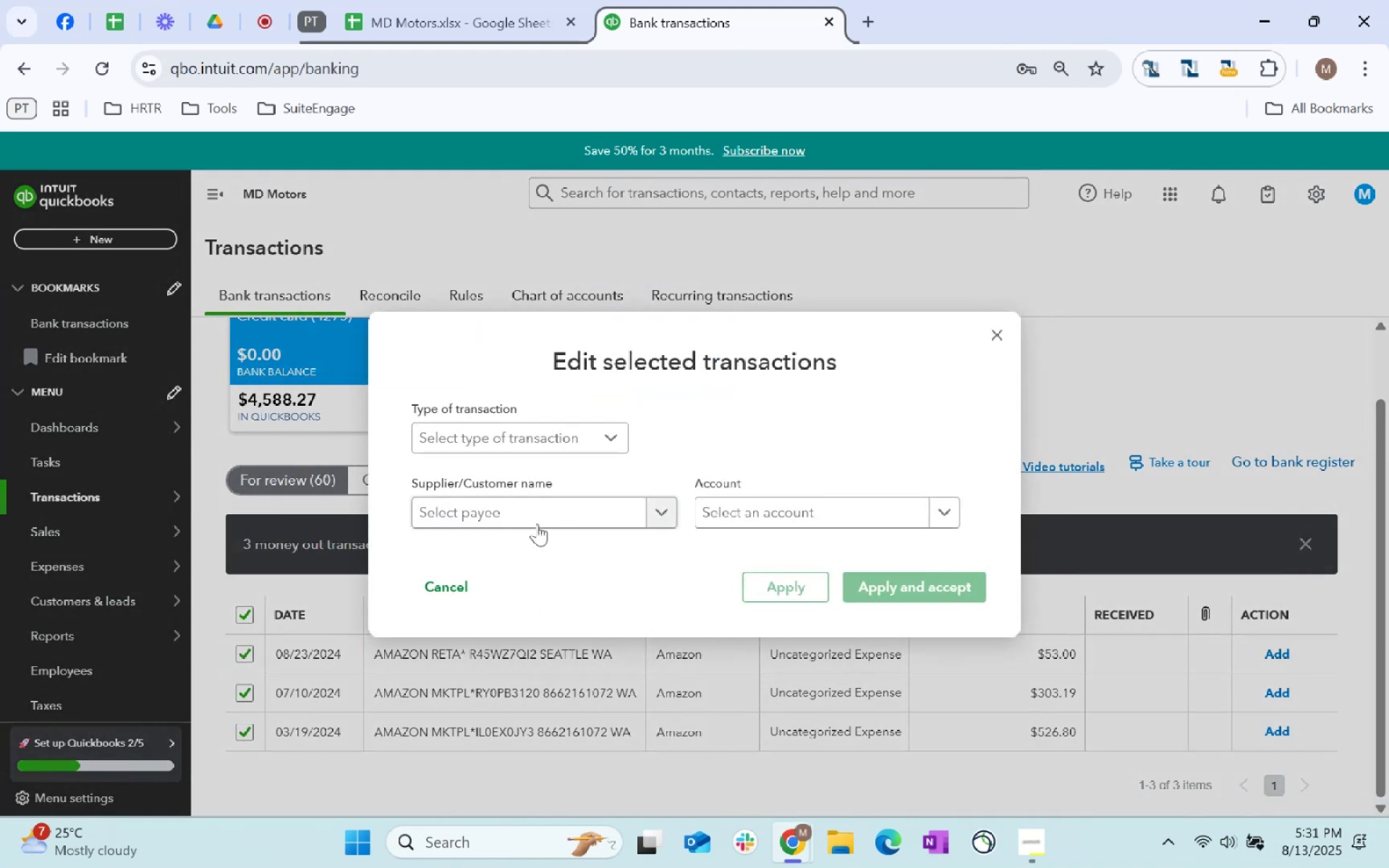 
type(Amazon)
key(Tab)
type(supplies)
key(Tab)
 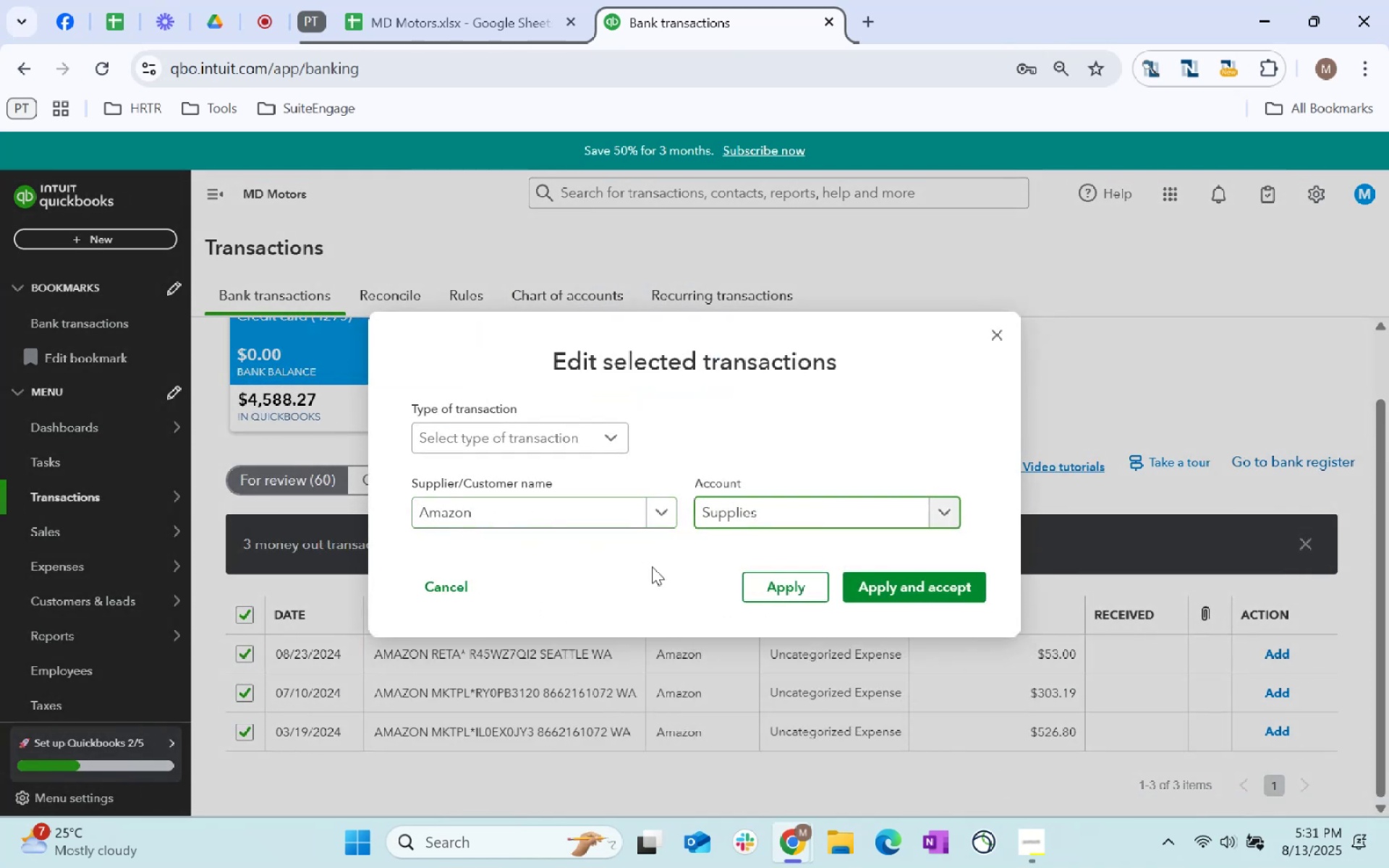 
left_click([880, 579])
 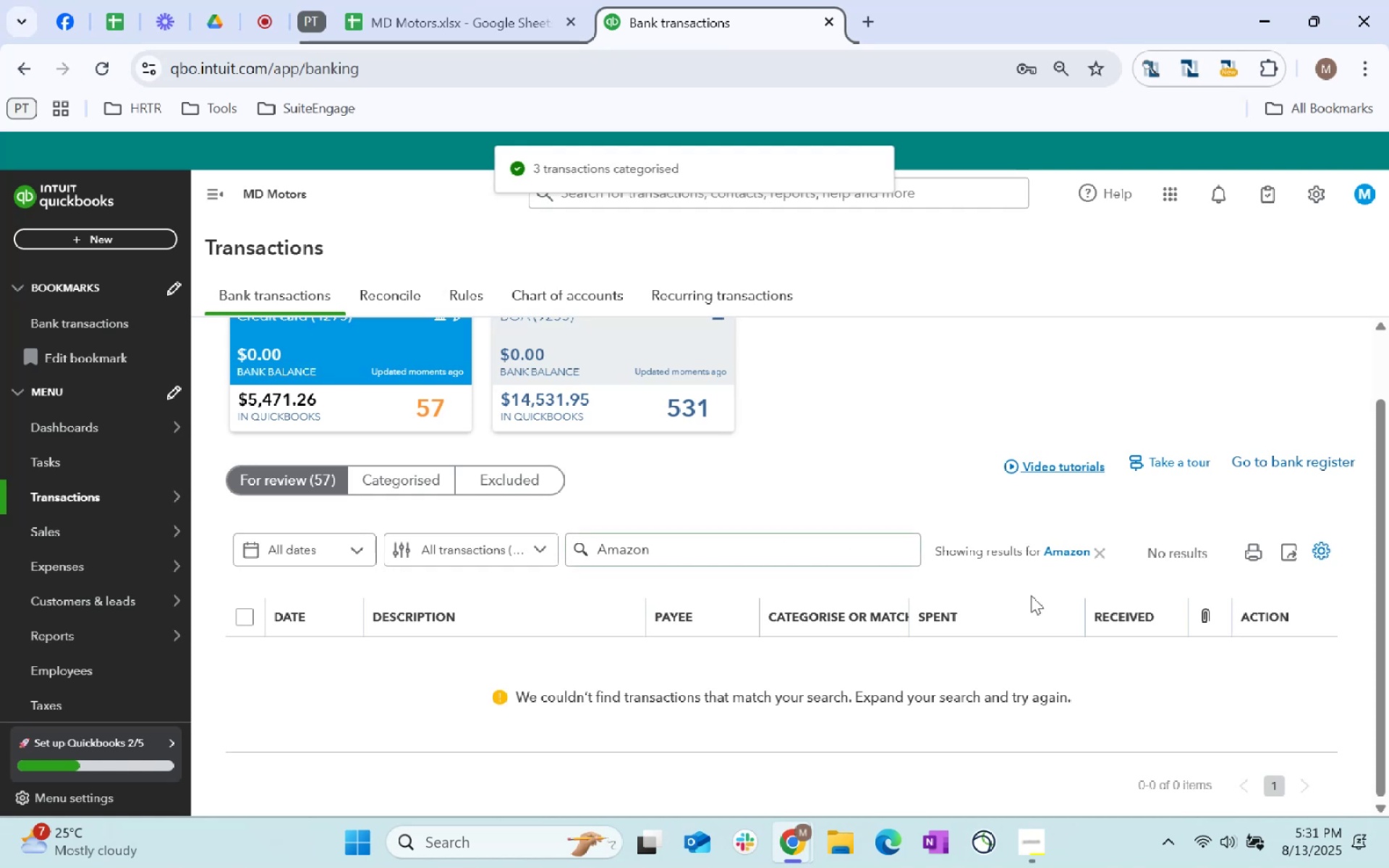 
left_click([1081, 551])
 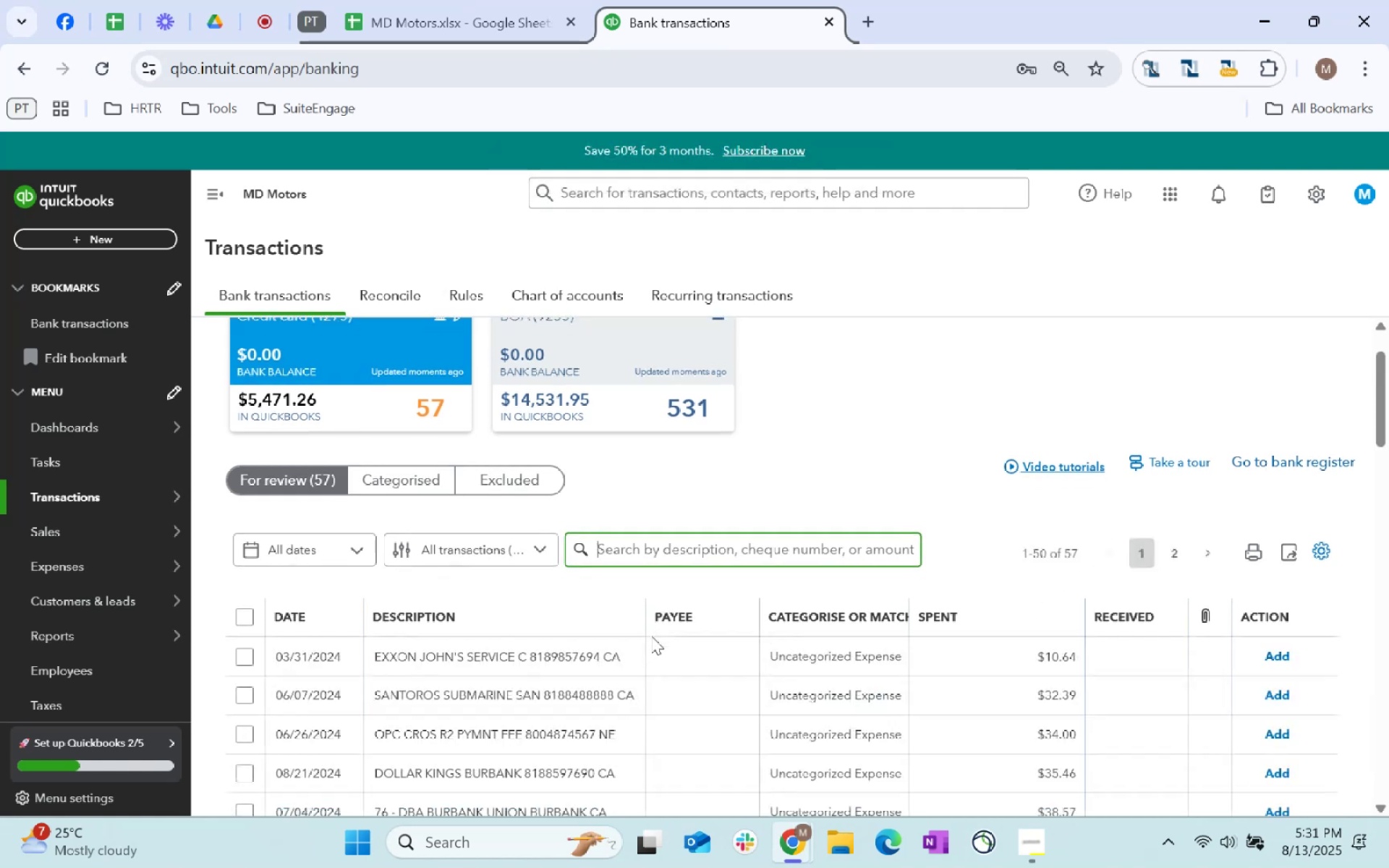 
scroll: coordinate [651, 630], scroll_direction: down, amount: 5.0
 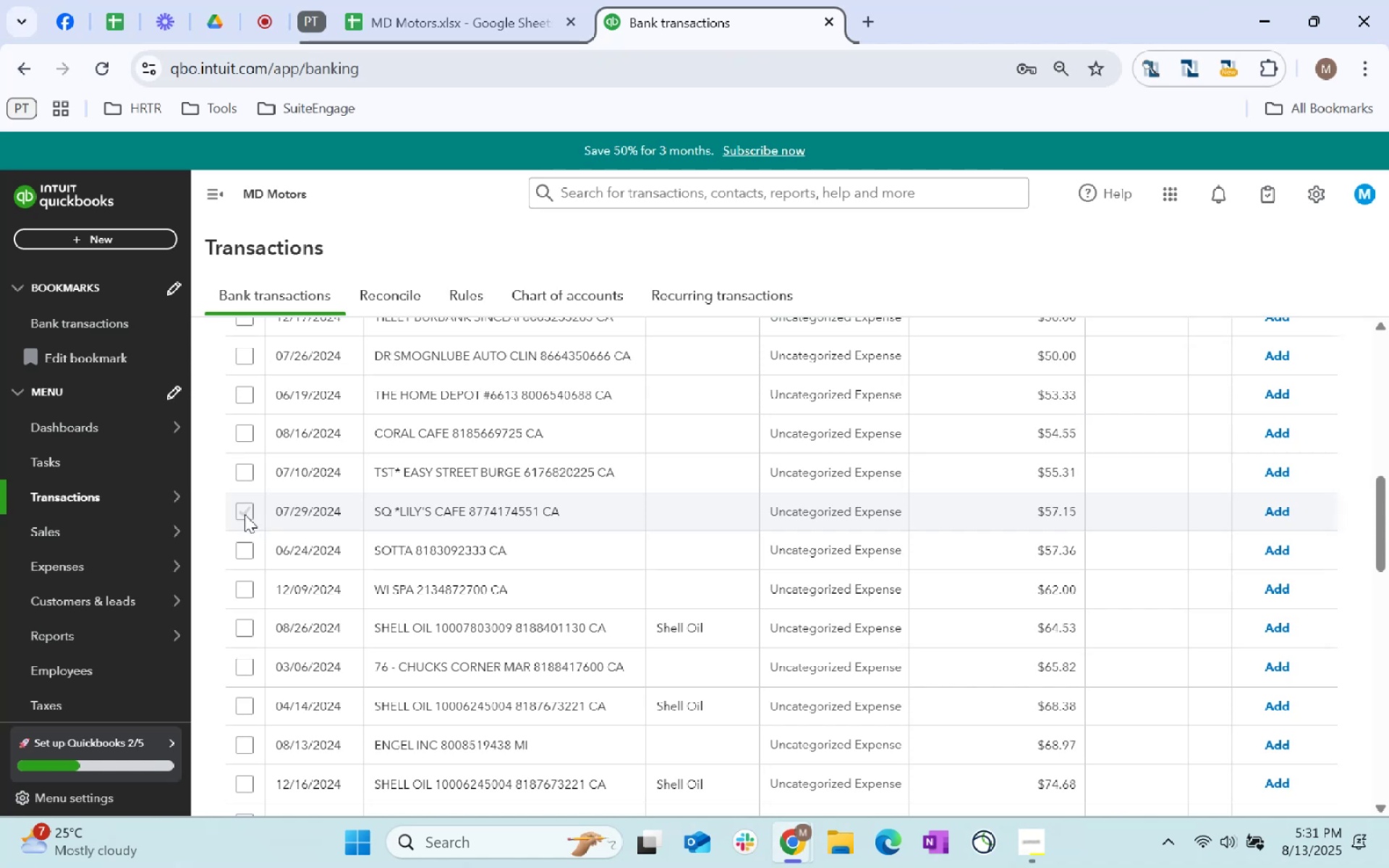 
scroll: coordinate [877, 561], scroll_direction: up, amount: 12.0
 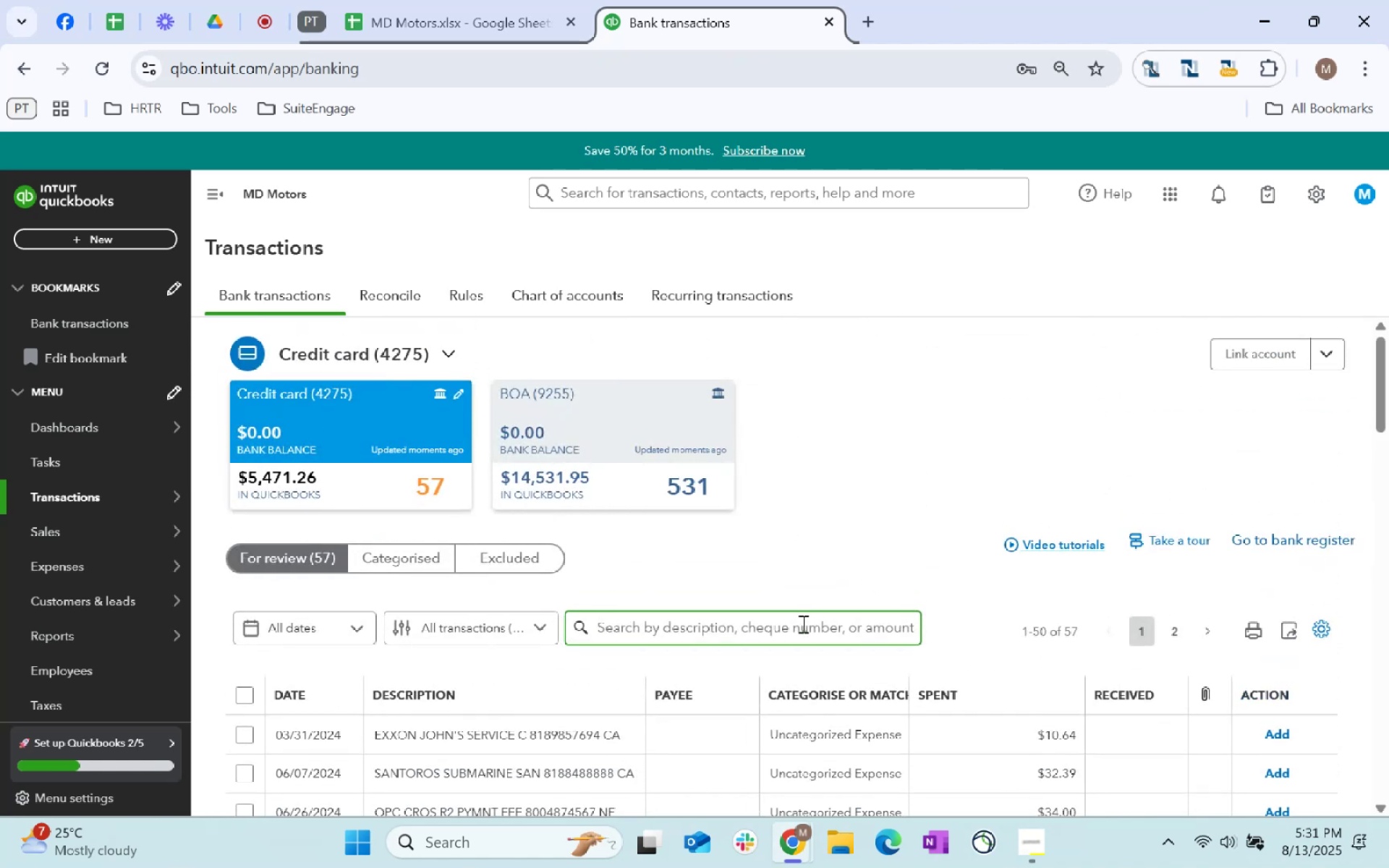 
left_click([802, 624])
 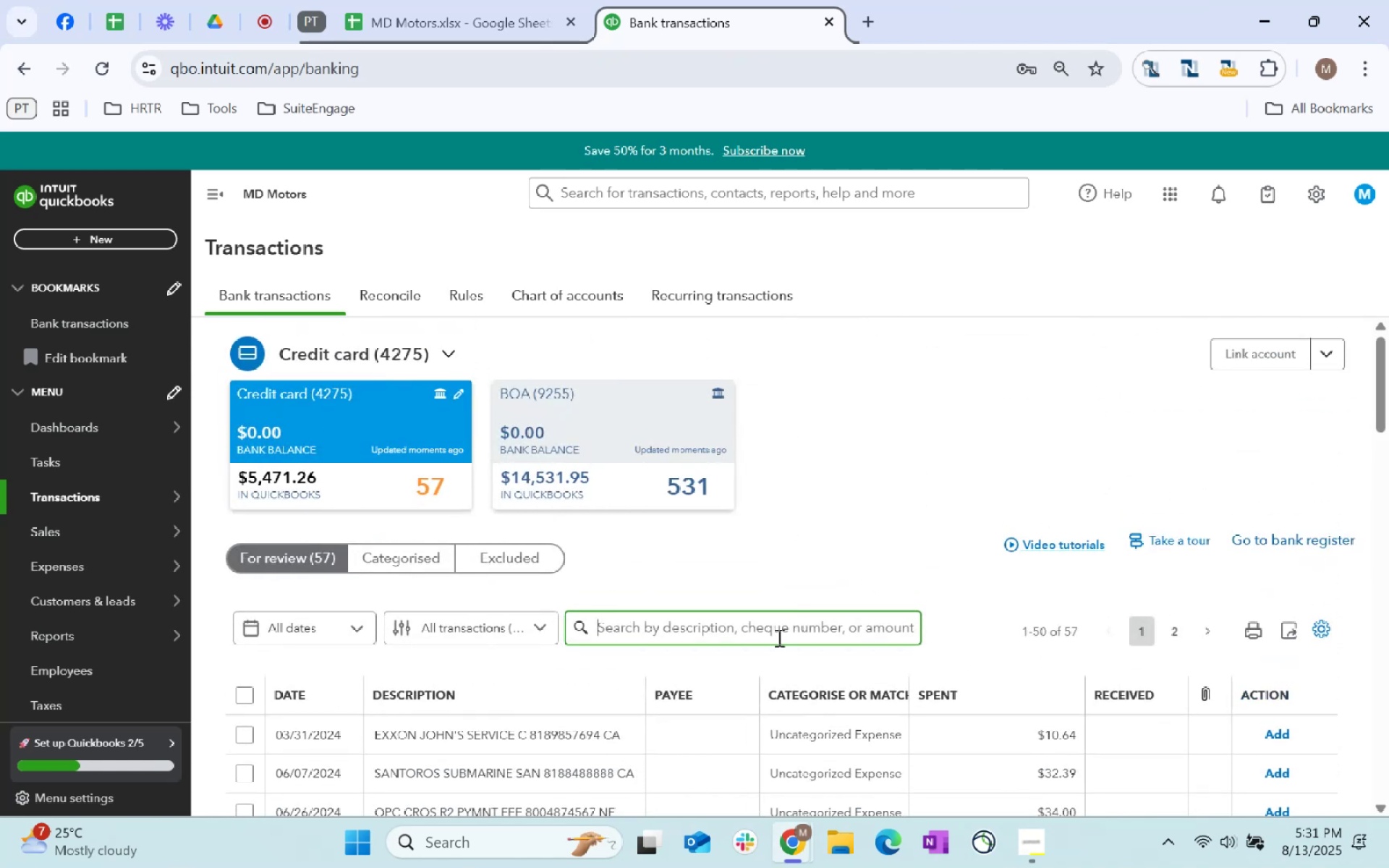 
type(shell oil)
 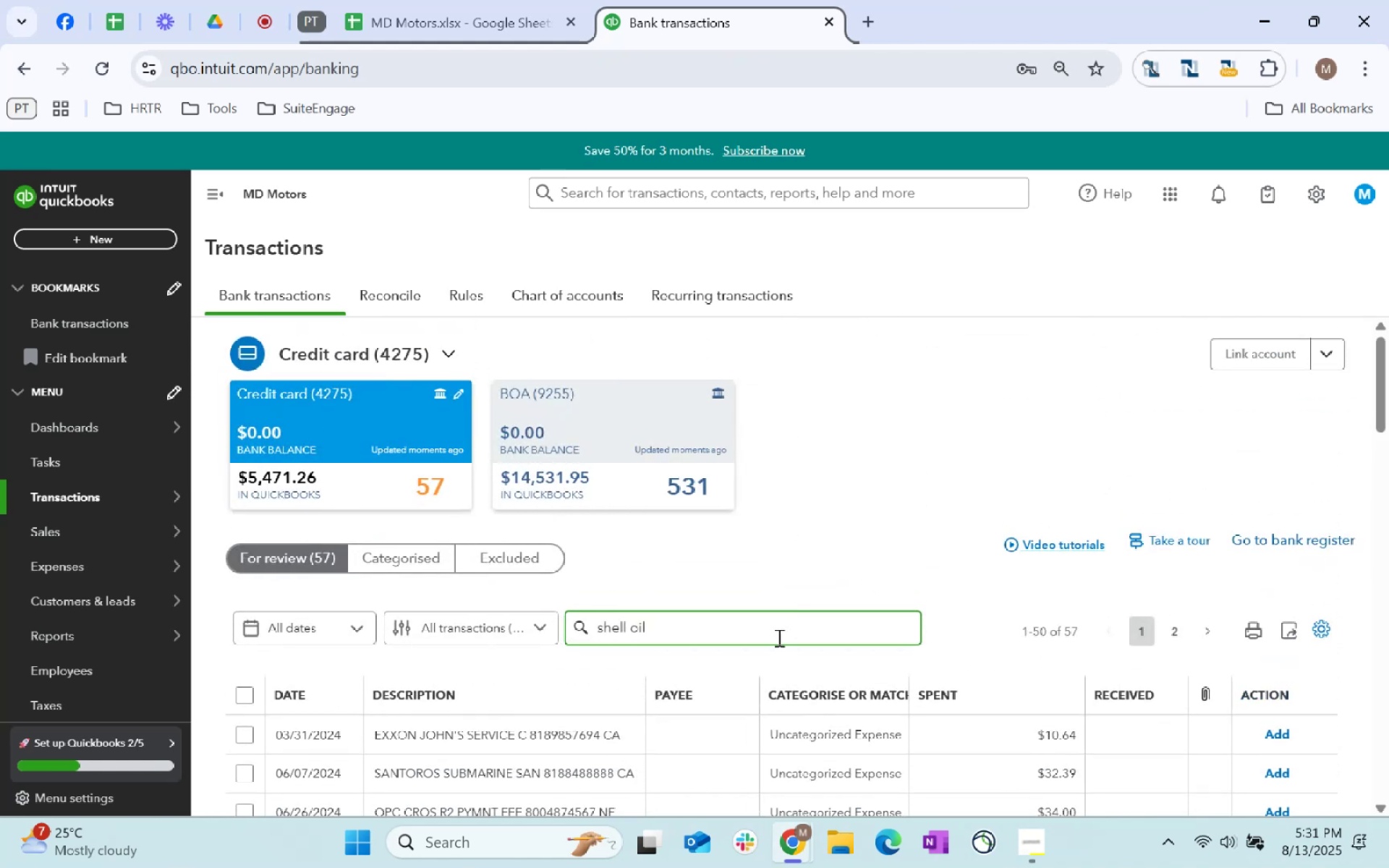 
key(Enter)
 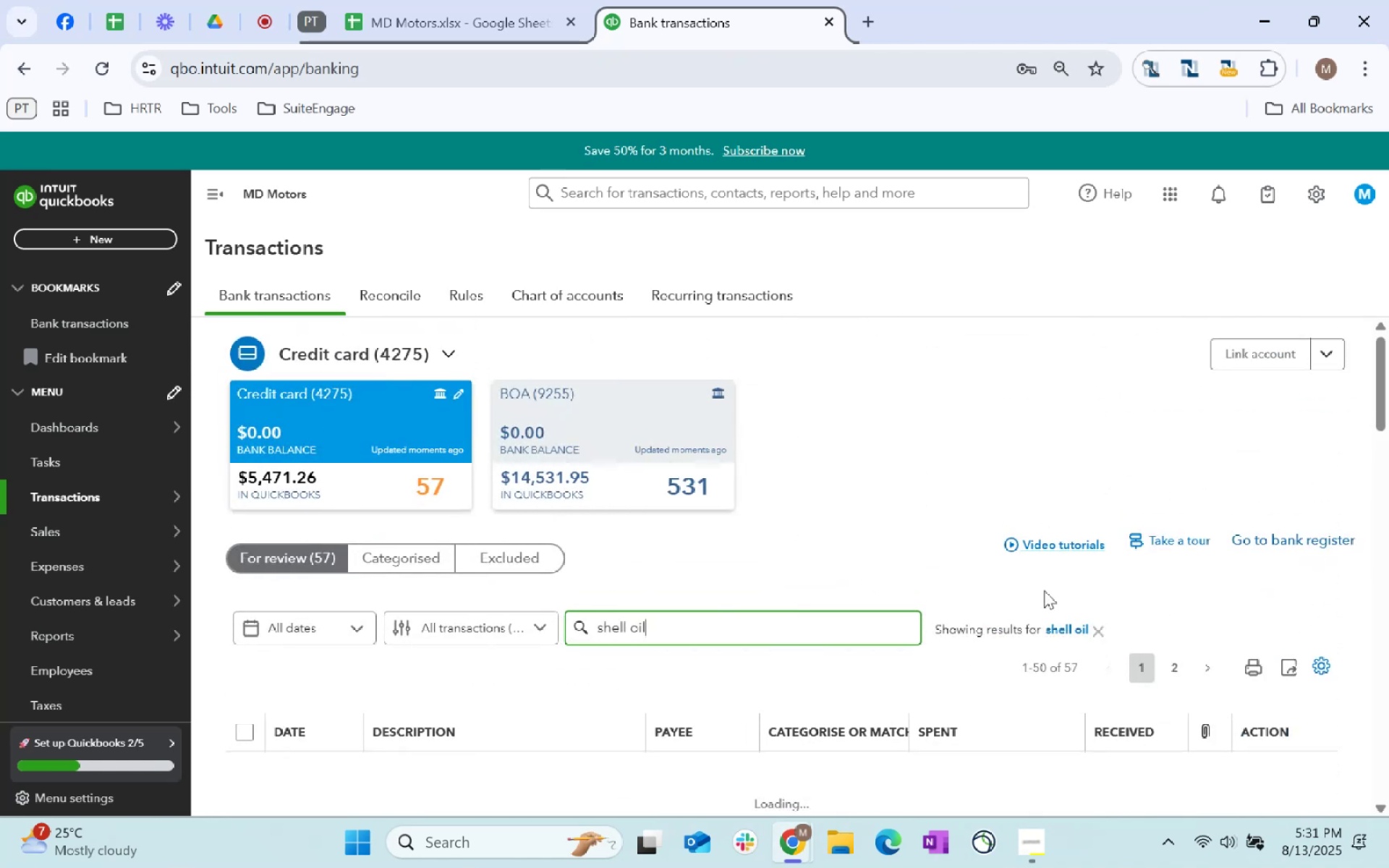 
scroll: coordinate [650, 656], scroll_direction: down, amount: 9.0
 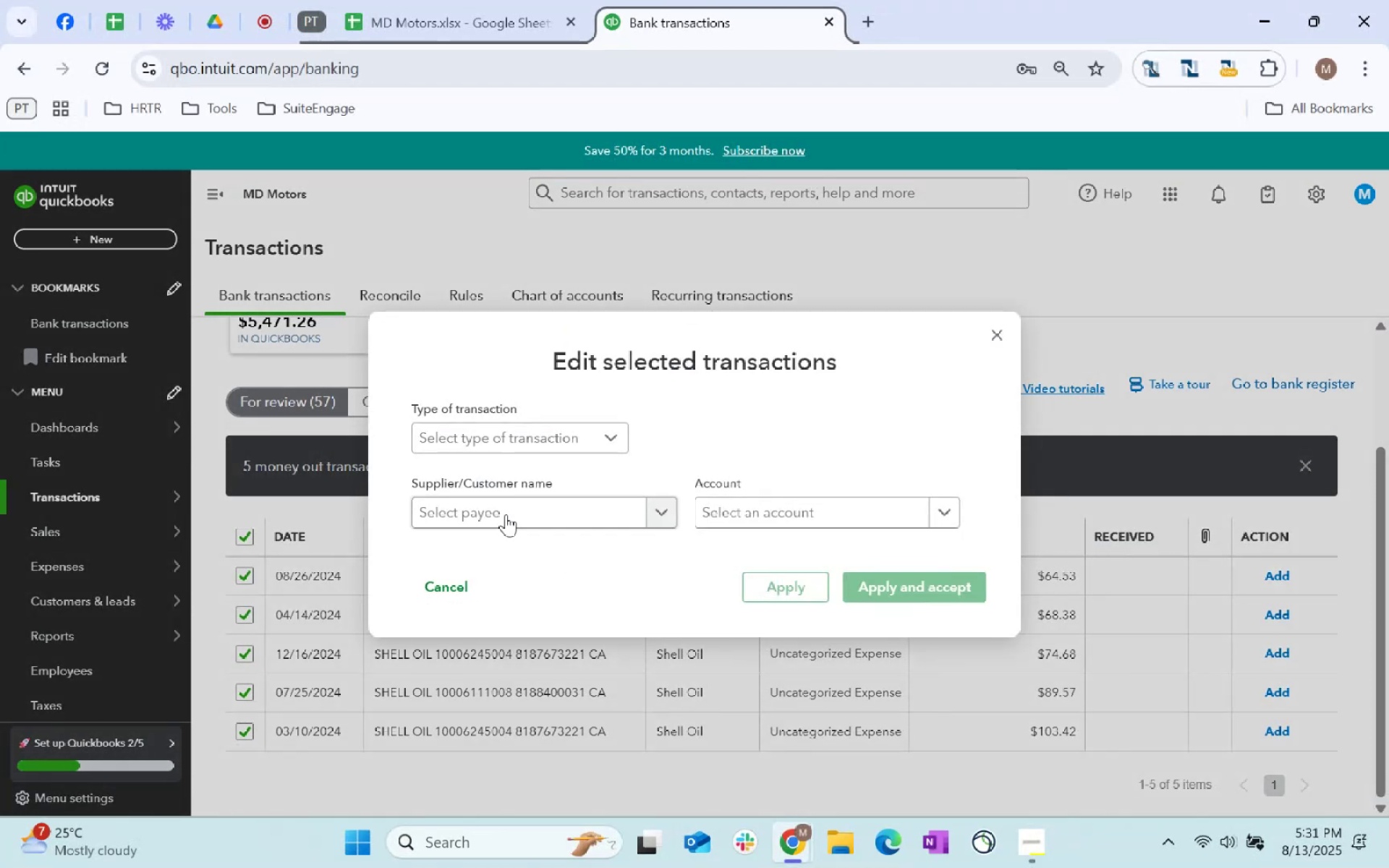 
type(shell)
 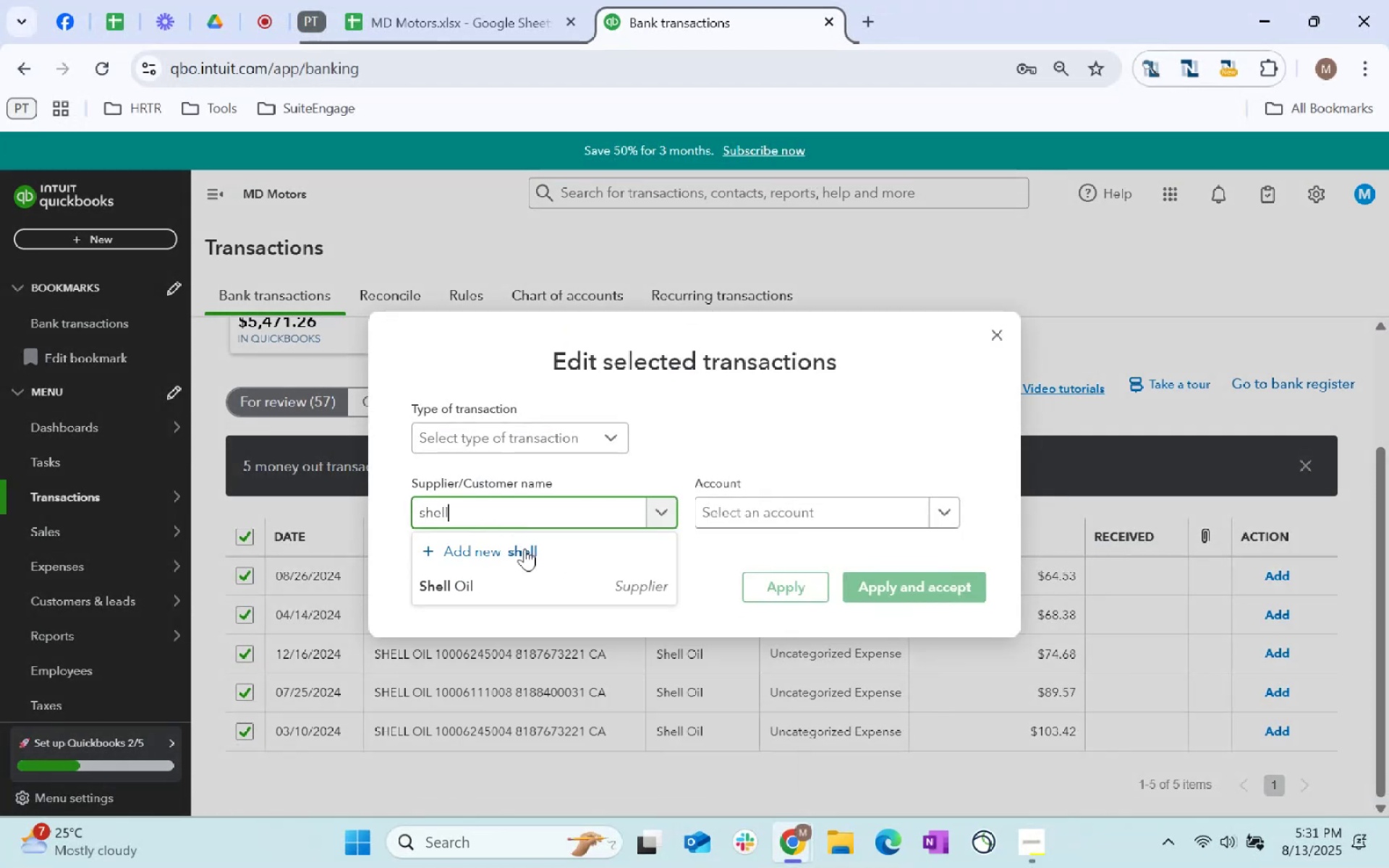 
left_click([546, 593])
 